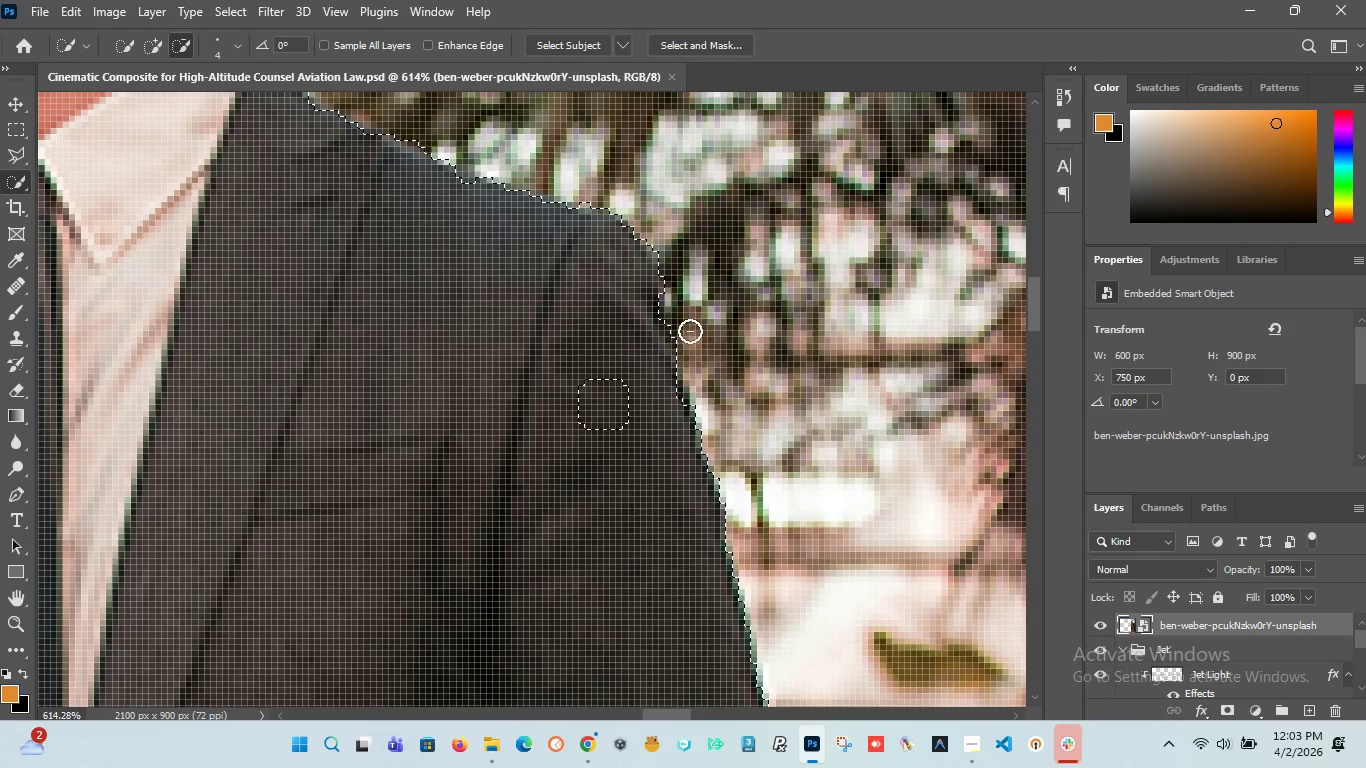 
key(Alt+AltLeft)
 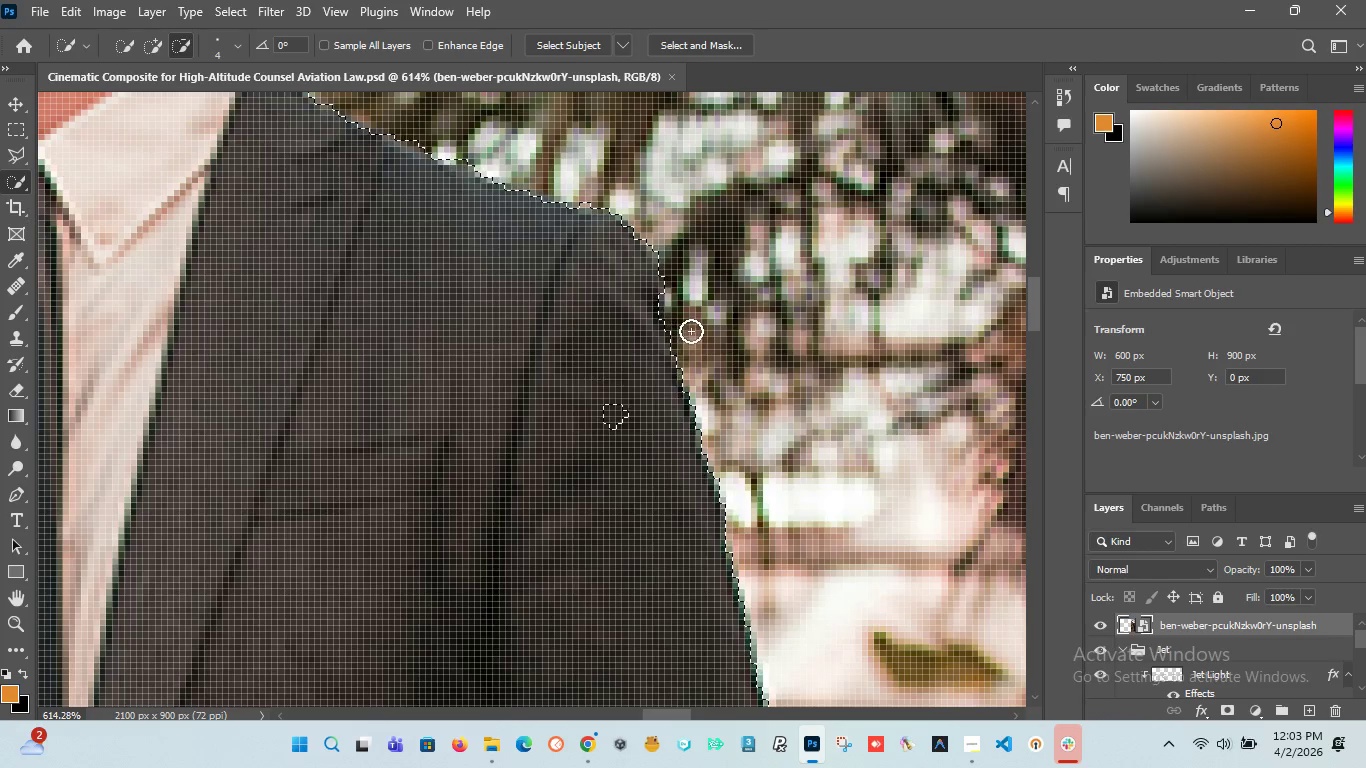 
key(Alt+AltLeft)
 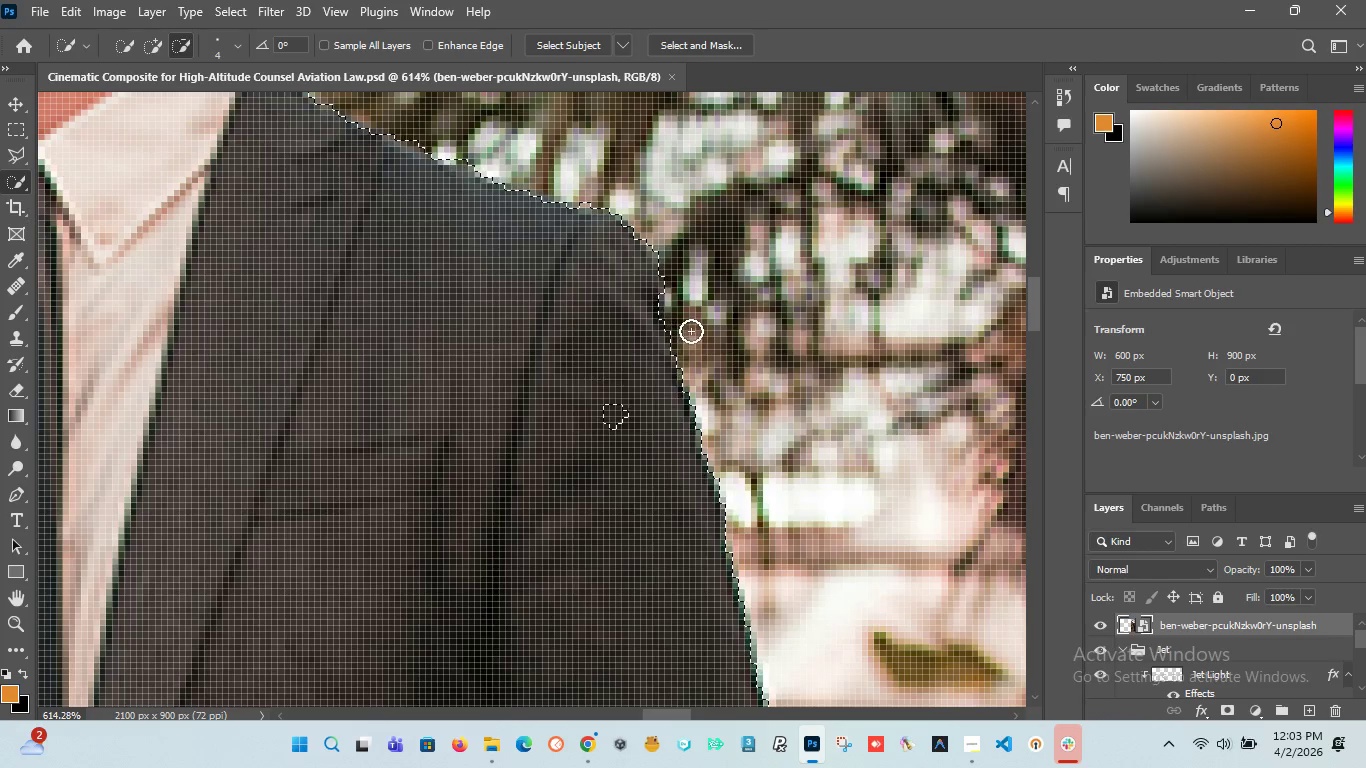 
hold_key(key=AltLeft, duration=3.88)
 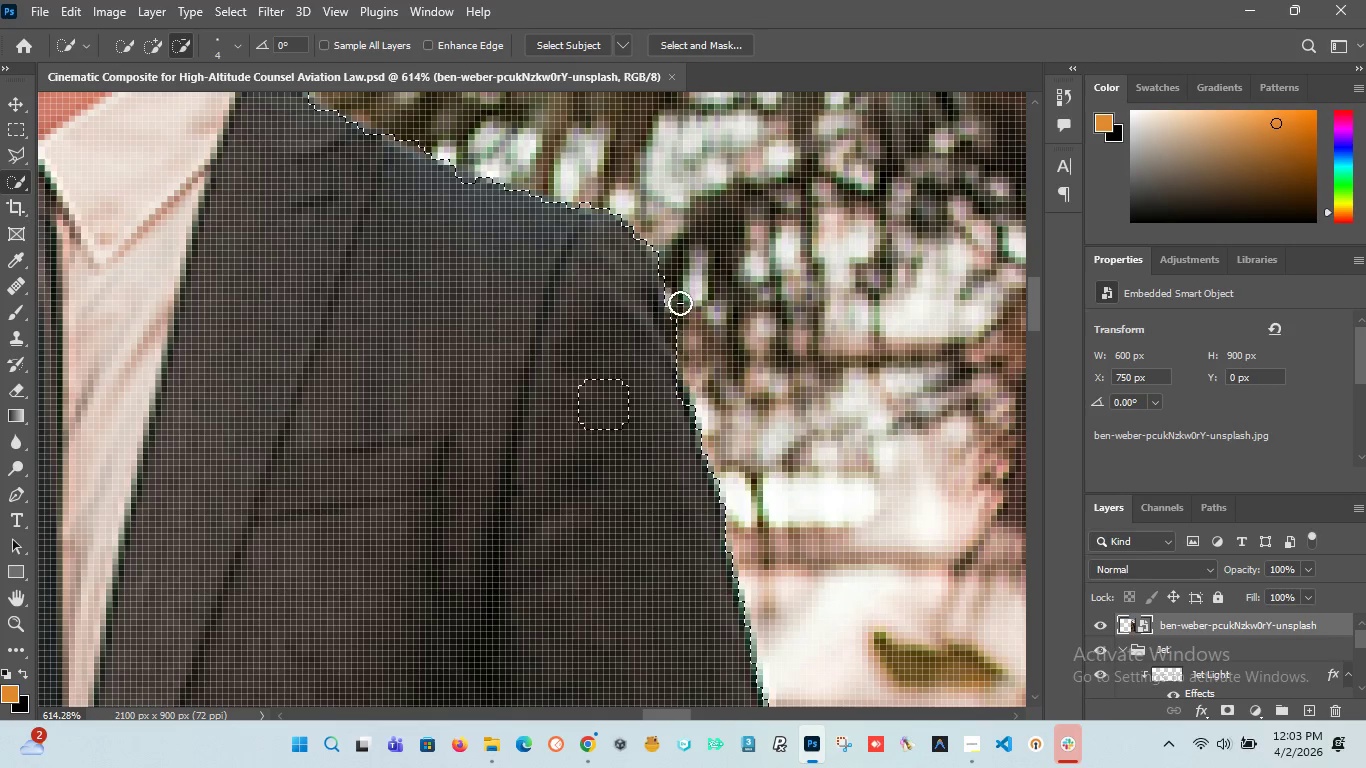 
key(Control+Z)
 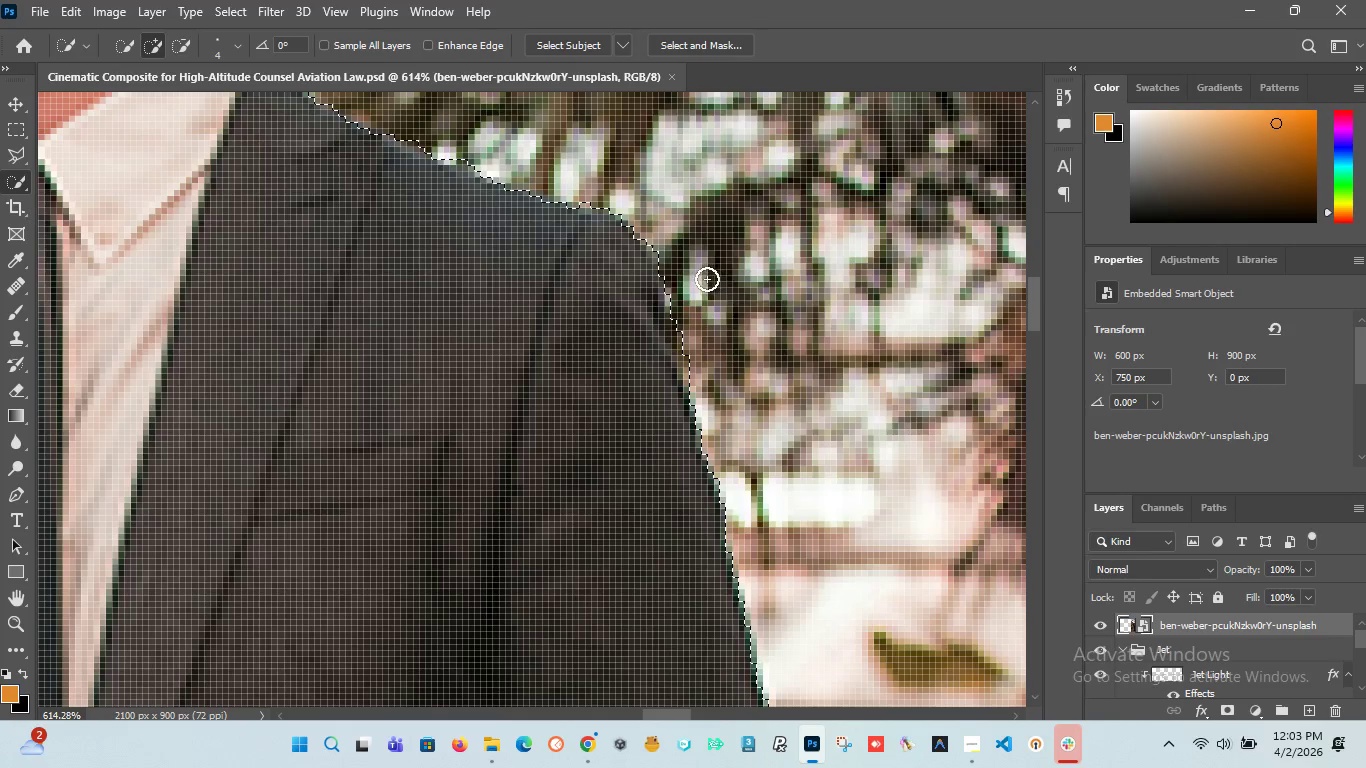 
hold_key(key=AltLeft, duration=0.92)
left_click_drag(start_coordinate=[680, 285], to_coordinate=[680, 309])
 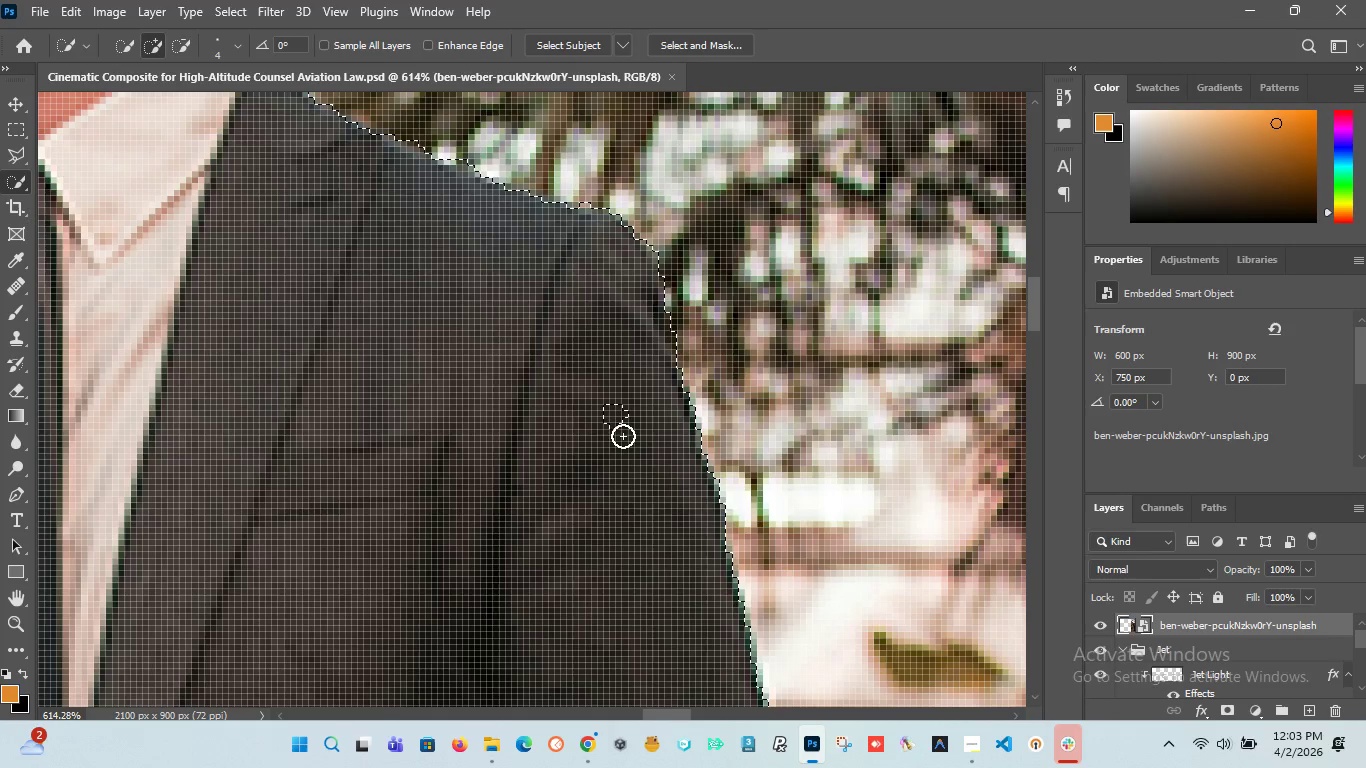 
hold_key(key=AltLeft, duration=0.77)
 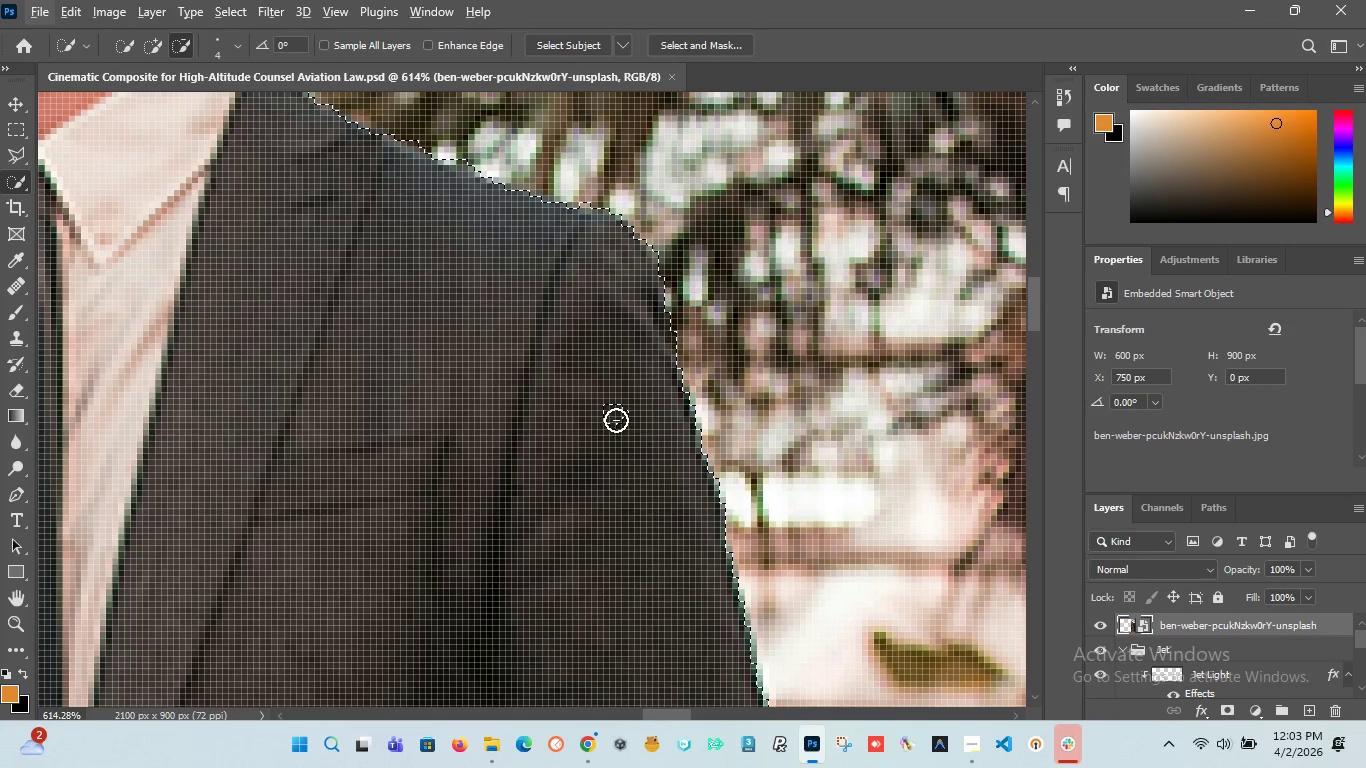 
left_click([615, 419])
 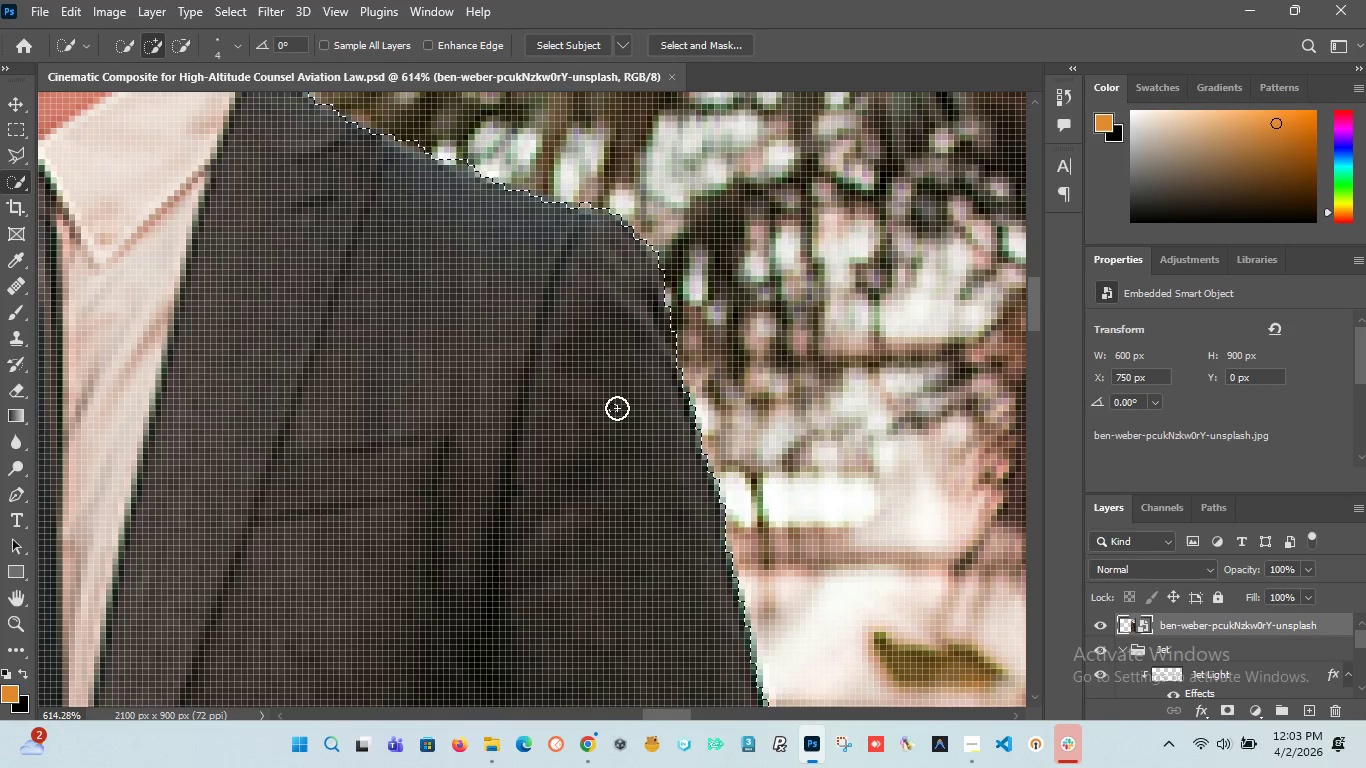 
left_click([616, 407])
 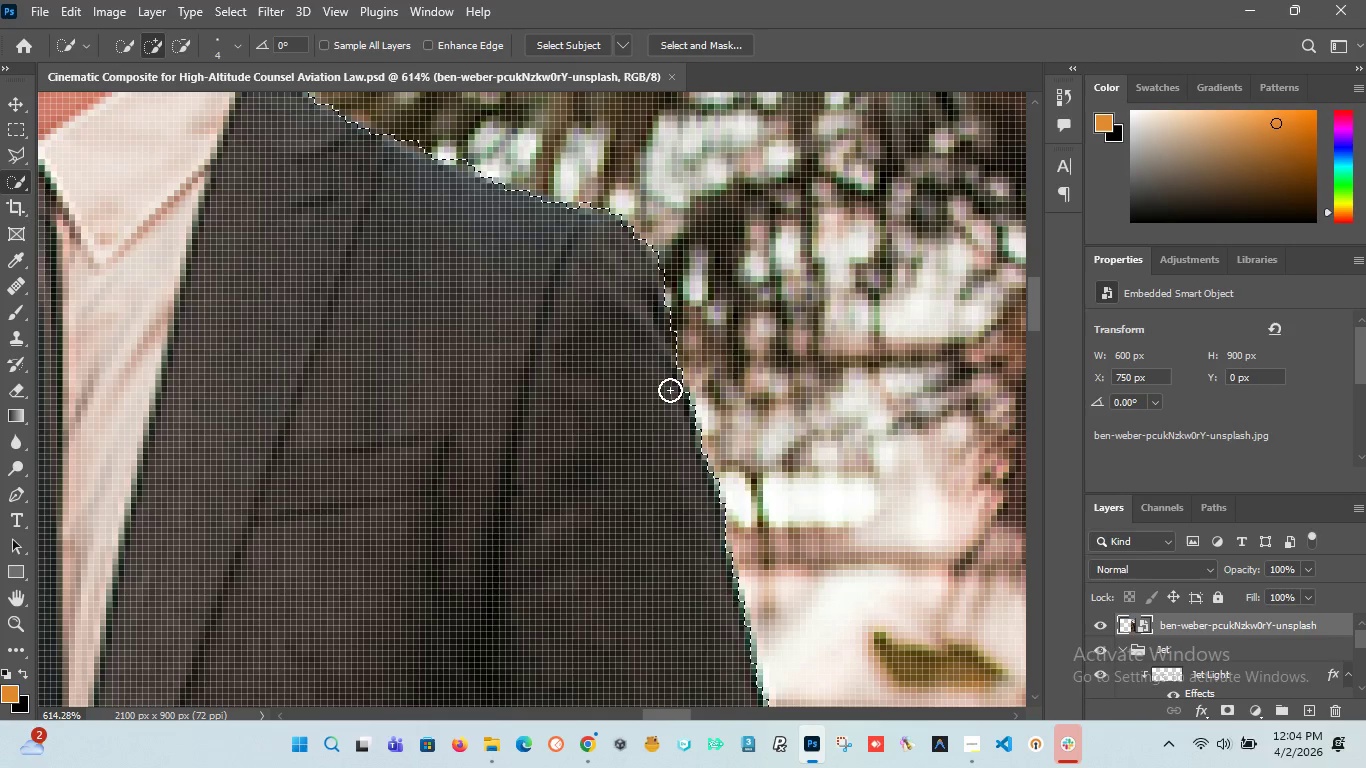 
wait(85.41)
 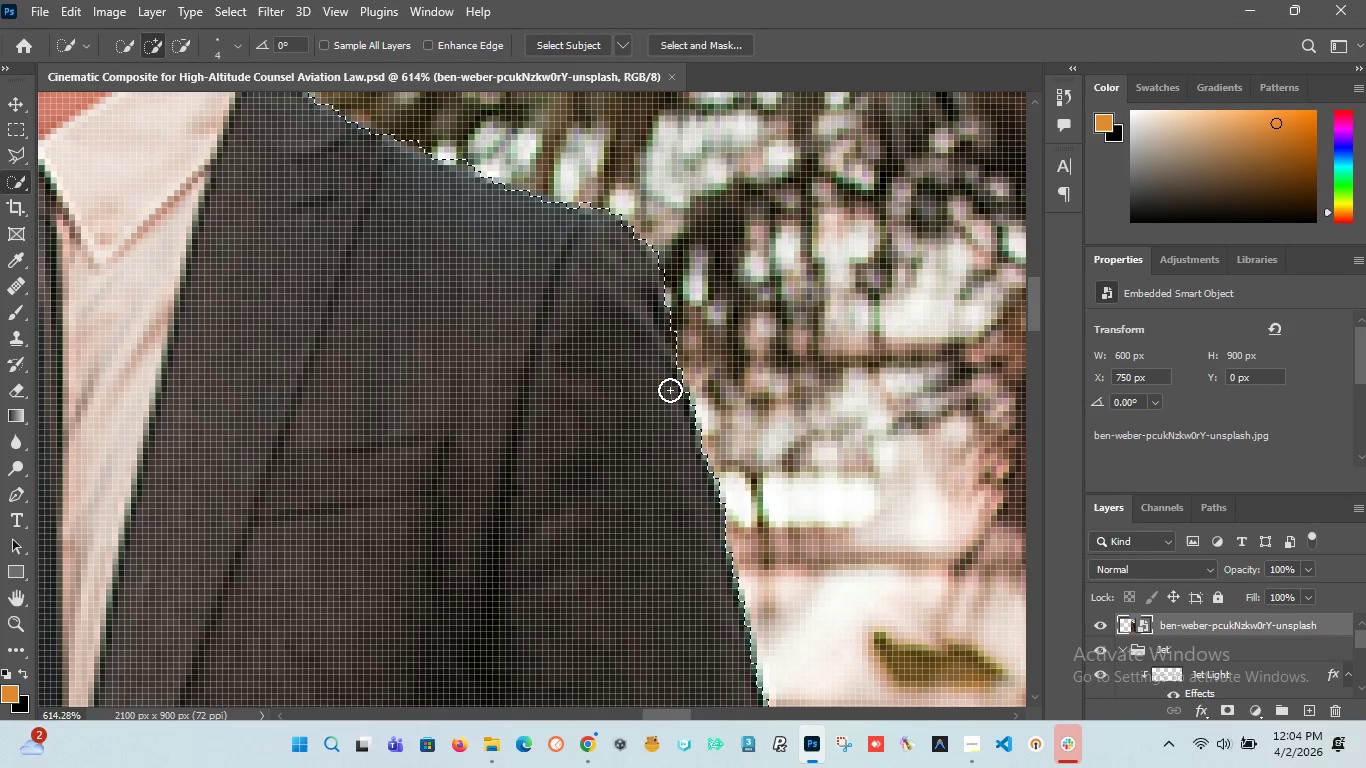 
left_click_drag(start_coordinate=[519, 282], to_coordinate=[499, 226])
 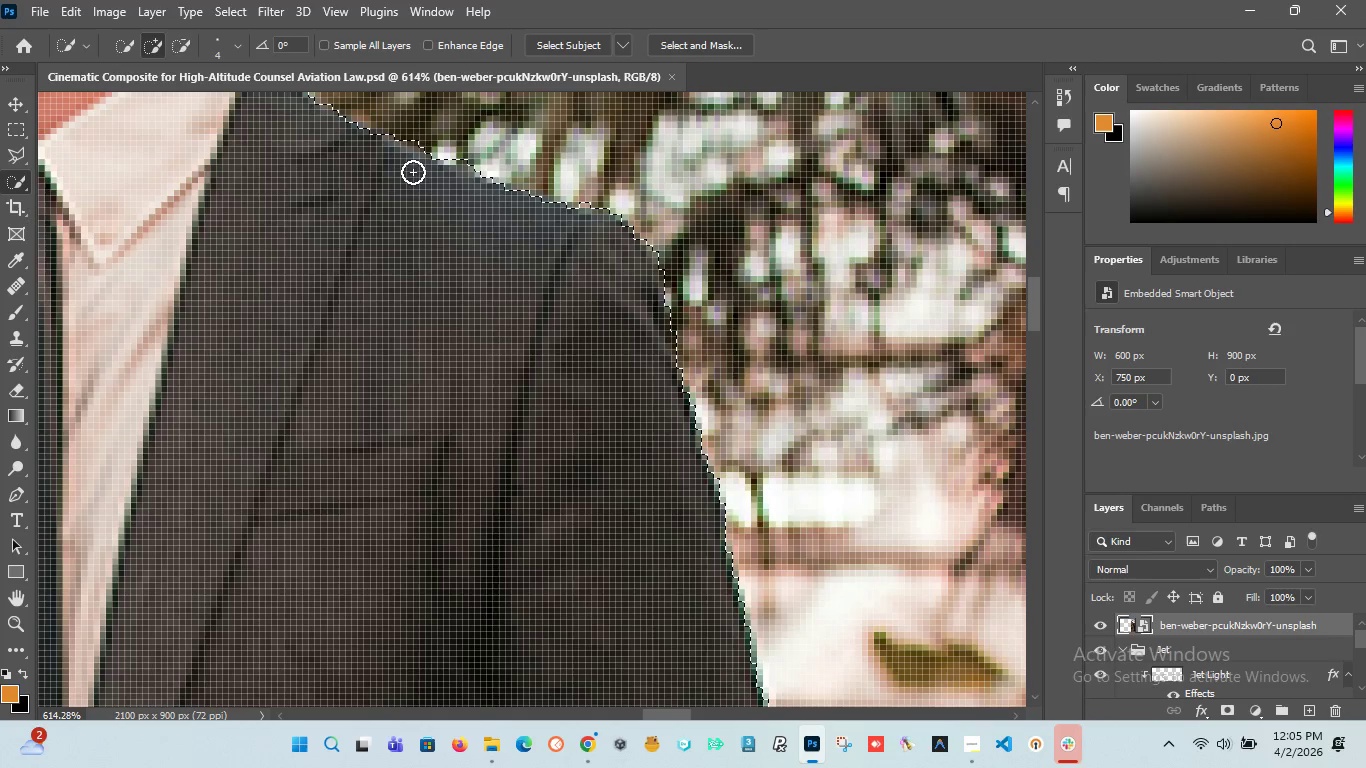 
hold_key(key=AltLeft, duration=1.52)
scroll: coordinate [468, 170], scroll_direction: down, amount: 3.0
 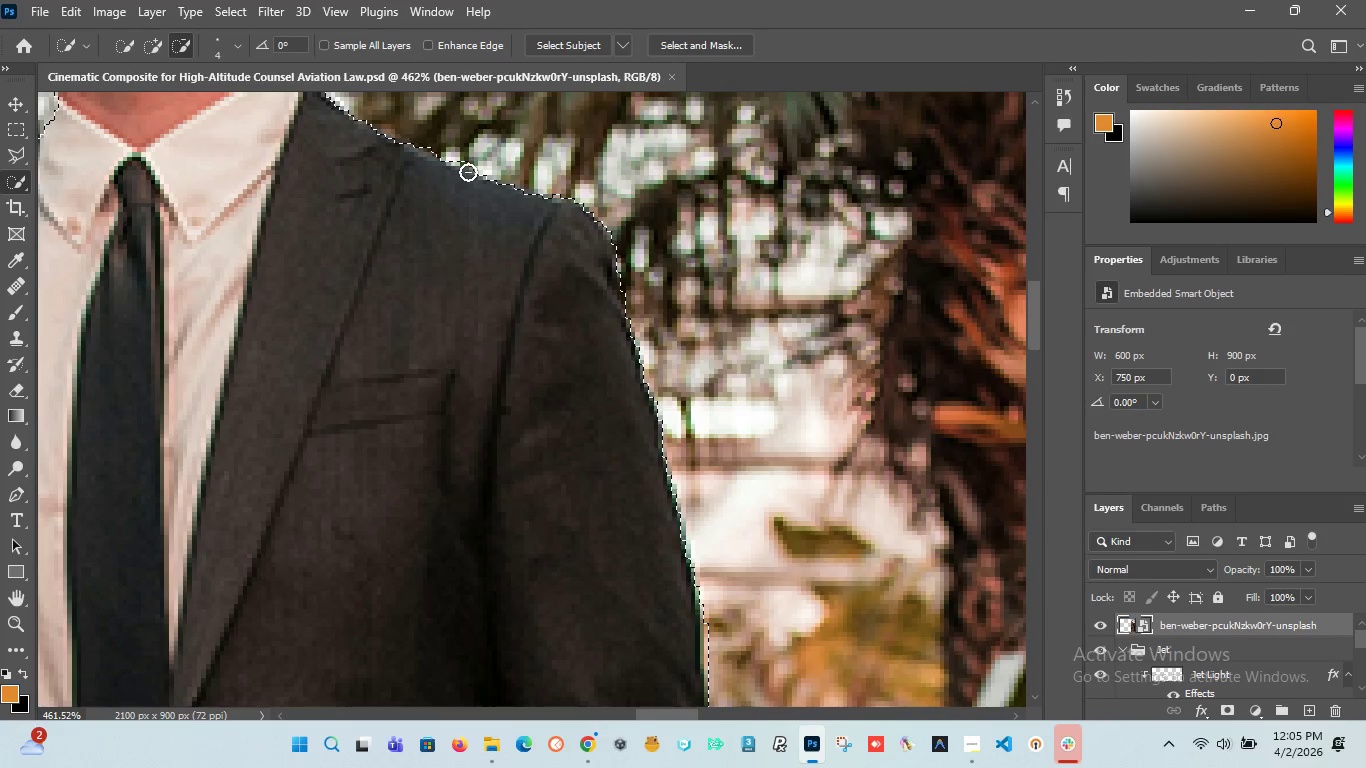 
hold_key(key=AltLeft, duration=0.69)
 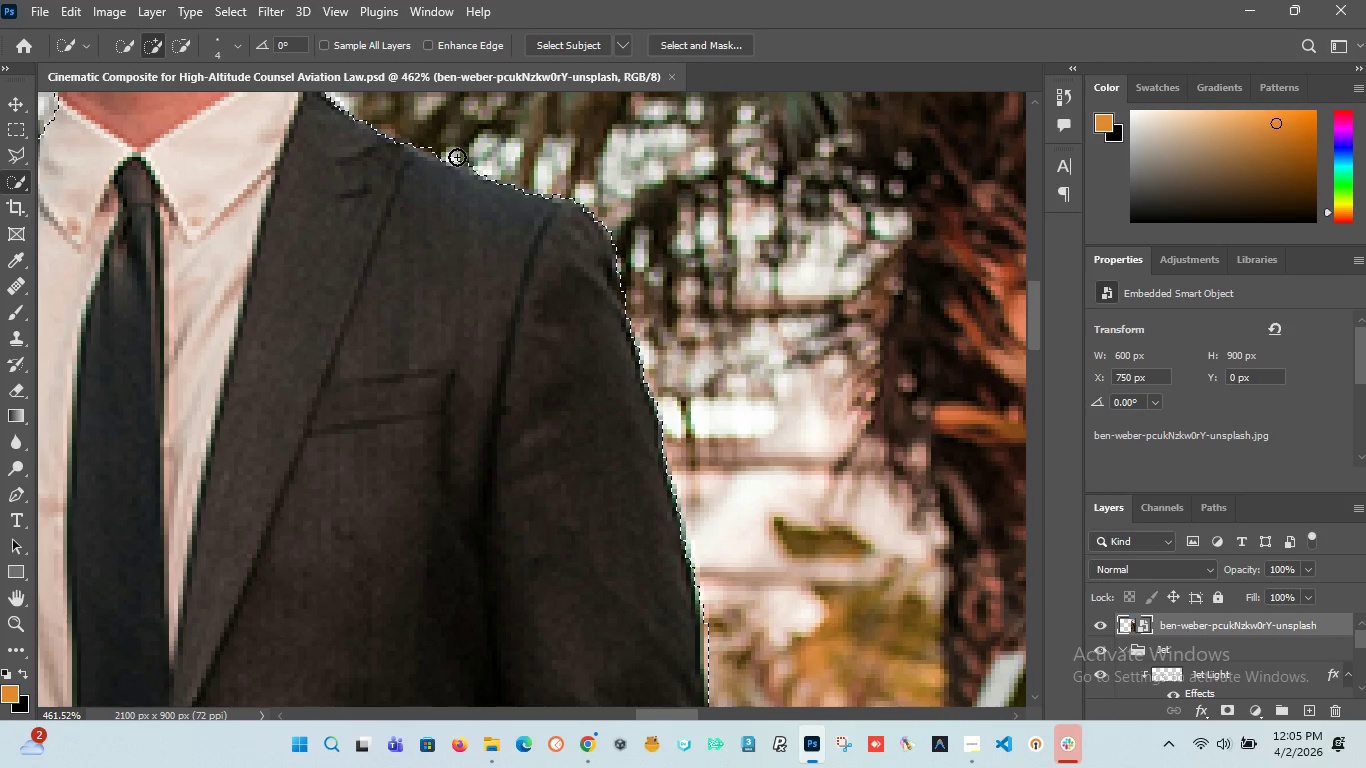 
hold_key(key=AltLeft, duration=0.92)
scroll: coordinate [457, 157], scroll_direction: up, amount: 10.0
 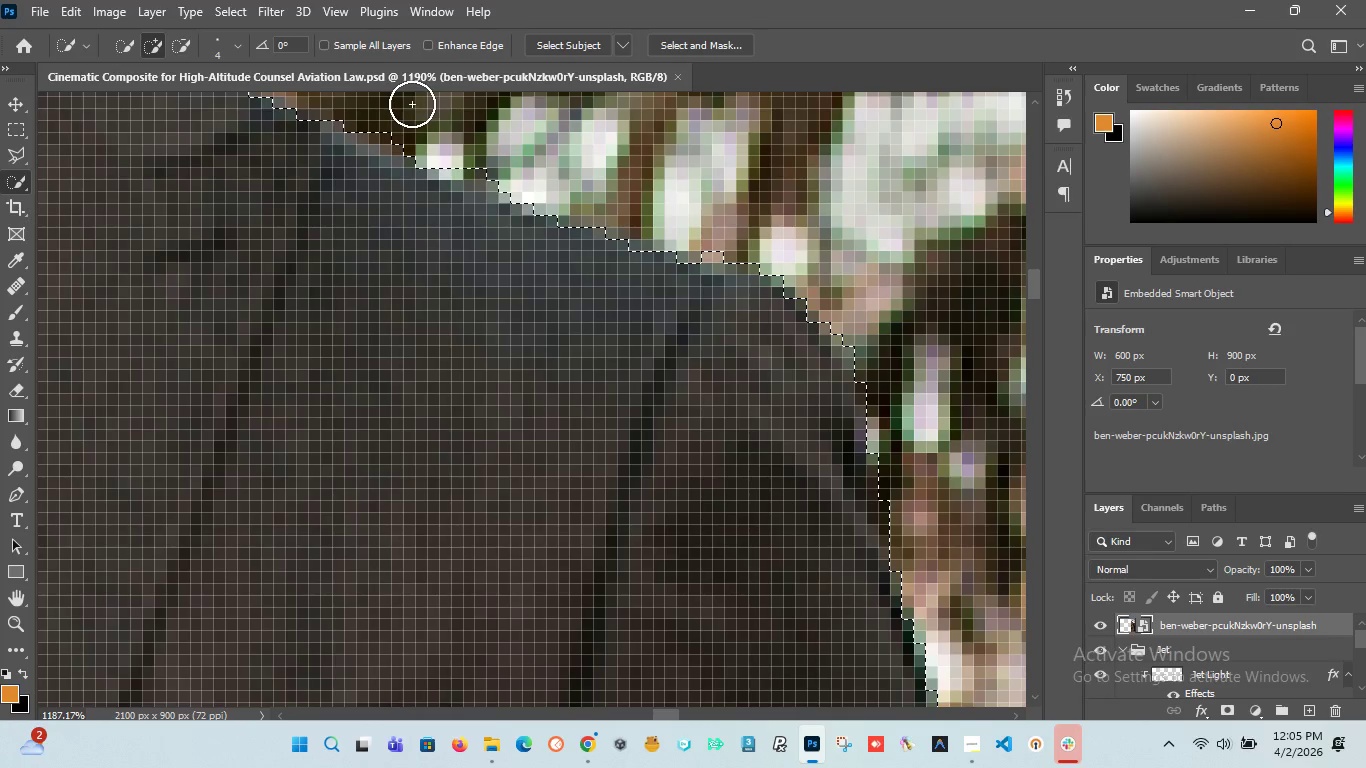 
hold_key(key=AltLeft, duration=0.81)
 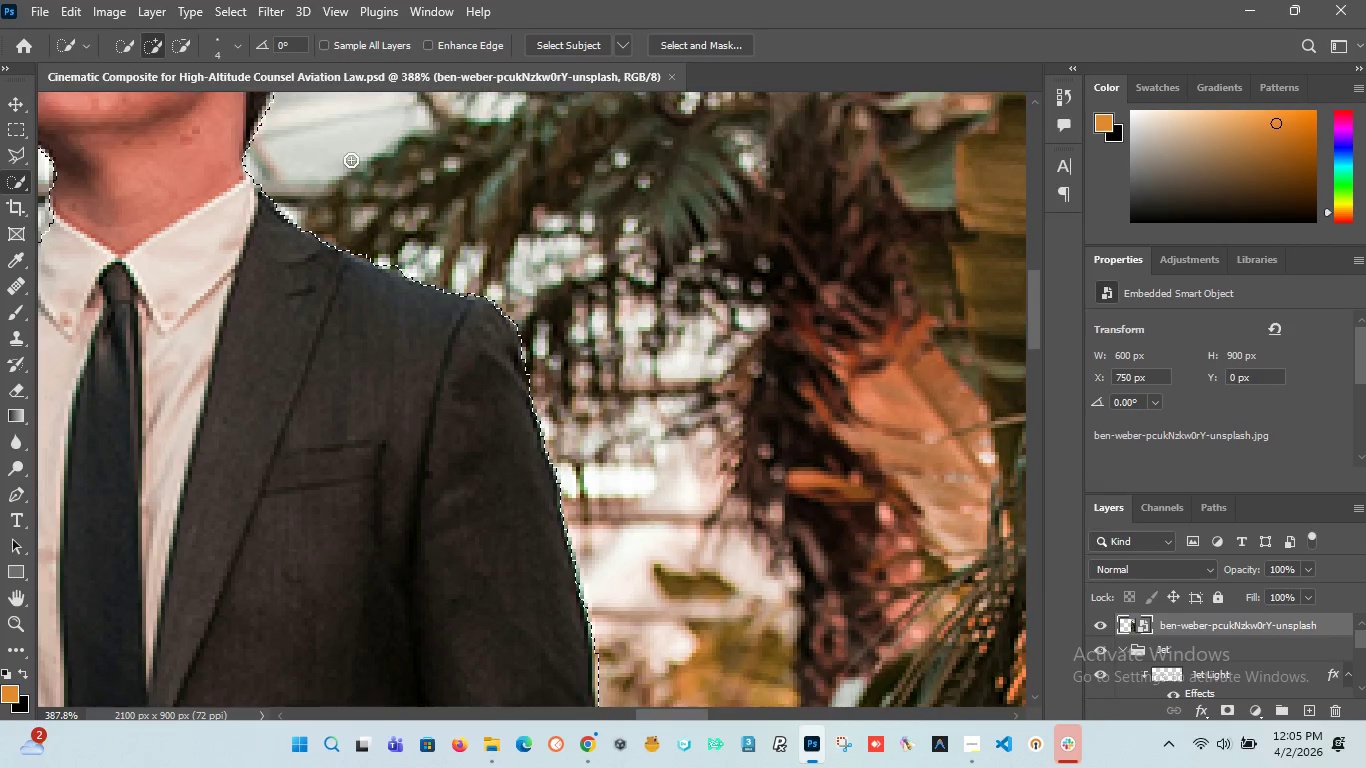 
hold_key(key=AltLeft, duration=1.52)
 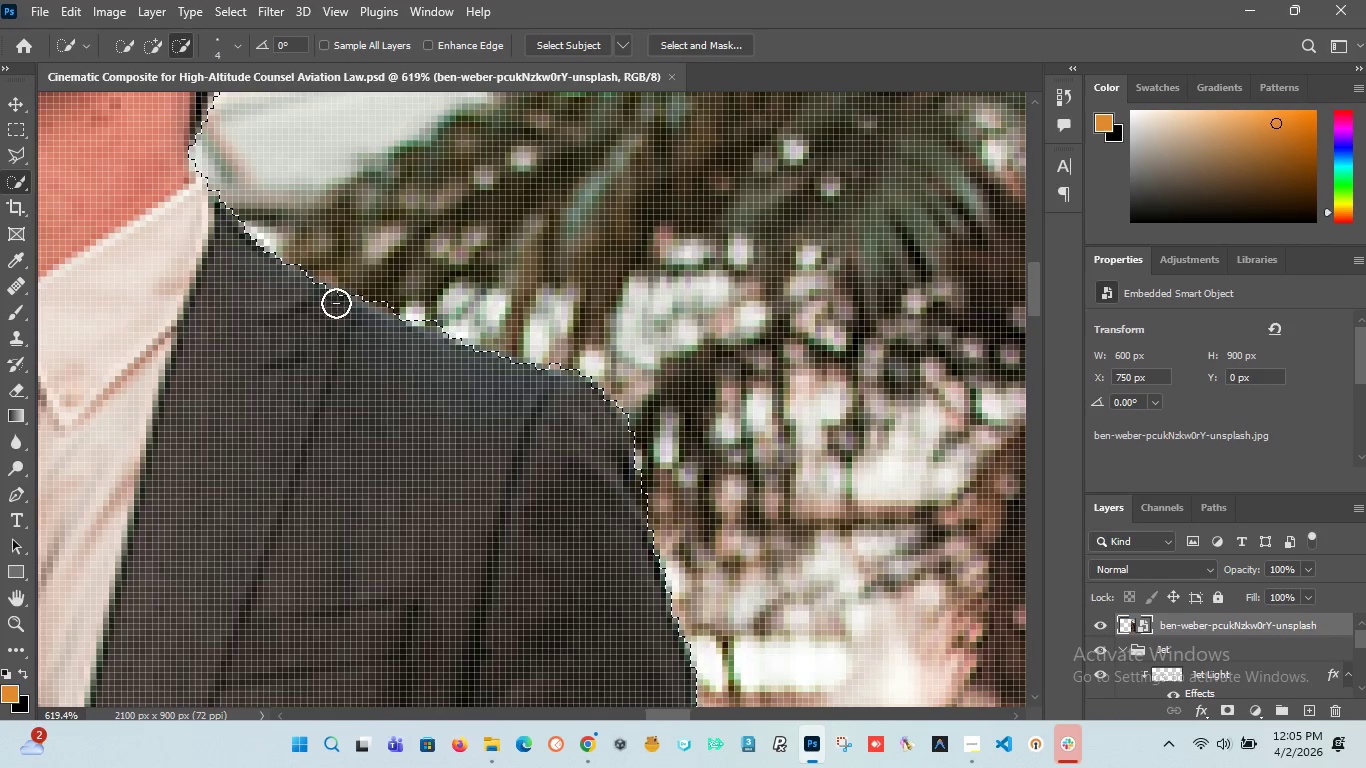 
scroll: coordinate [351, 186], scroll_direction: down, amount: 2.0
 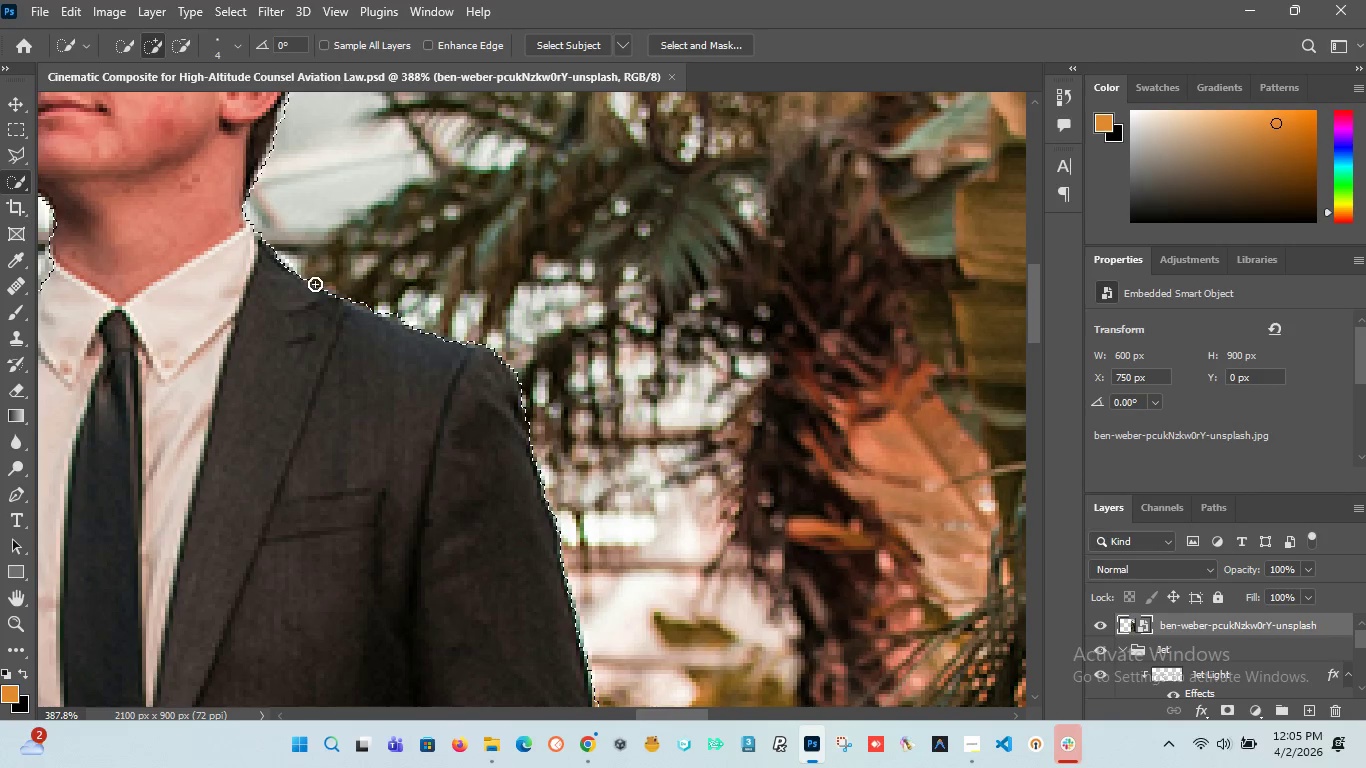 
hold_key(key=AltLeft, duration=0.98)
scroll: coordinate [337, 303], scroll_direction: up, amount: 13.0
 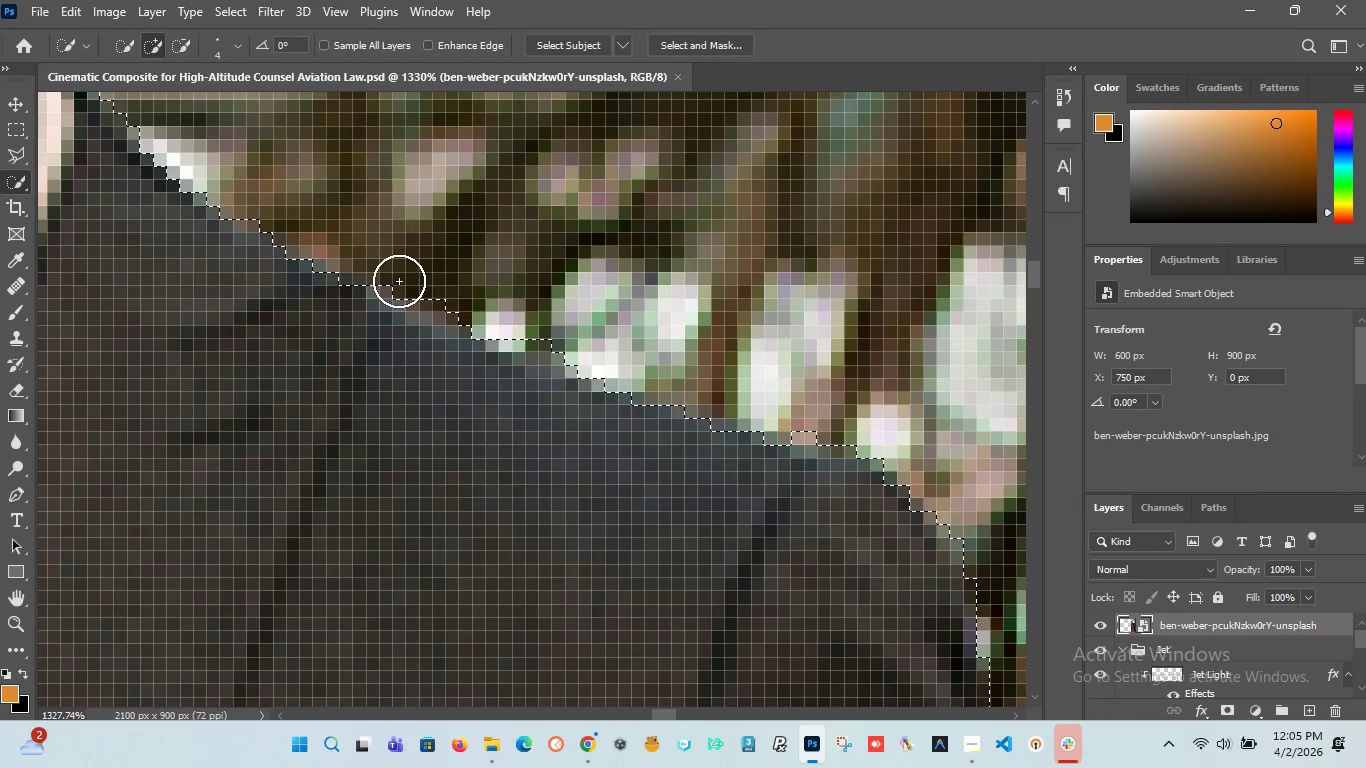 
hold_key(key=AltLeft, duration=0.91)
 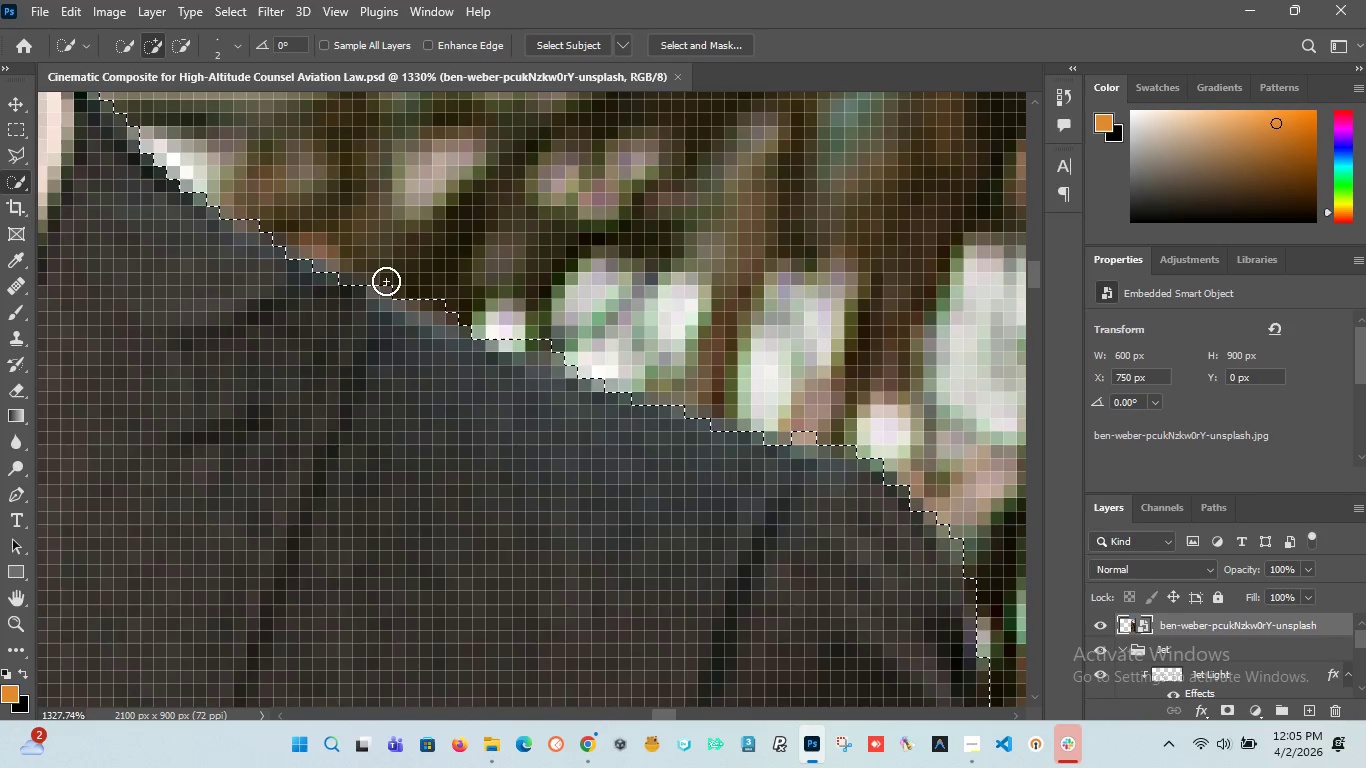 
hold_key(key=AltLeft, duration=1.51)
left_click([390, 285])
 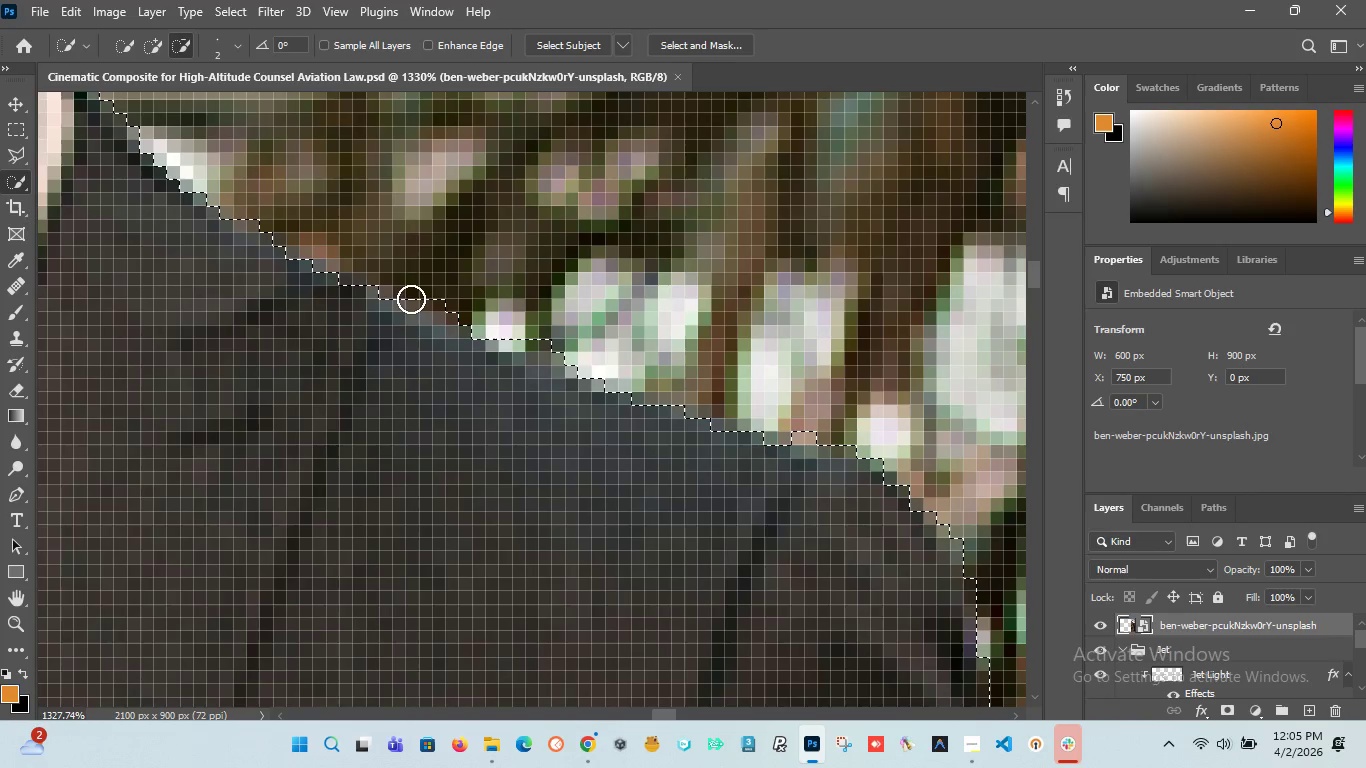 
hold_key(key=AltLeft, duration=1.5)
left_click([425, 302])
 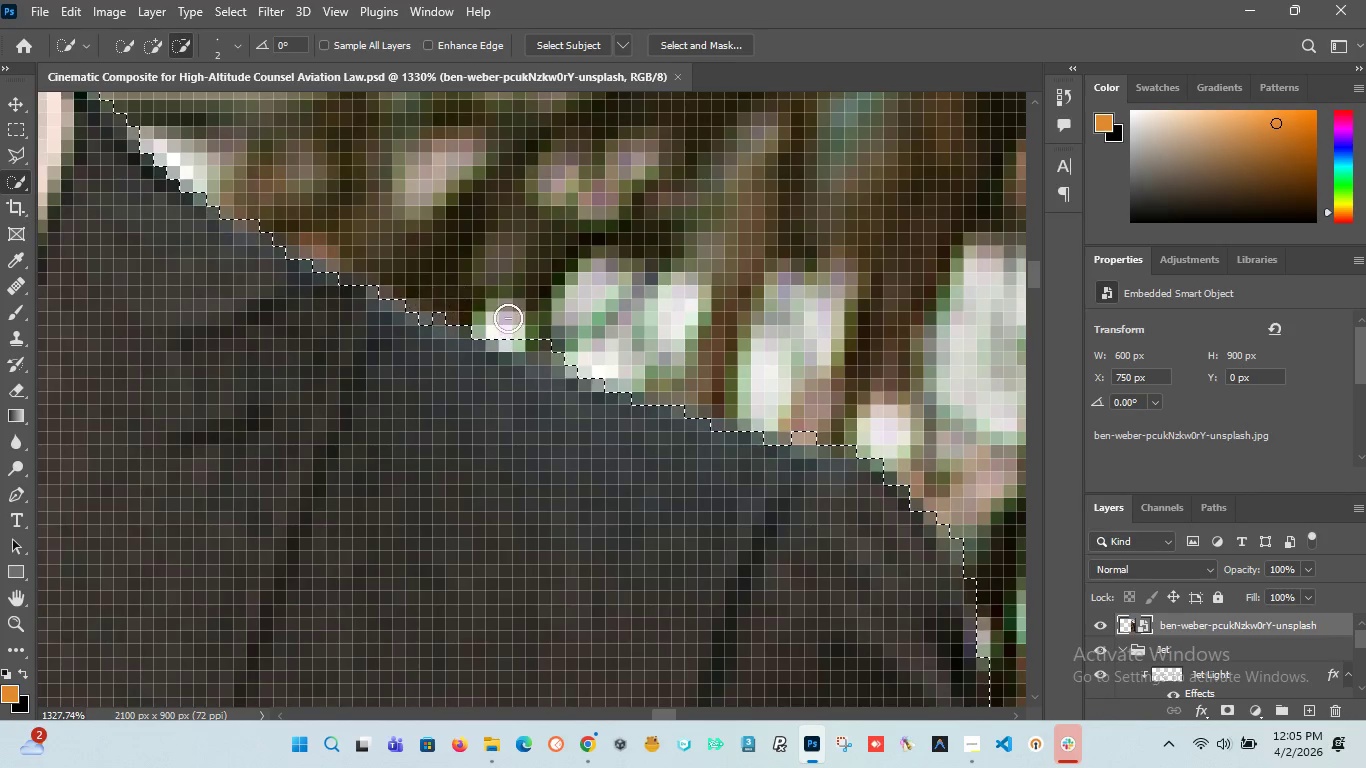 
hold_key(key=AltLeft, duration=1.5)
left_click([449, 311])
 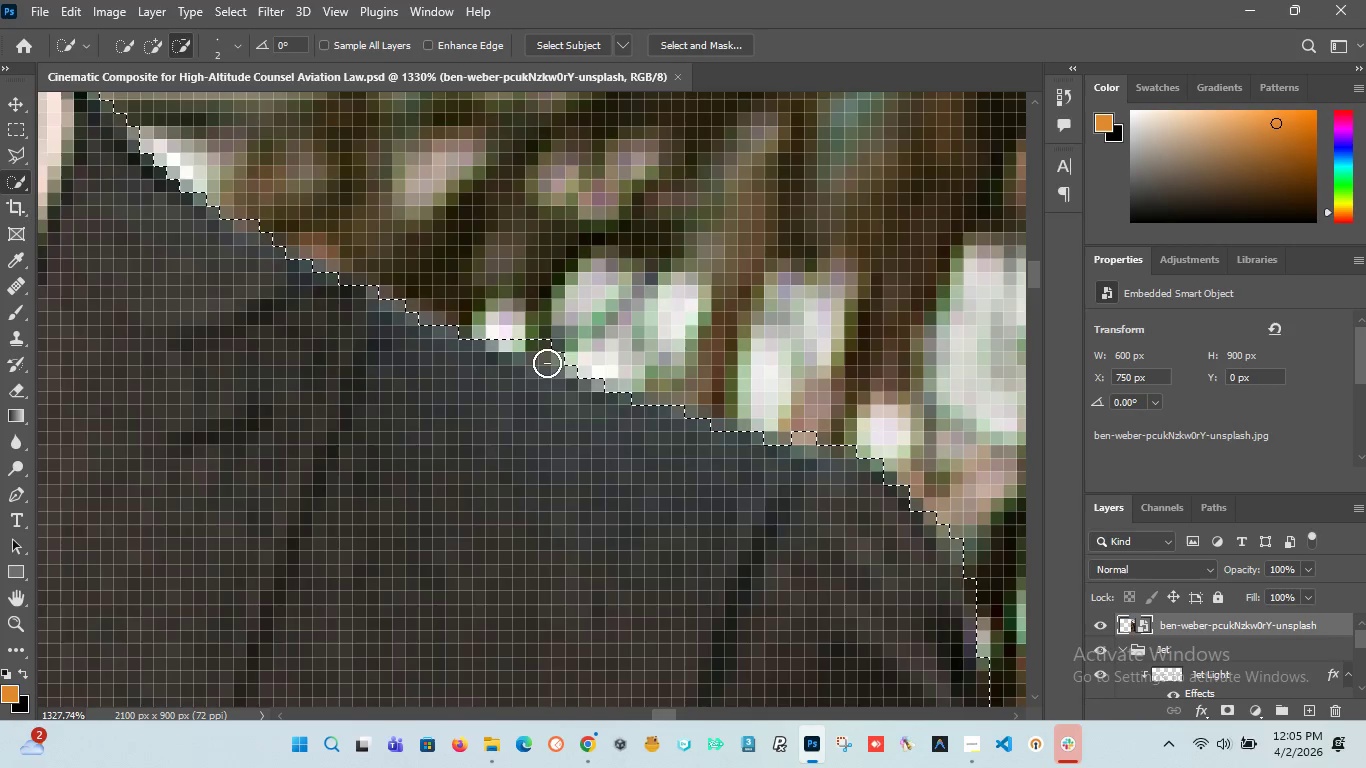 
hold_key(key=AltLeft, duration=1.5)
left_click([537, 337])
 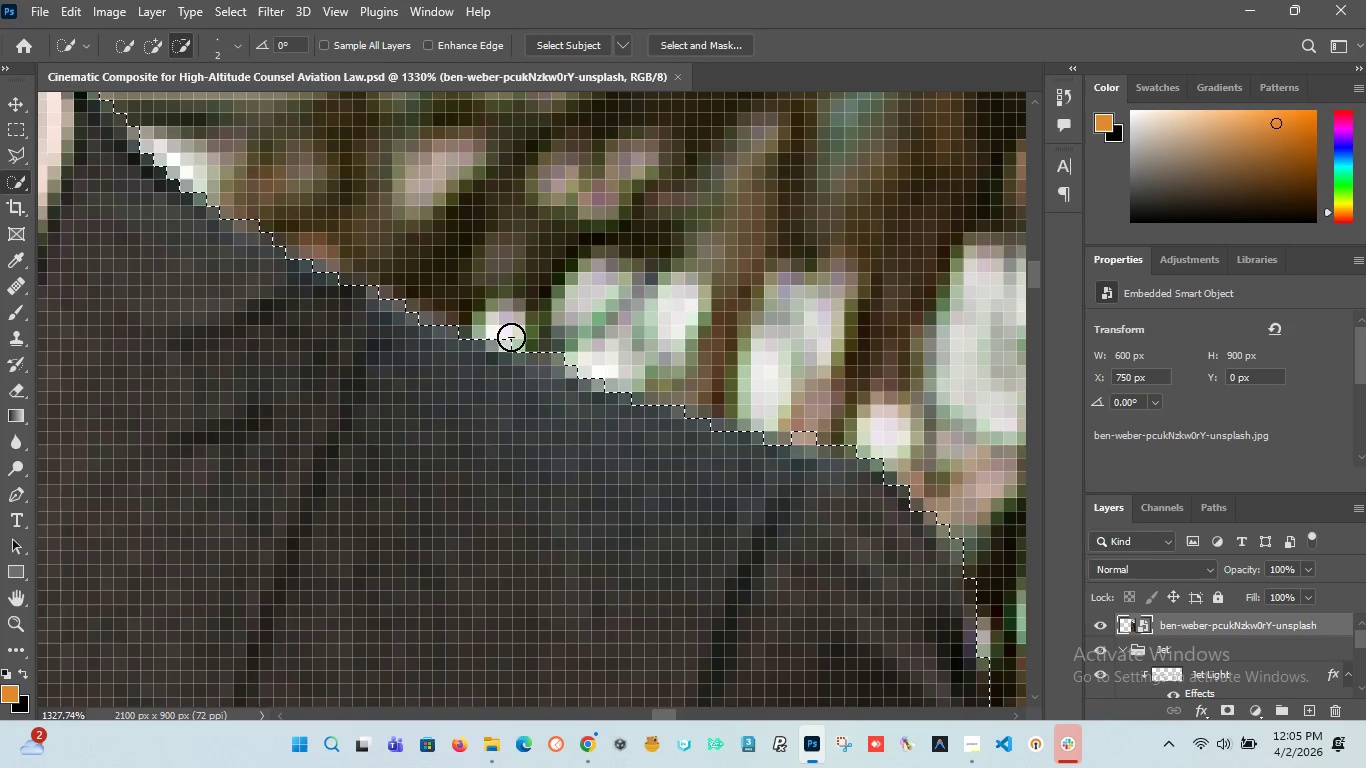 
hold_key(key=AltLeft, duration=1.53)
left_click([506, 336])
 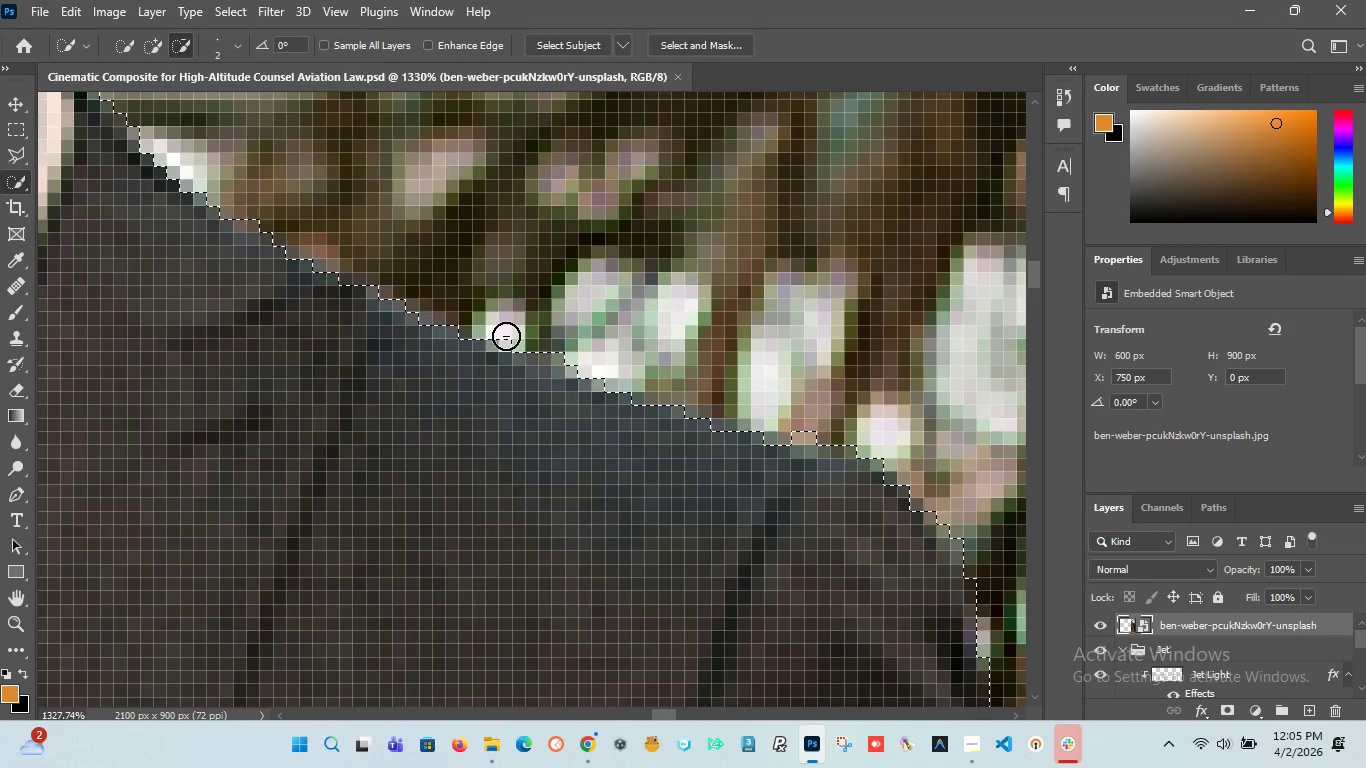 
left_click([561, 348])
 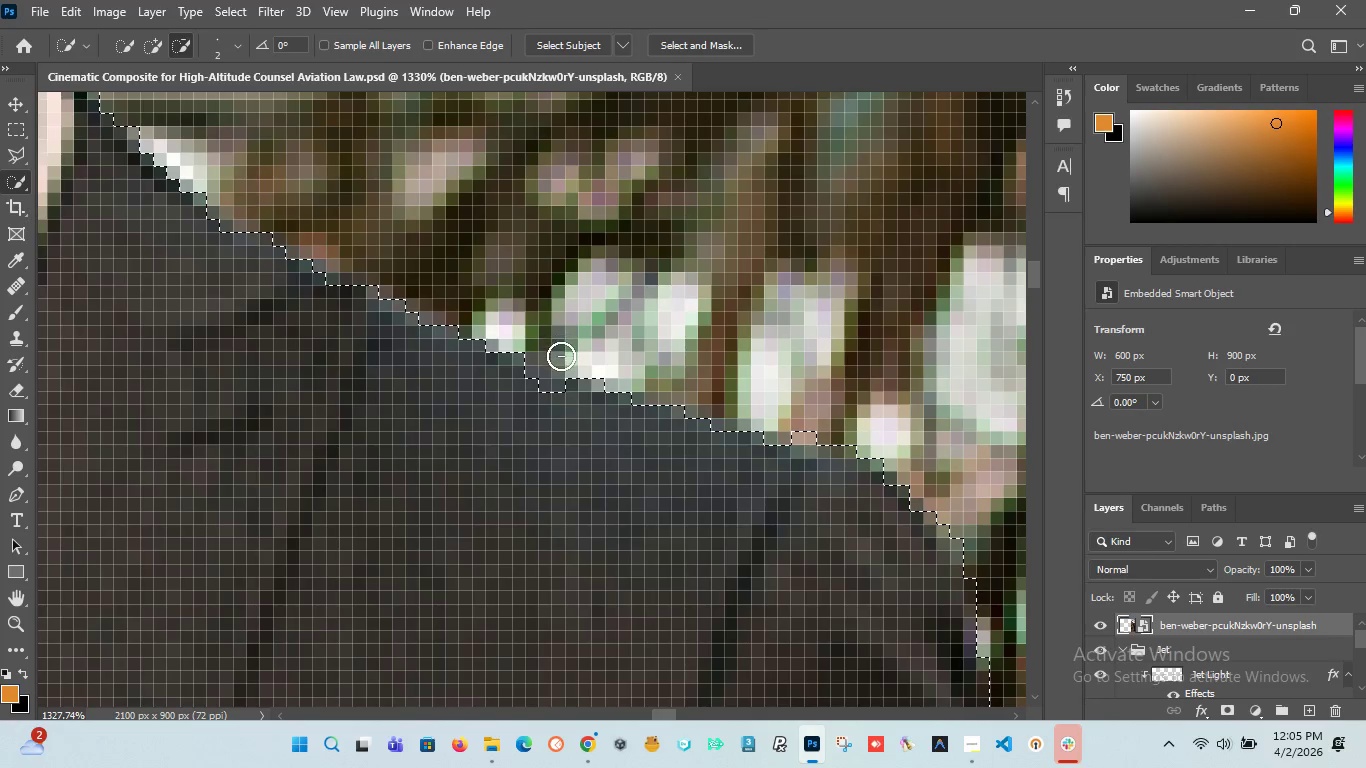 
hold_key(key=AltLeft, duration=1.5)
left_click([584, 365])
 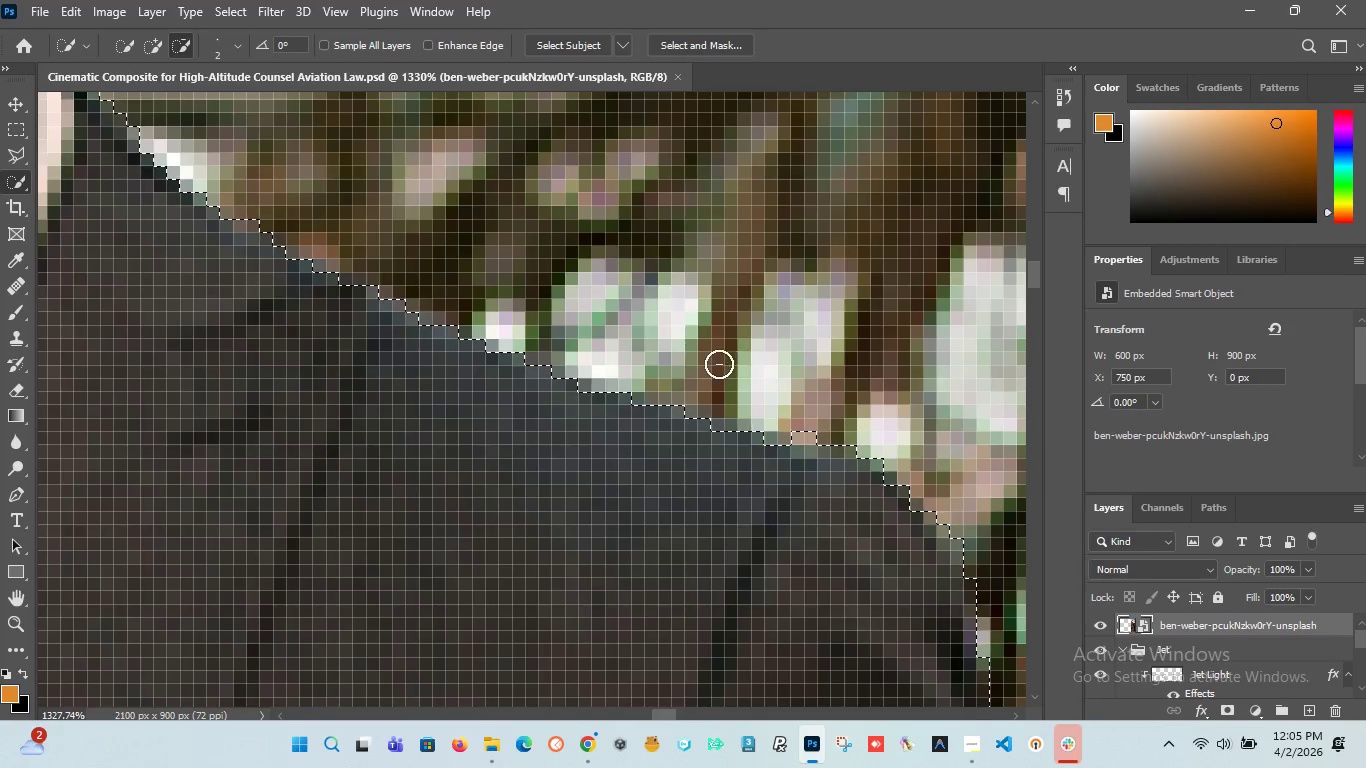 
hold_key(key=AltLeft, duration=1.52)
left_click([806, 429])
 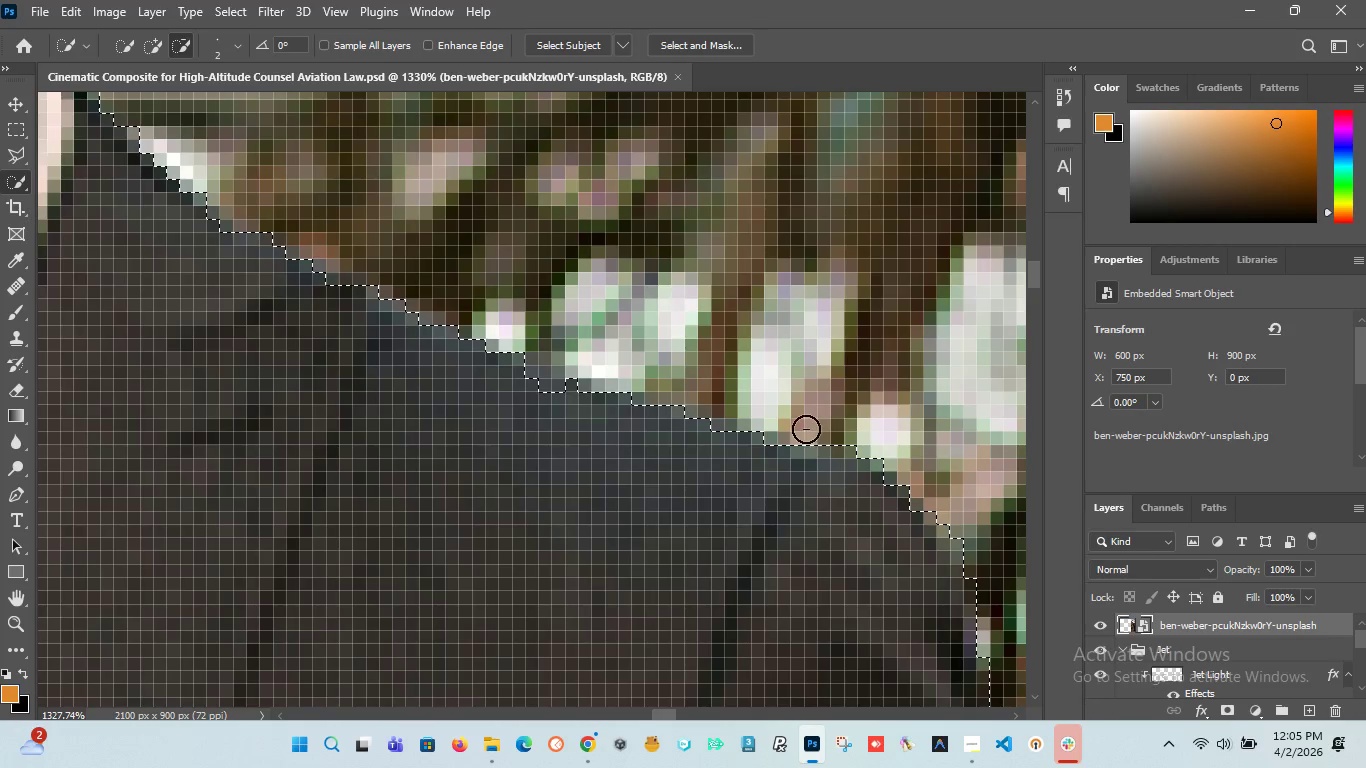 
hold_key(key=AltLeft, duration=1.31)
 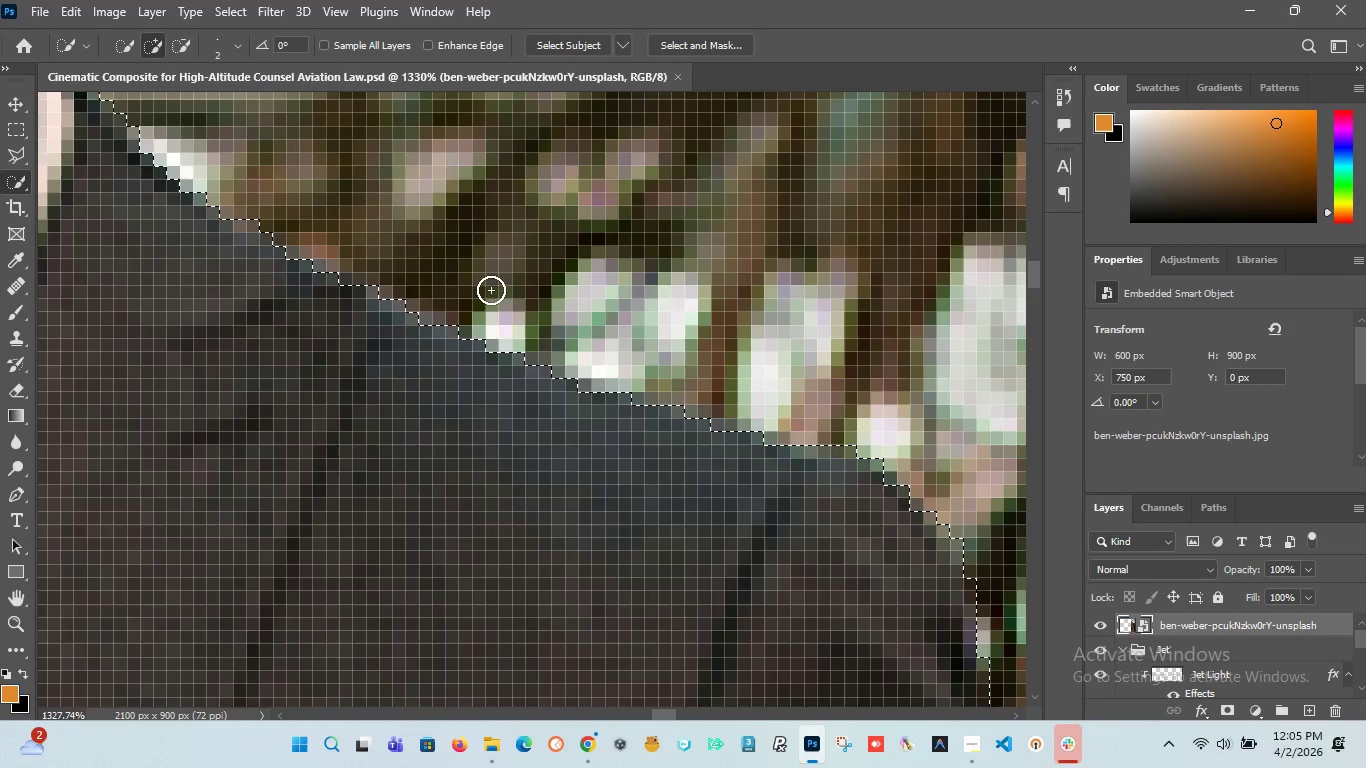 
hold_key(key=AltLeft, duration=1.52)
scroll: coordinate [494, 294], scroll_direction: down, amount: 13.0
 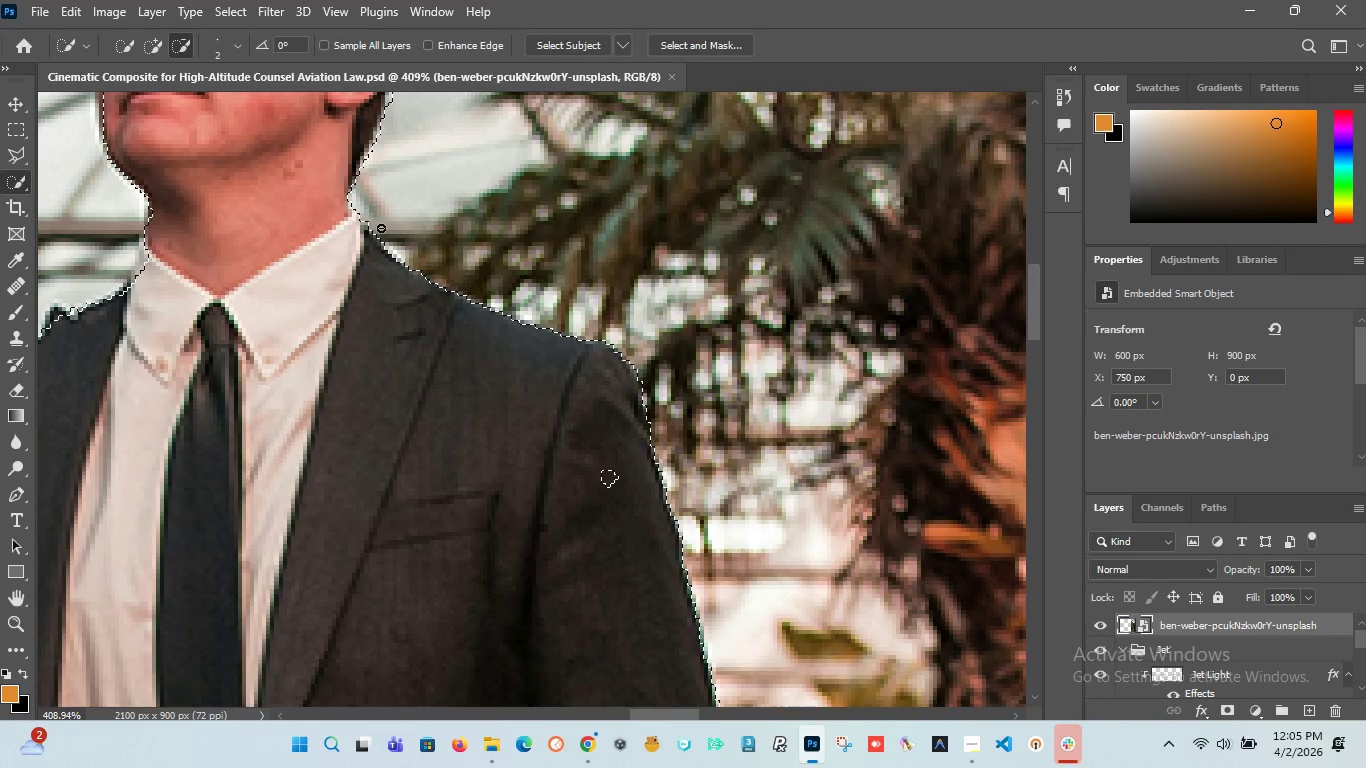 
hold_key(key=AltLeft, duration=1.5)
scroll: coordinate [355, 219], scroll_direction: up, amount: 16.0
 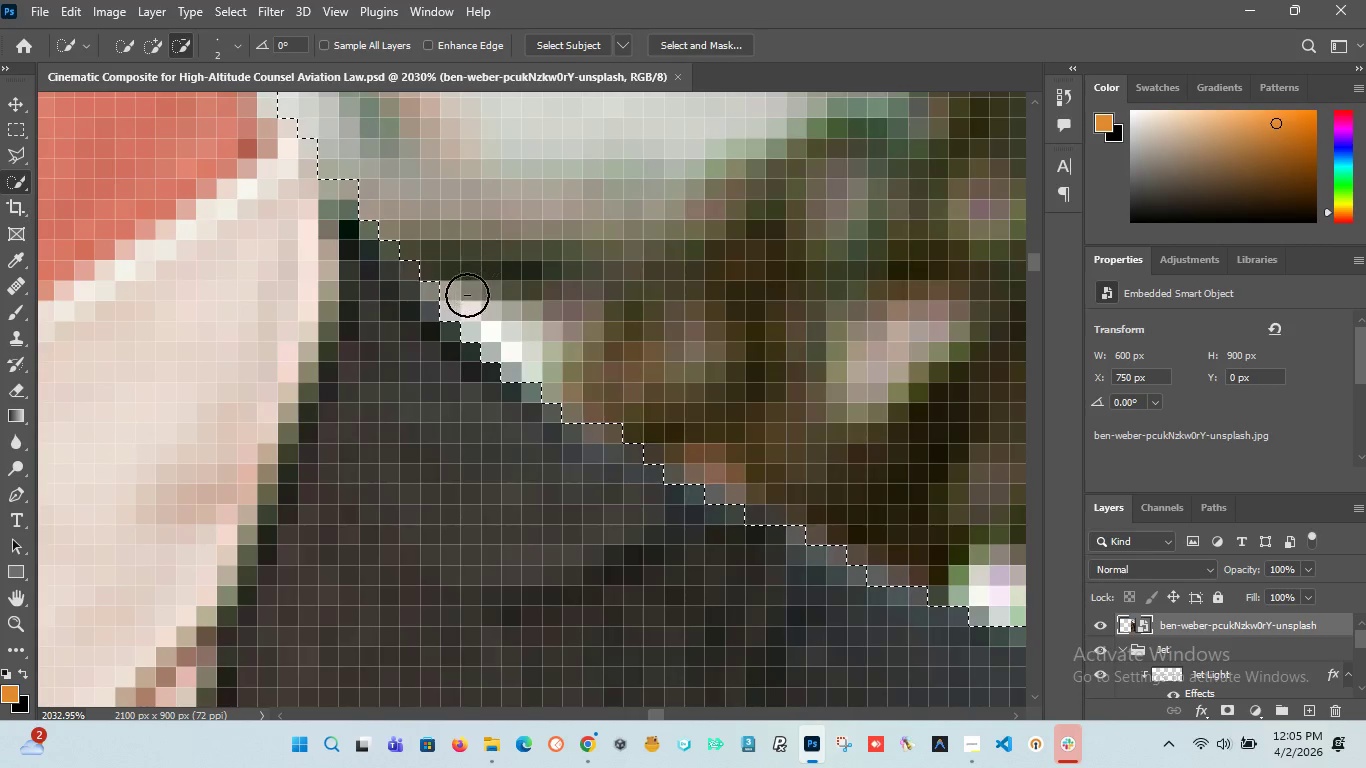 
hold_key(key=AltLeft, duration=1.5)
left_click([448, 291])
 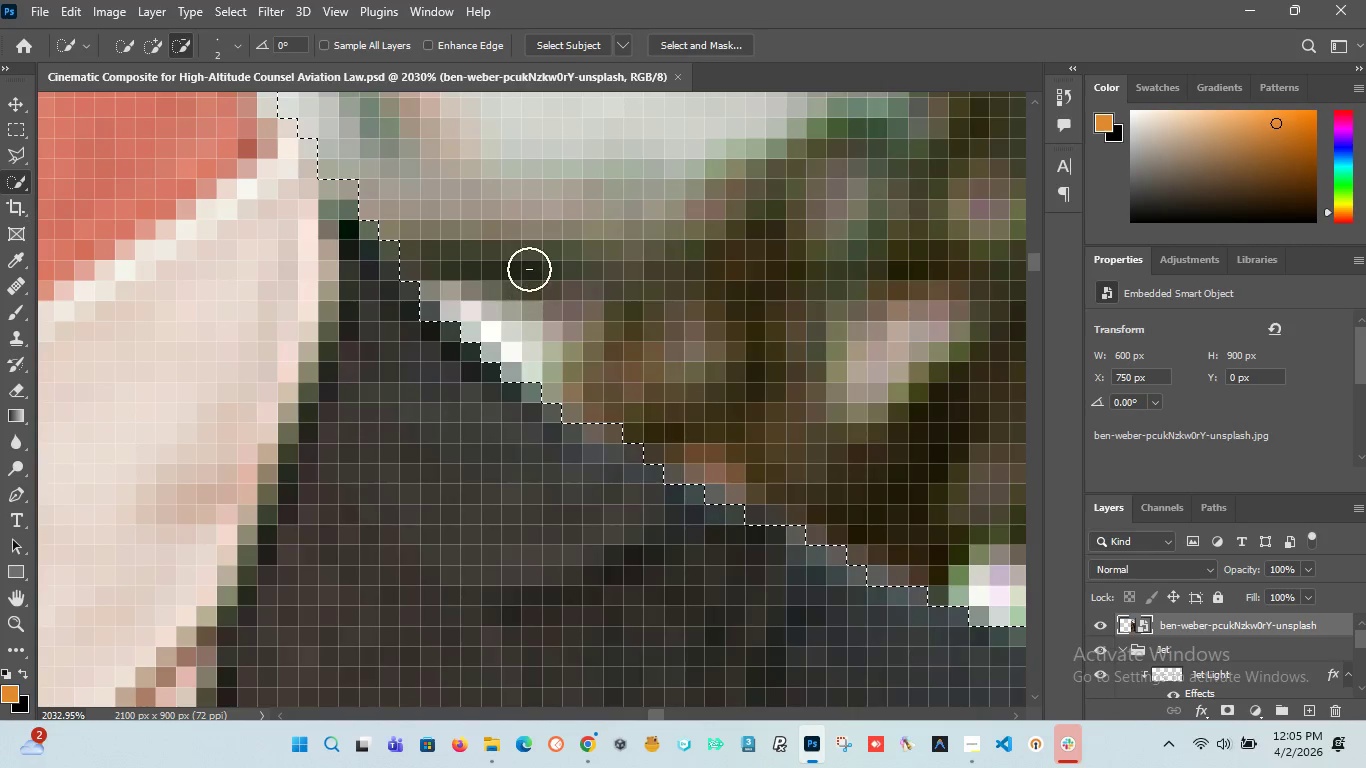 
hold_key(key=AltLeft, duration=1.5)
scroll: coordinate [543, 289], scroll_direction: down, amount: 27.0
 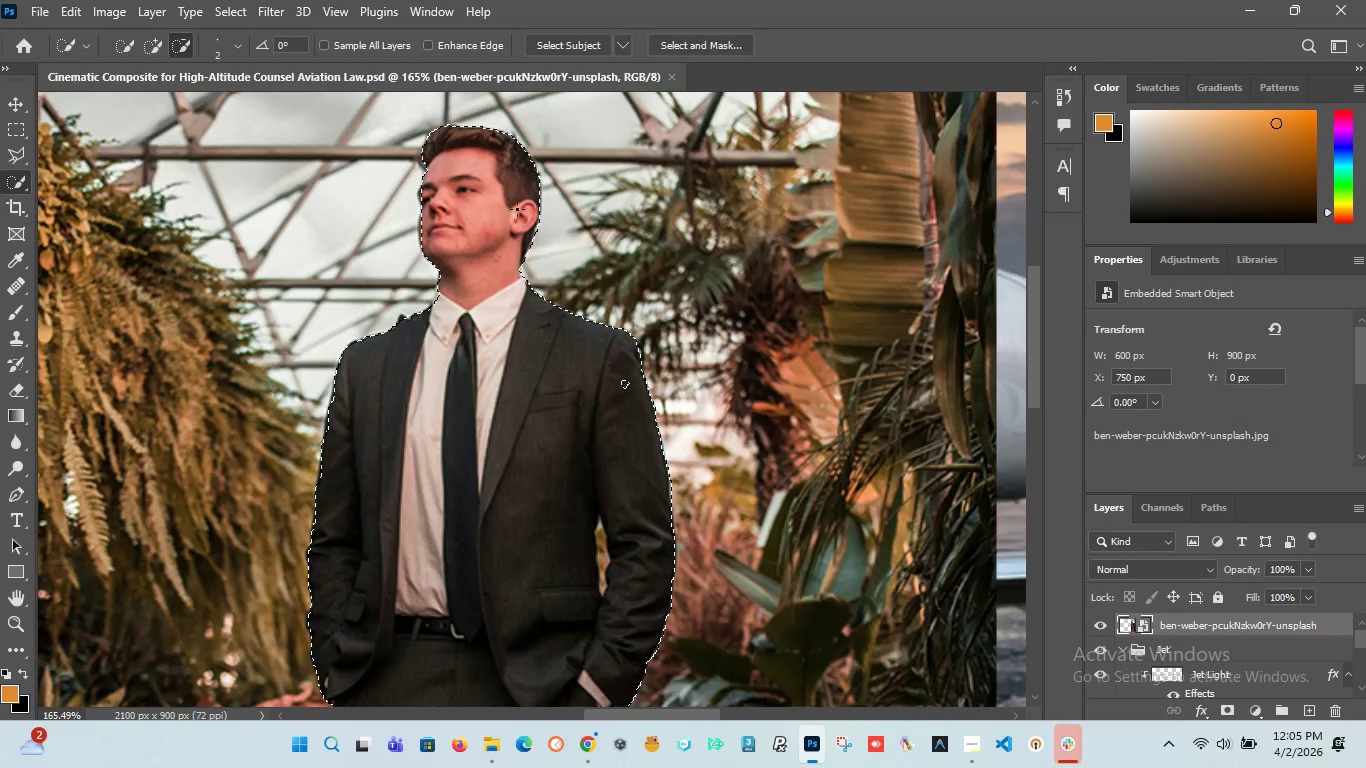 
hold_key(key=AltLeft, duration=1.5)
scroll: coordinate [566, 286], scroll_direction: up, amount: 26.0
 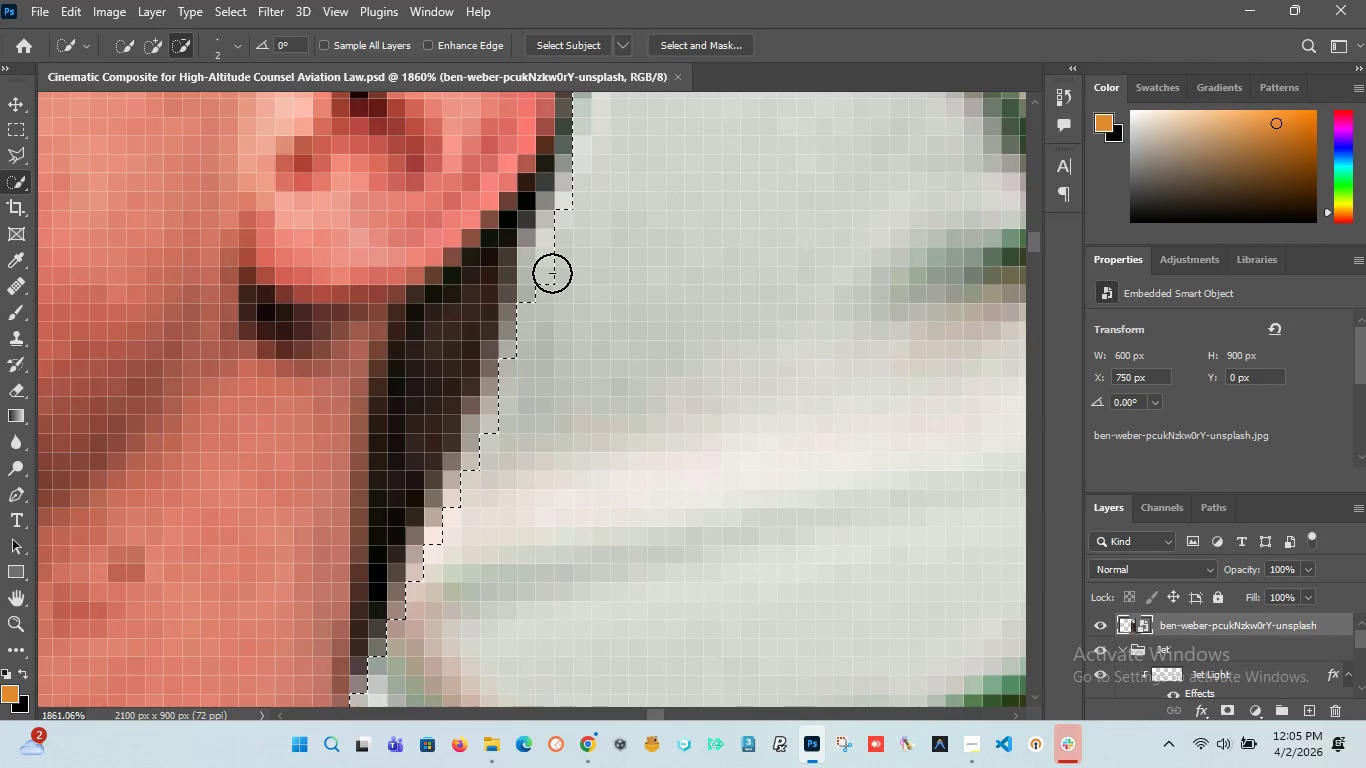 
left_click([552, 273])
 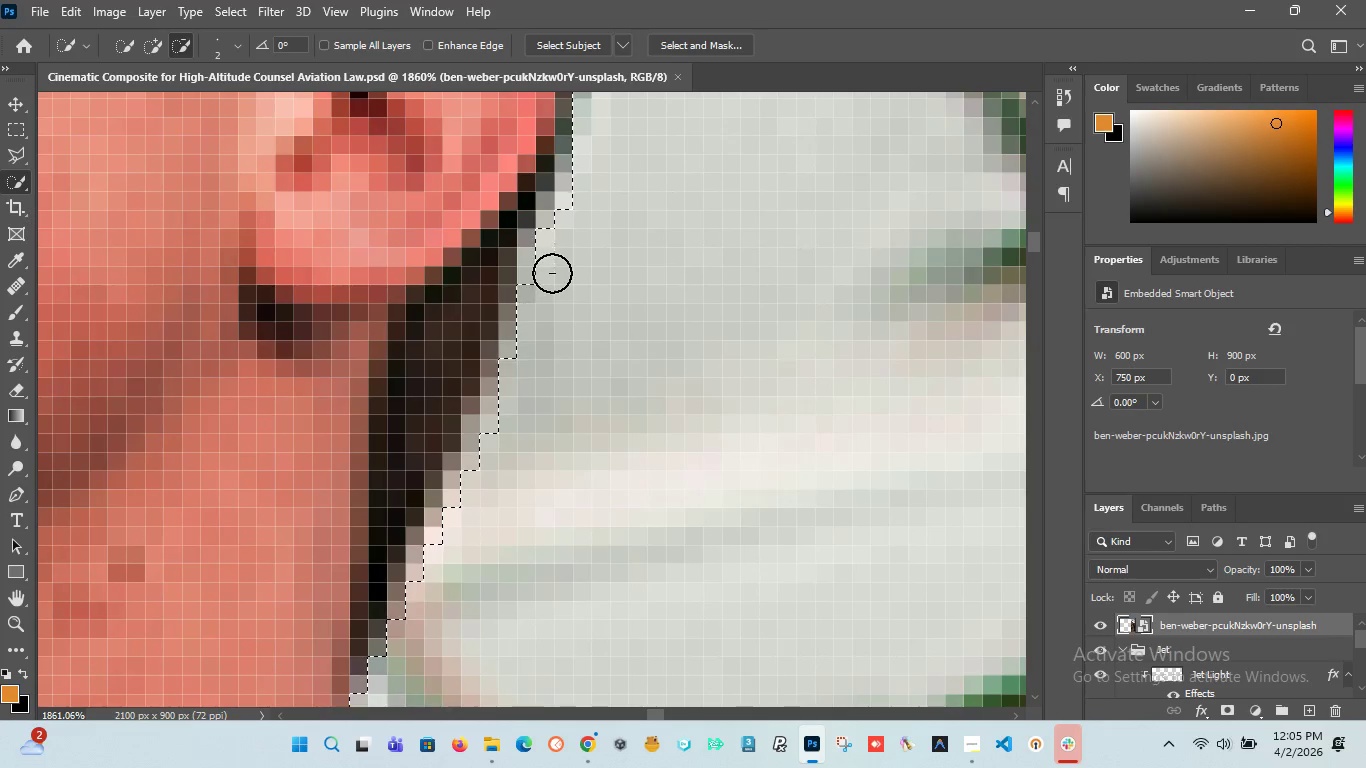 
hold_key(key=AltLeft, duration=1.5)
 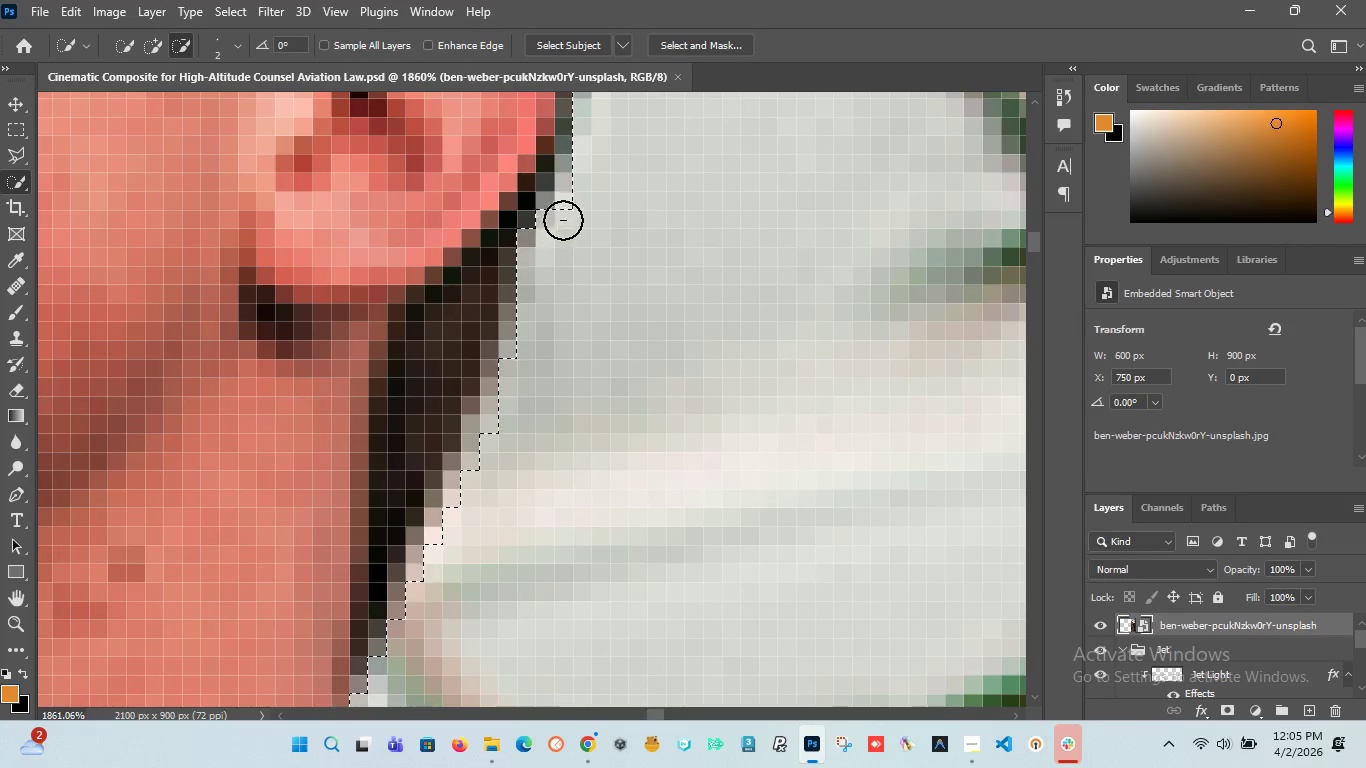 
hold_key(key=AltLeft, duration=1.5)
left_click([545, 248])
 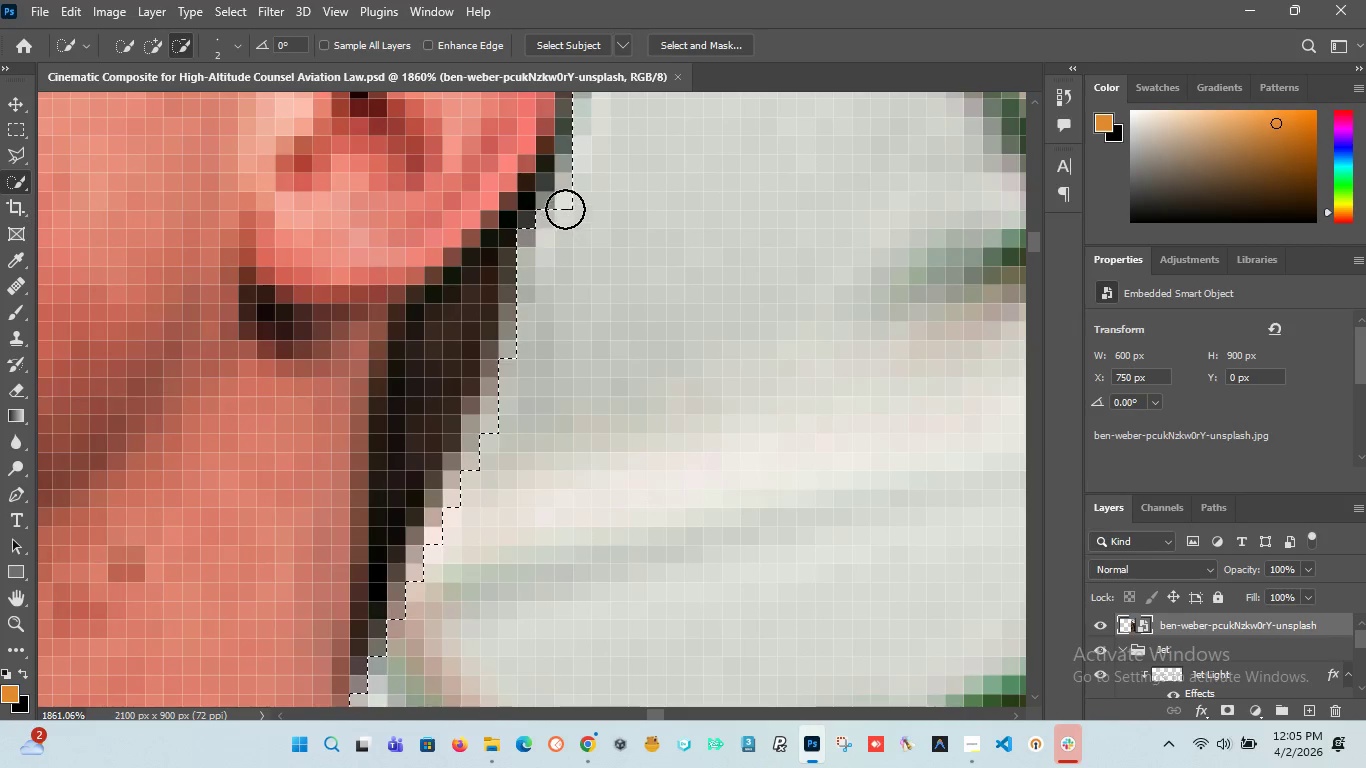 
left_click([565, 207])
 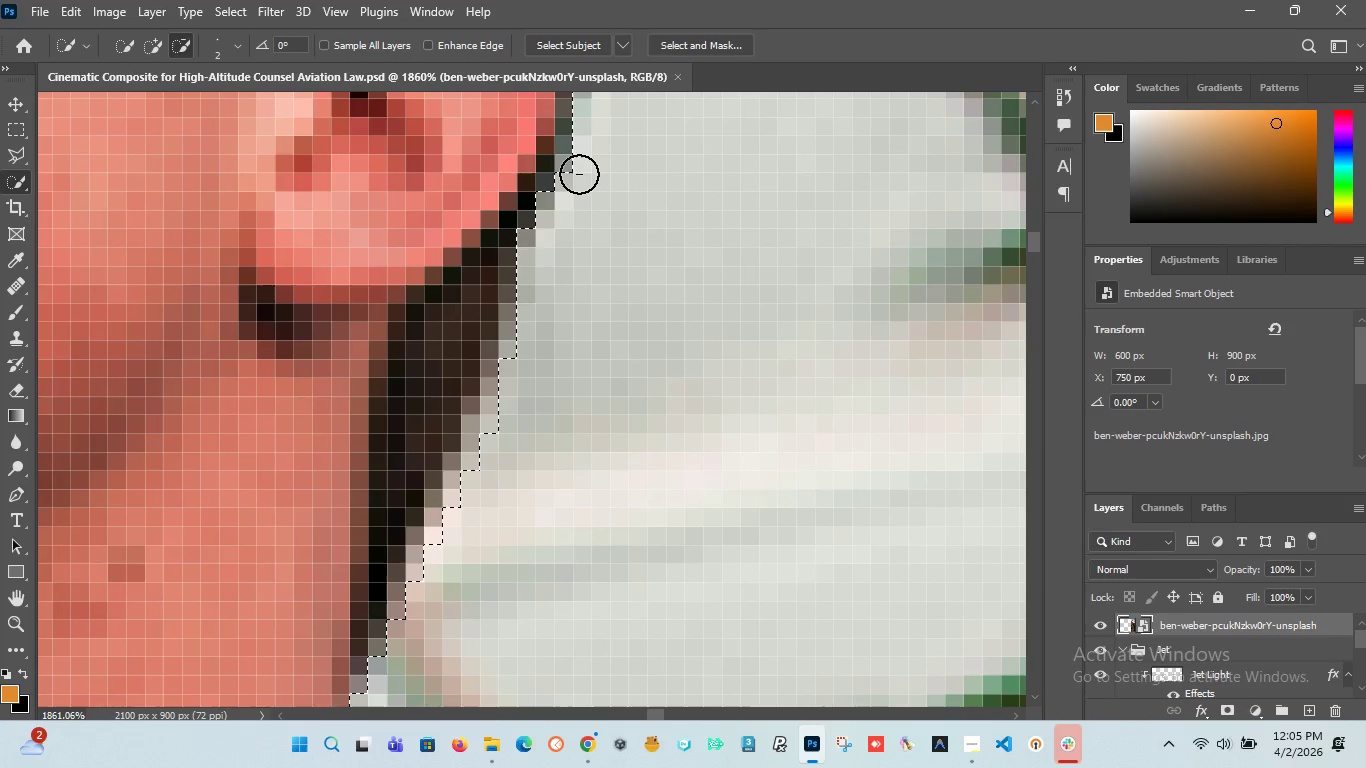 
hold_key(key=AltLeft, duration=1.5)
left_click([582, 173])
 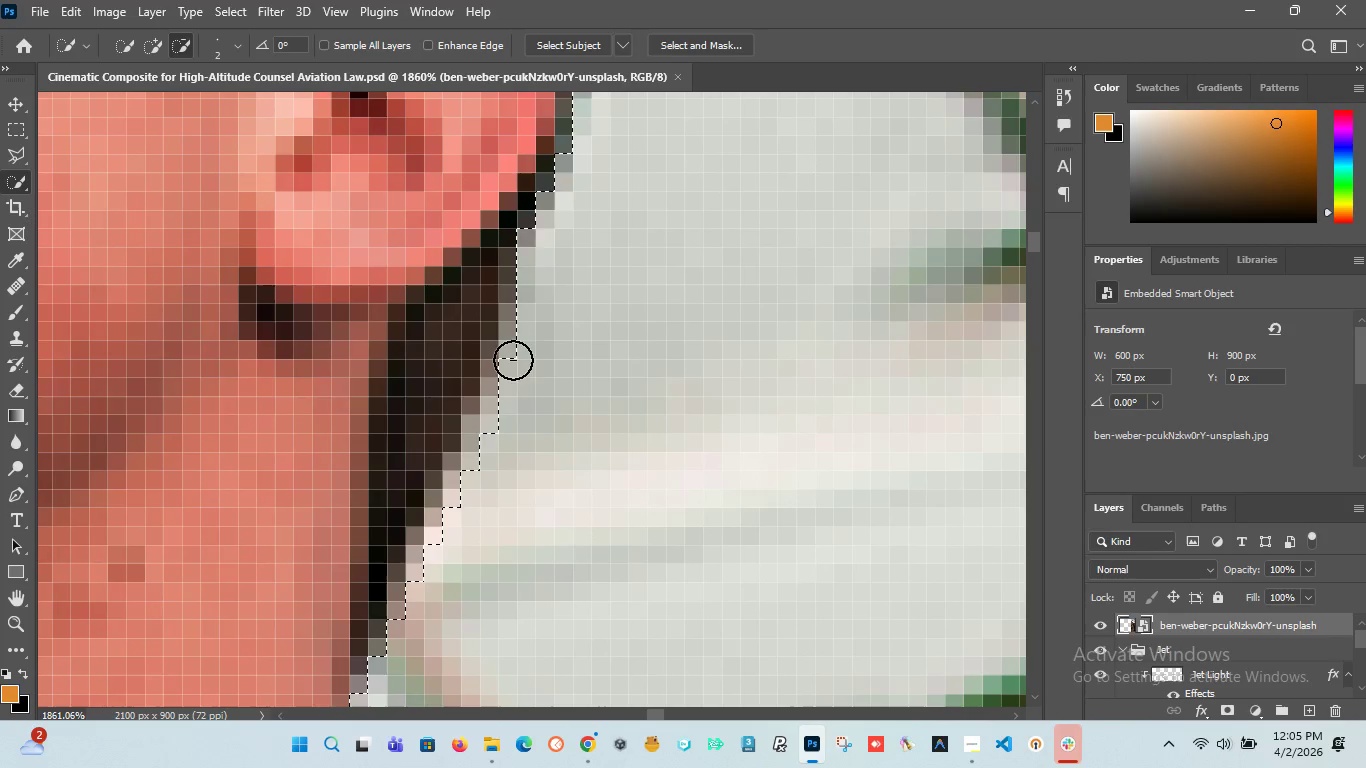 
hold_key(key=AltLeft, duration=1.5)
left_click([530, 343])
 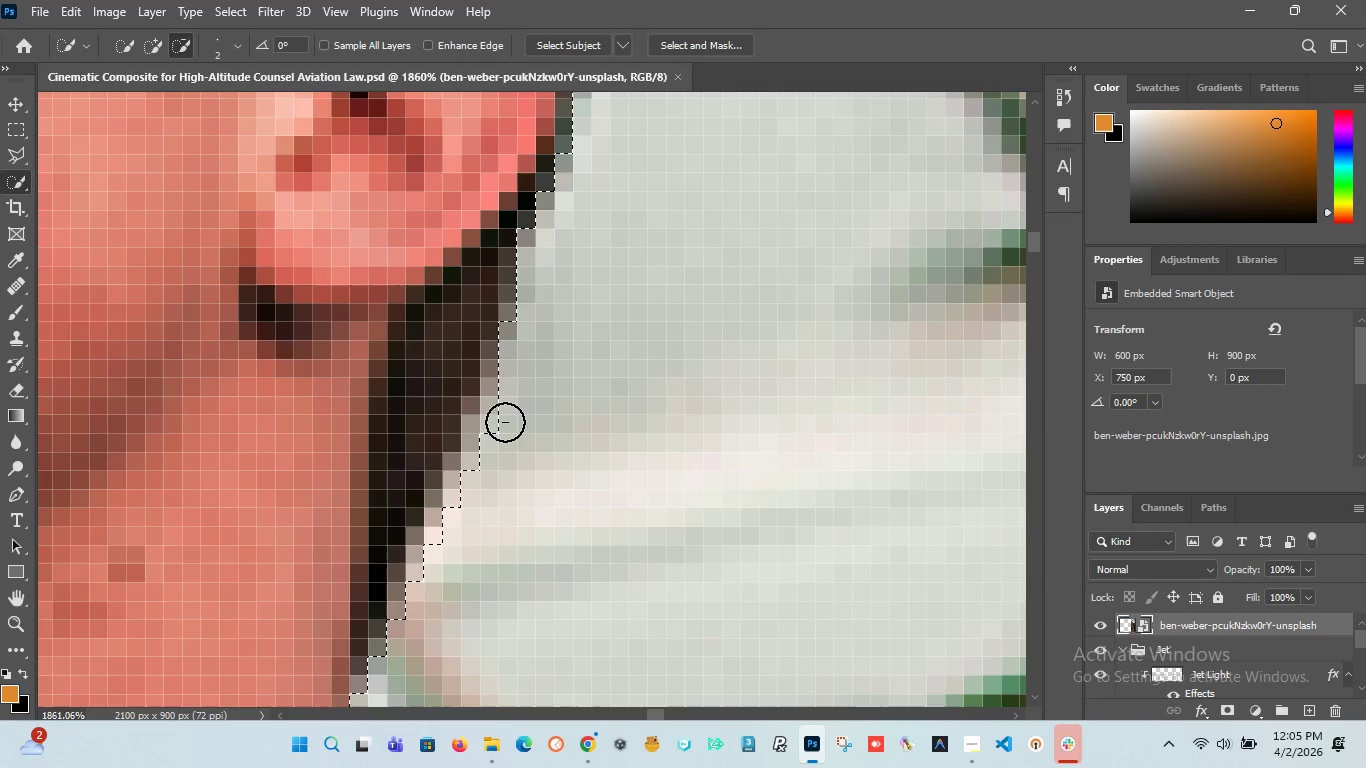 
left_click([503, 422])
 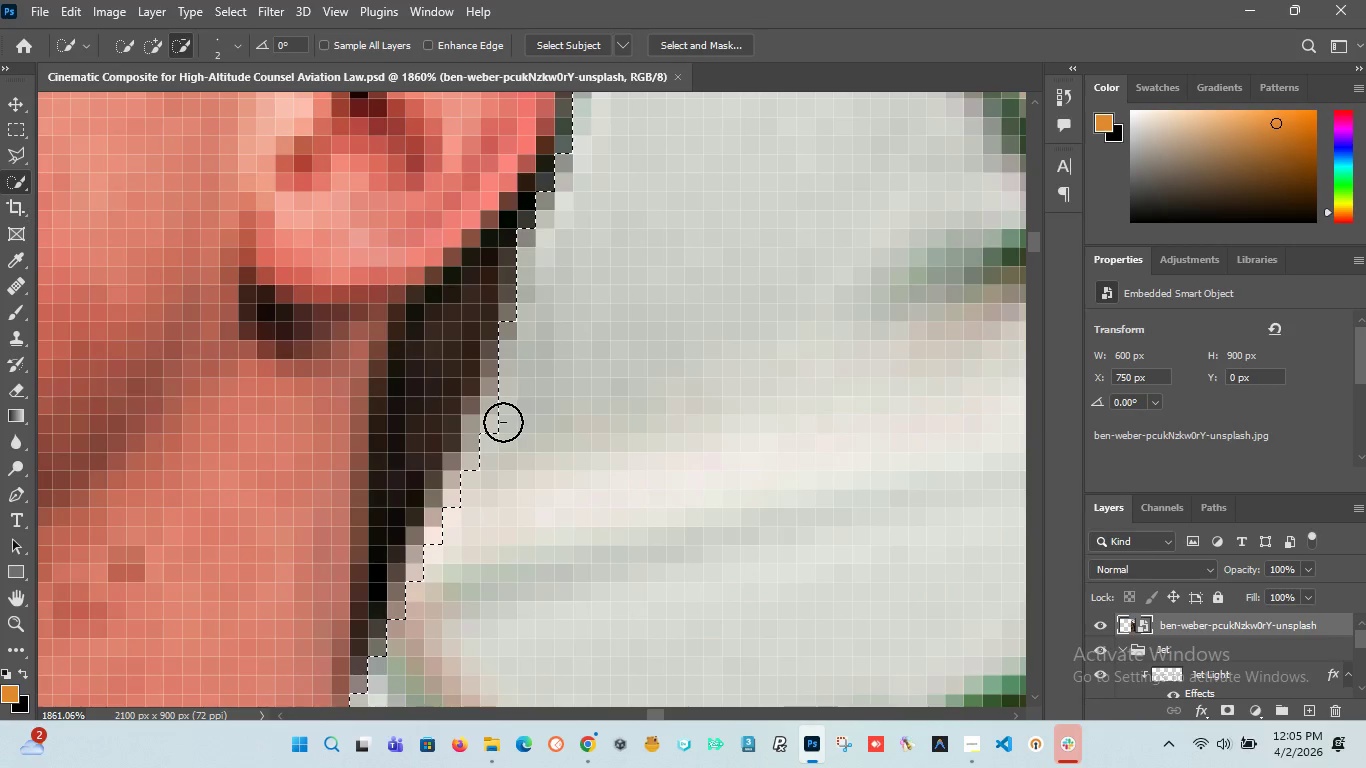 
hold_key(key=AltLeft, duration=1.51)
left_click([490, 446])
 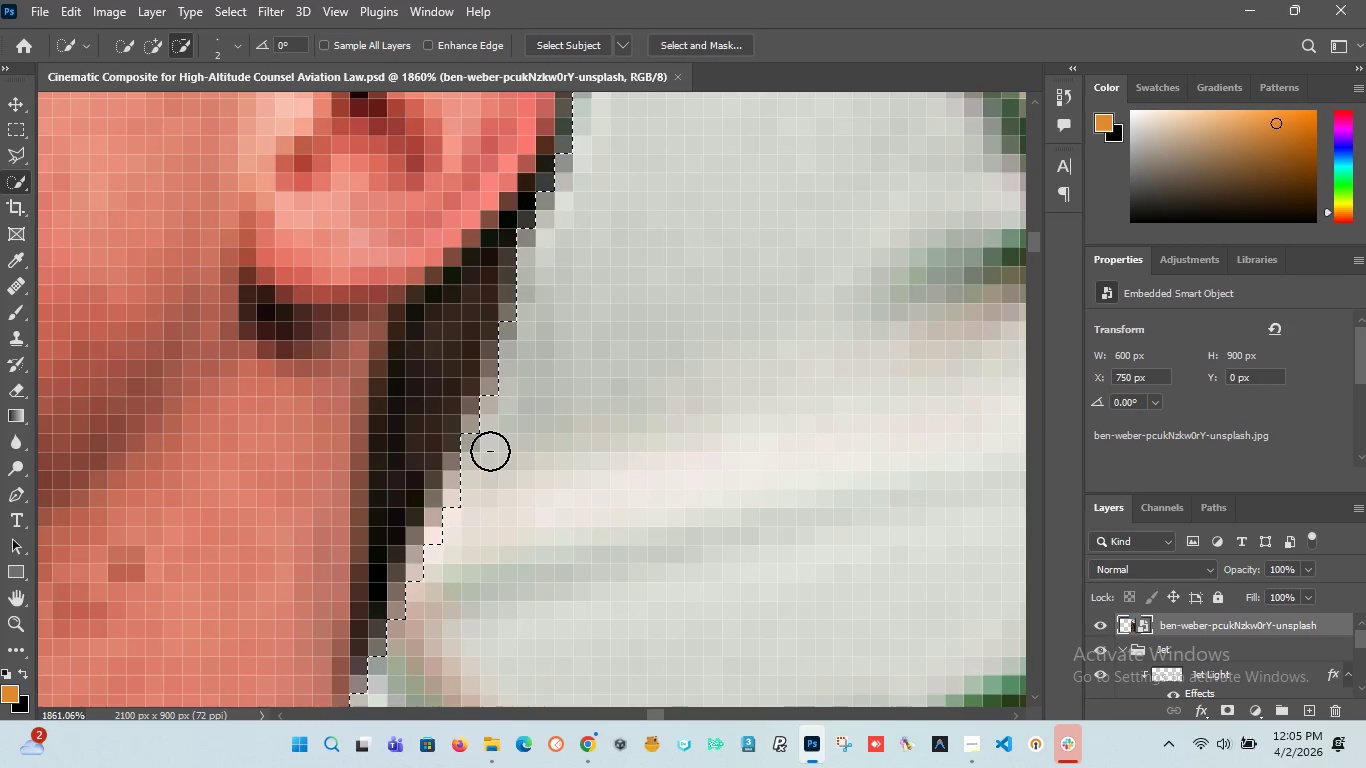 
hold_key(key=AltLeft, duration=1.5)
left_click([488, 441])
 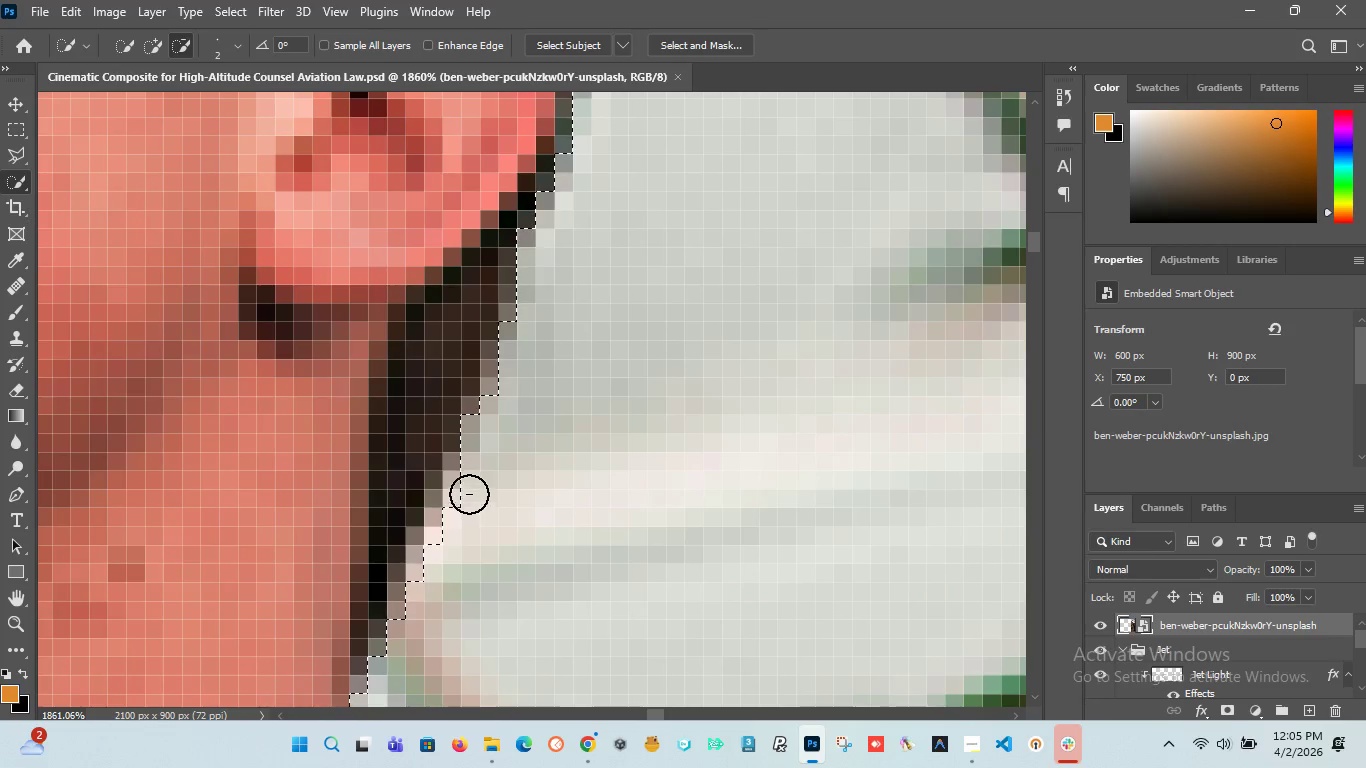 
left_click([467, 489])
 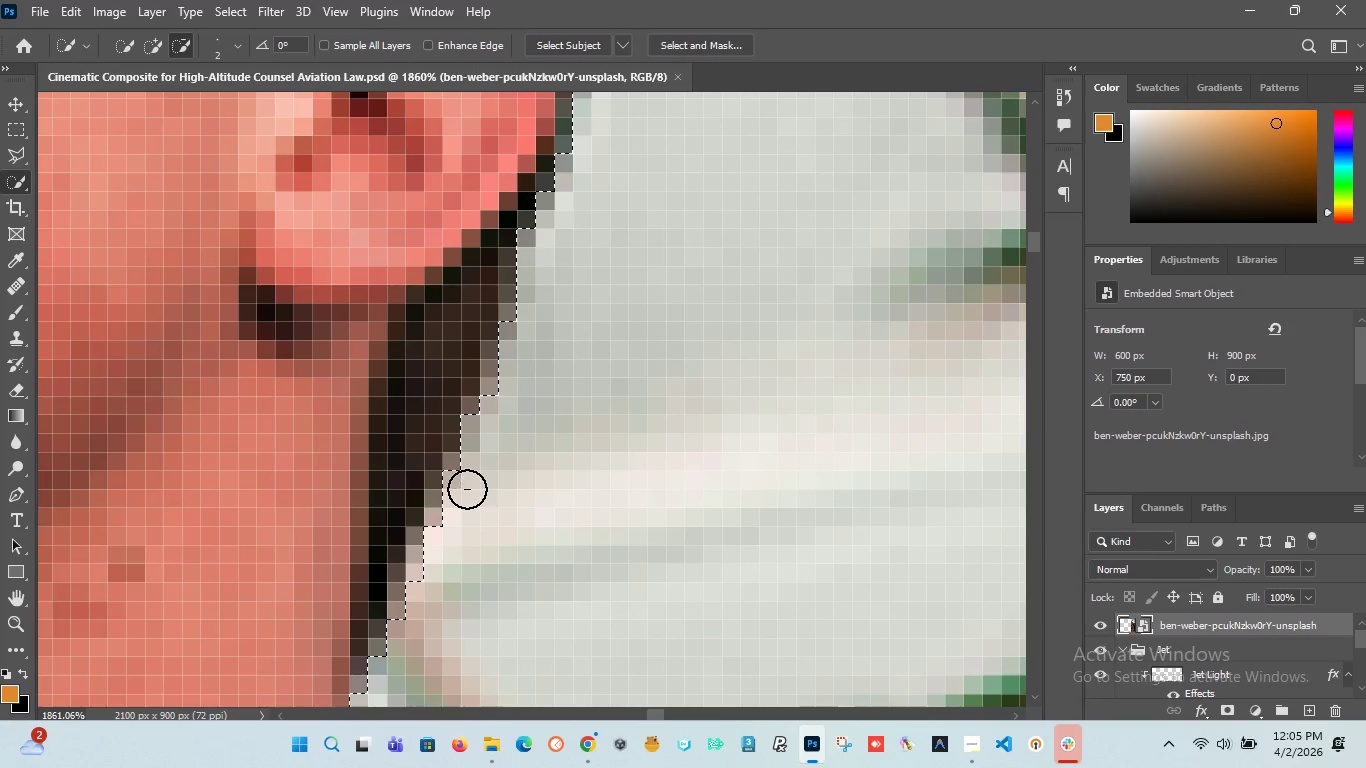 
hold_key(key=AltLeft, duration=1.5)
left_click([475, 473])
 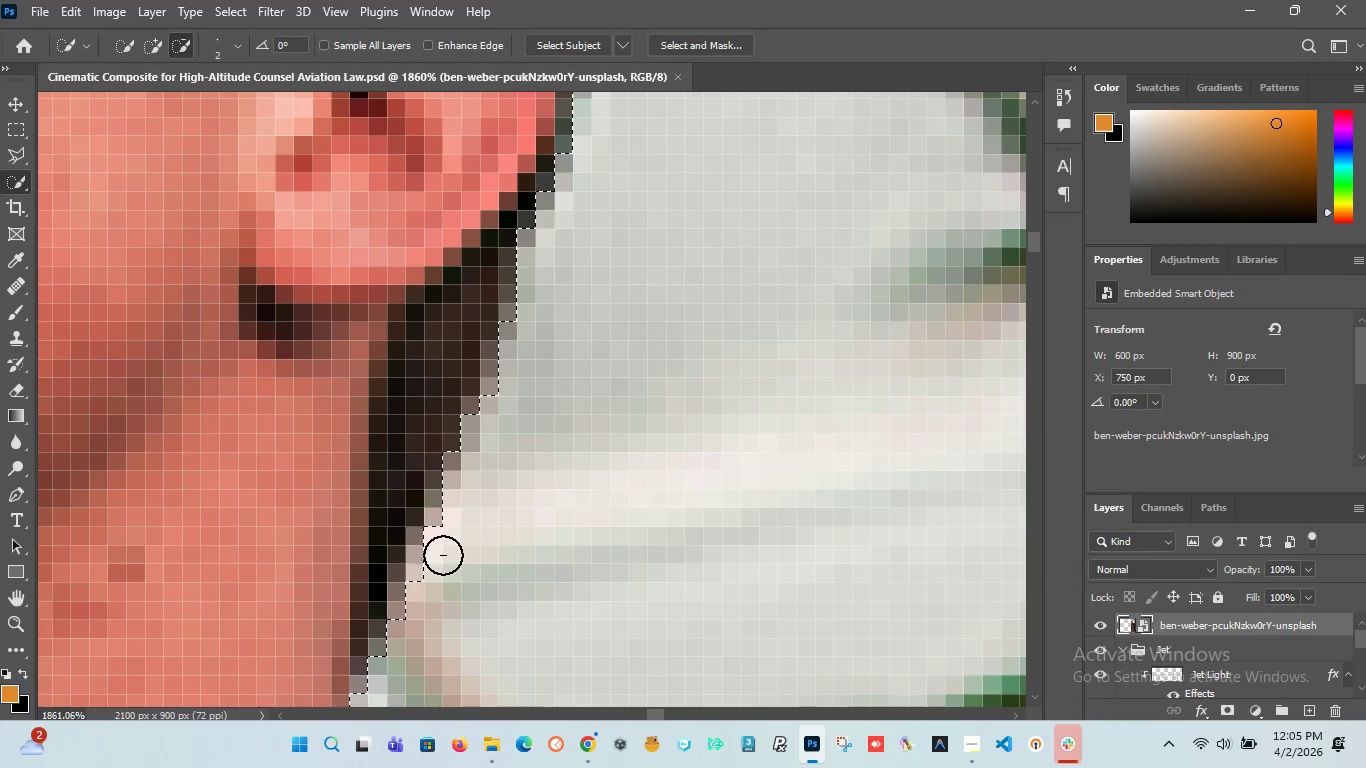 
hold_key(key=AltLeft, duration=1.5)
left_click([439, 533])
 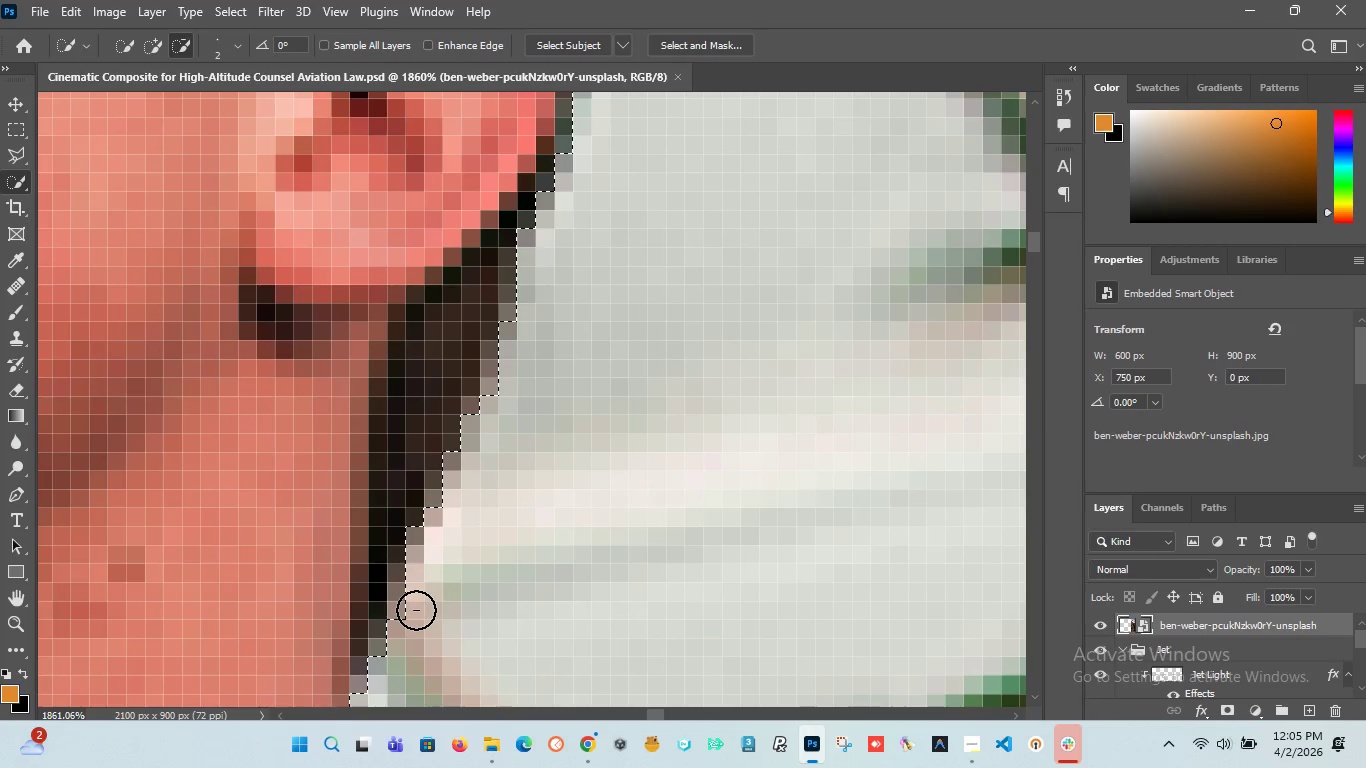 
hold_key(key=AltLeft, duration=1.5)
hold_key(key=AltLeft, duration=1.5)
scroll: coordinate [444, 500], scroll_direction: down, amount: 23.0
 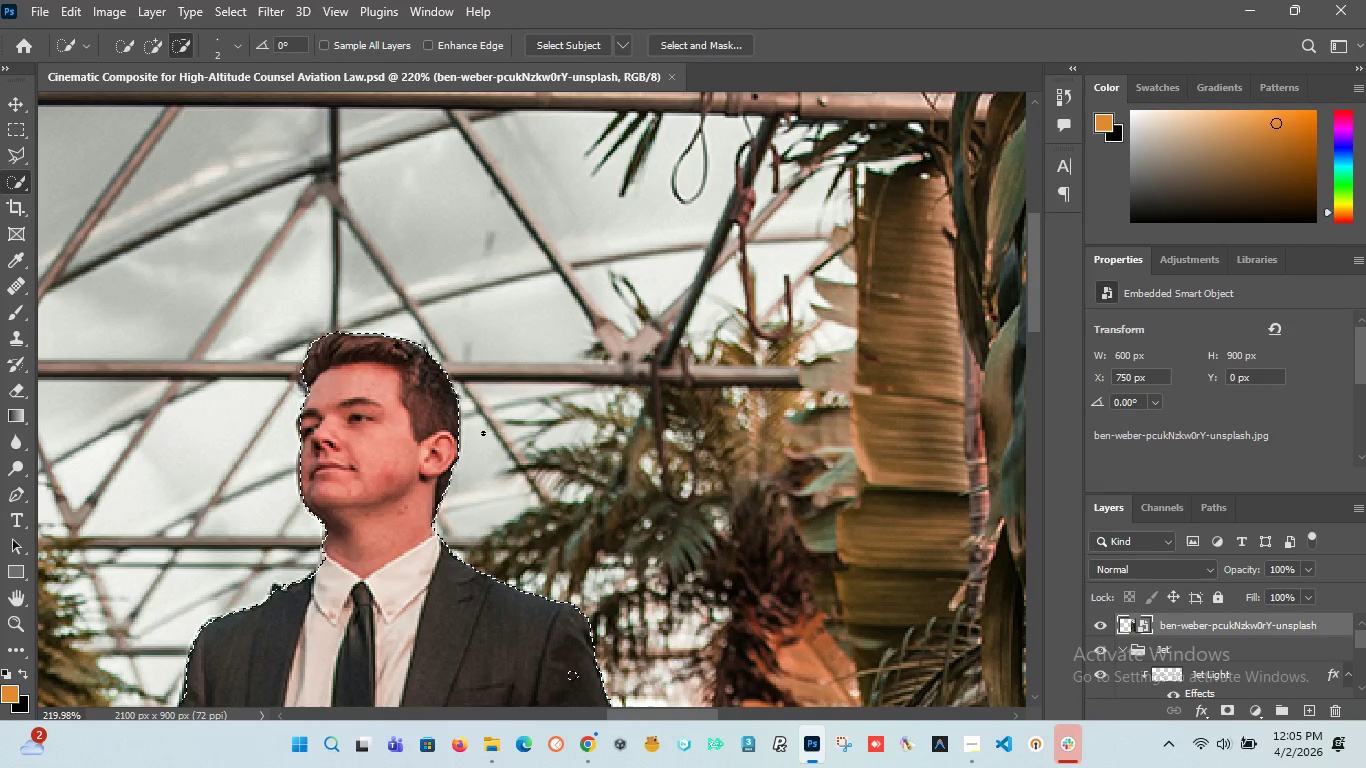 
hold_key(key=AltLeft, duration=1.5)
 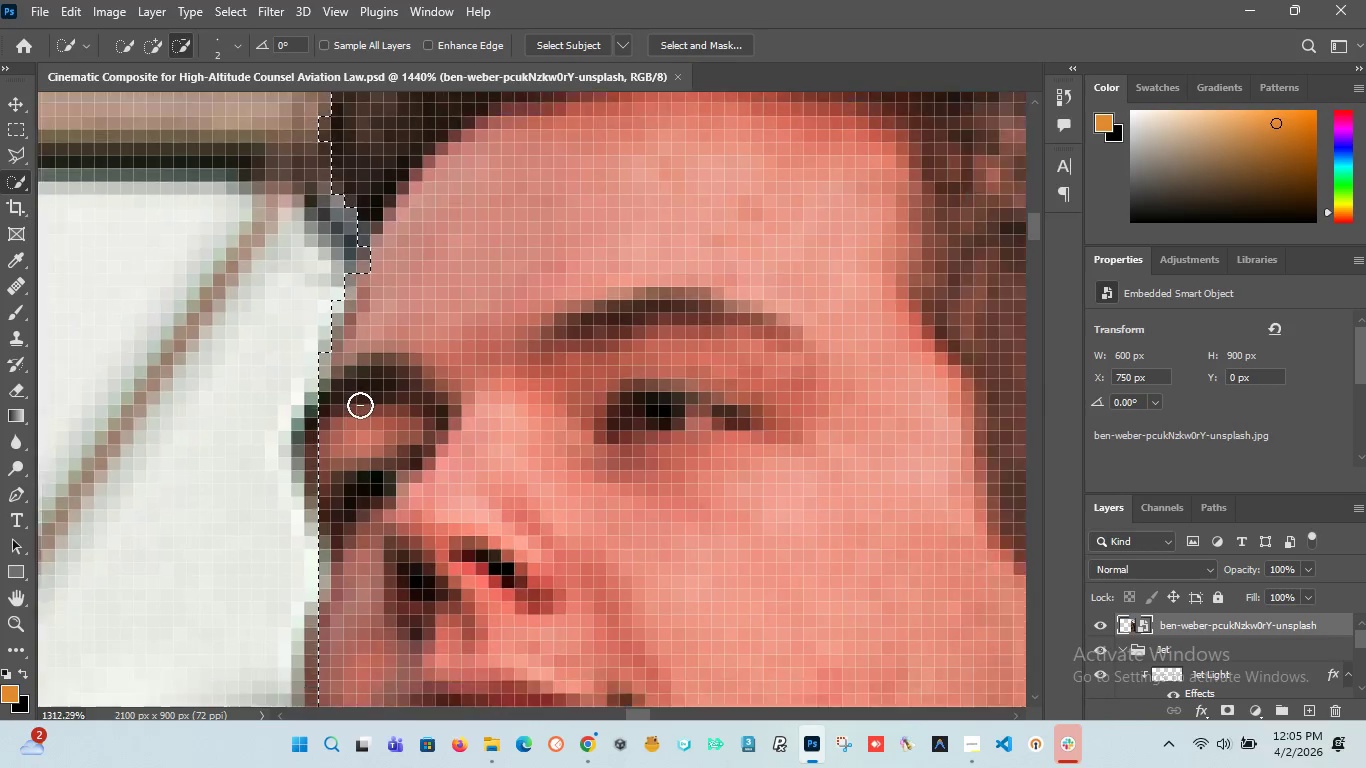 
hold_key(key=AltLeft, duration=1.5)
 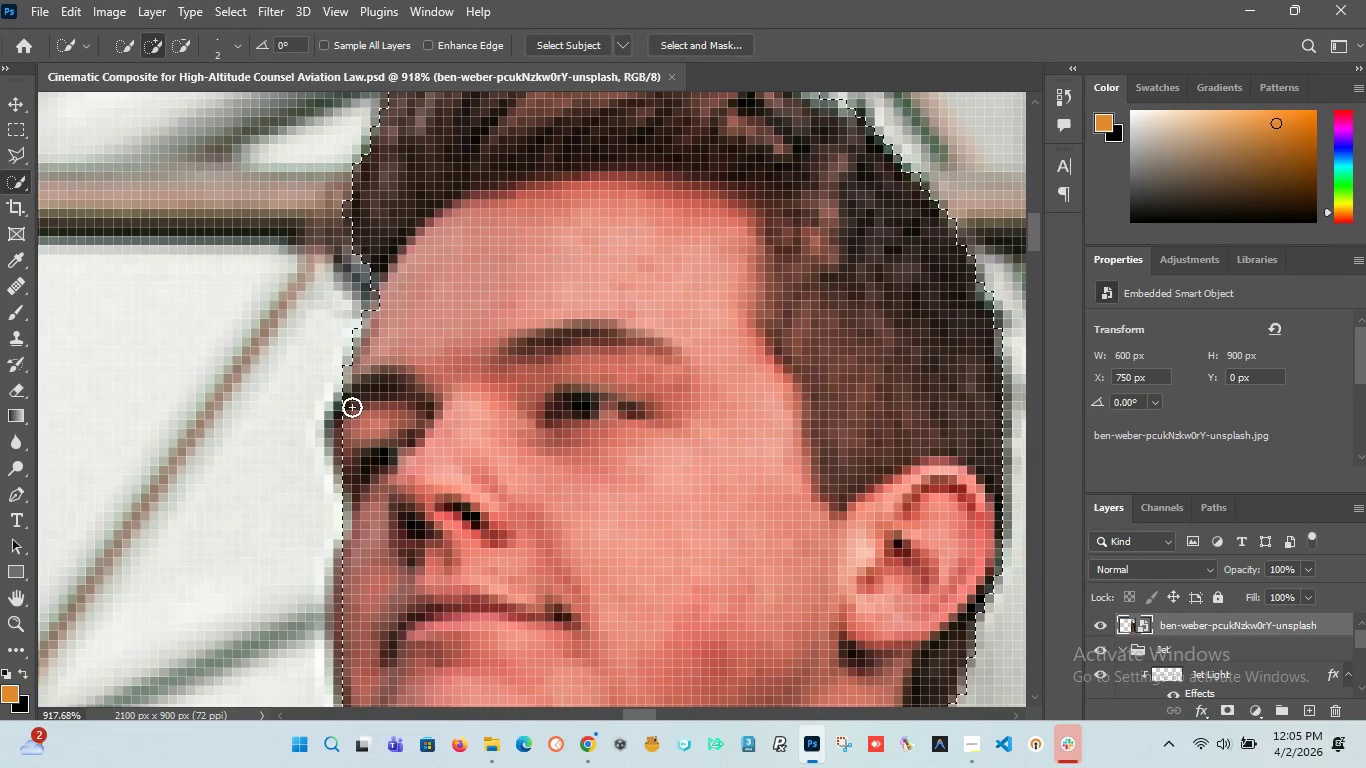 
scroll: coordinate [305, 398], scroll_direction: up, amount: 20.0
 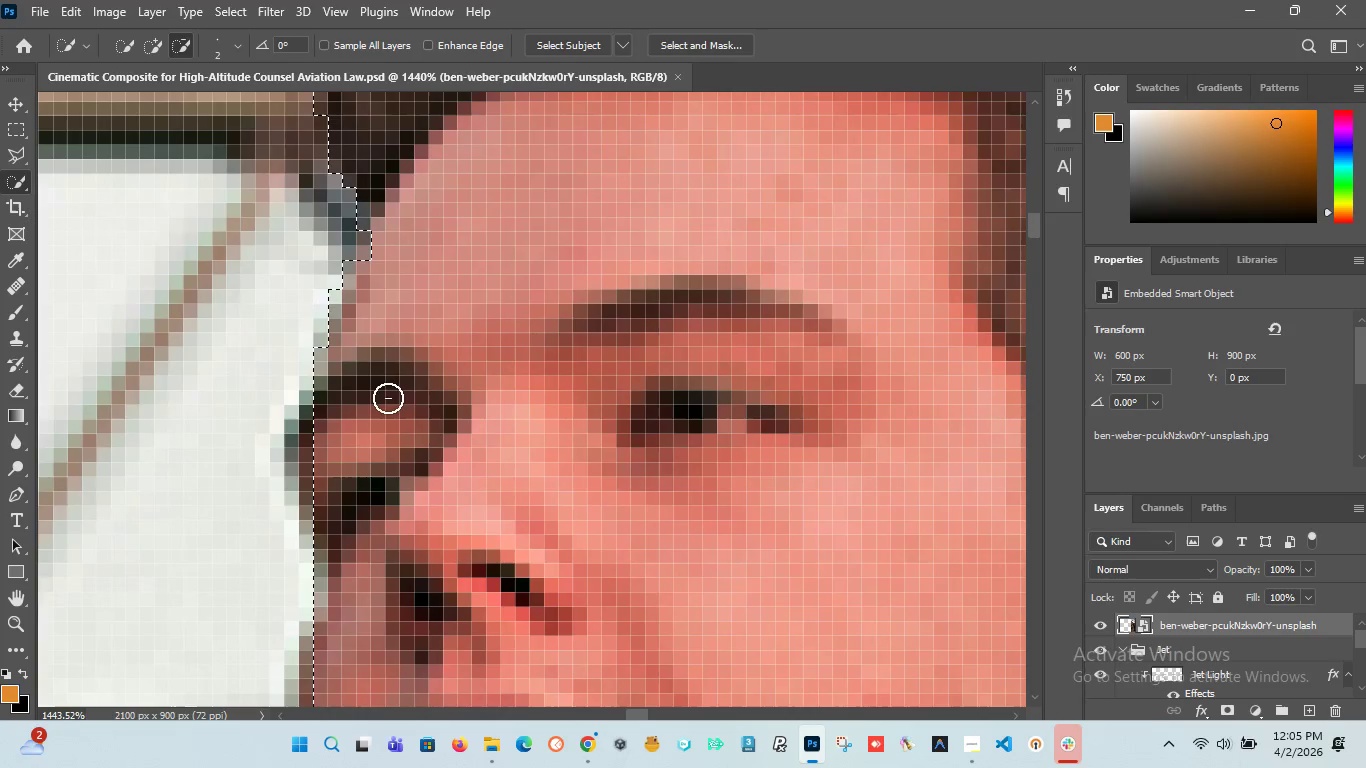 
key(Alt+AltLeft)
 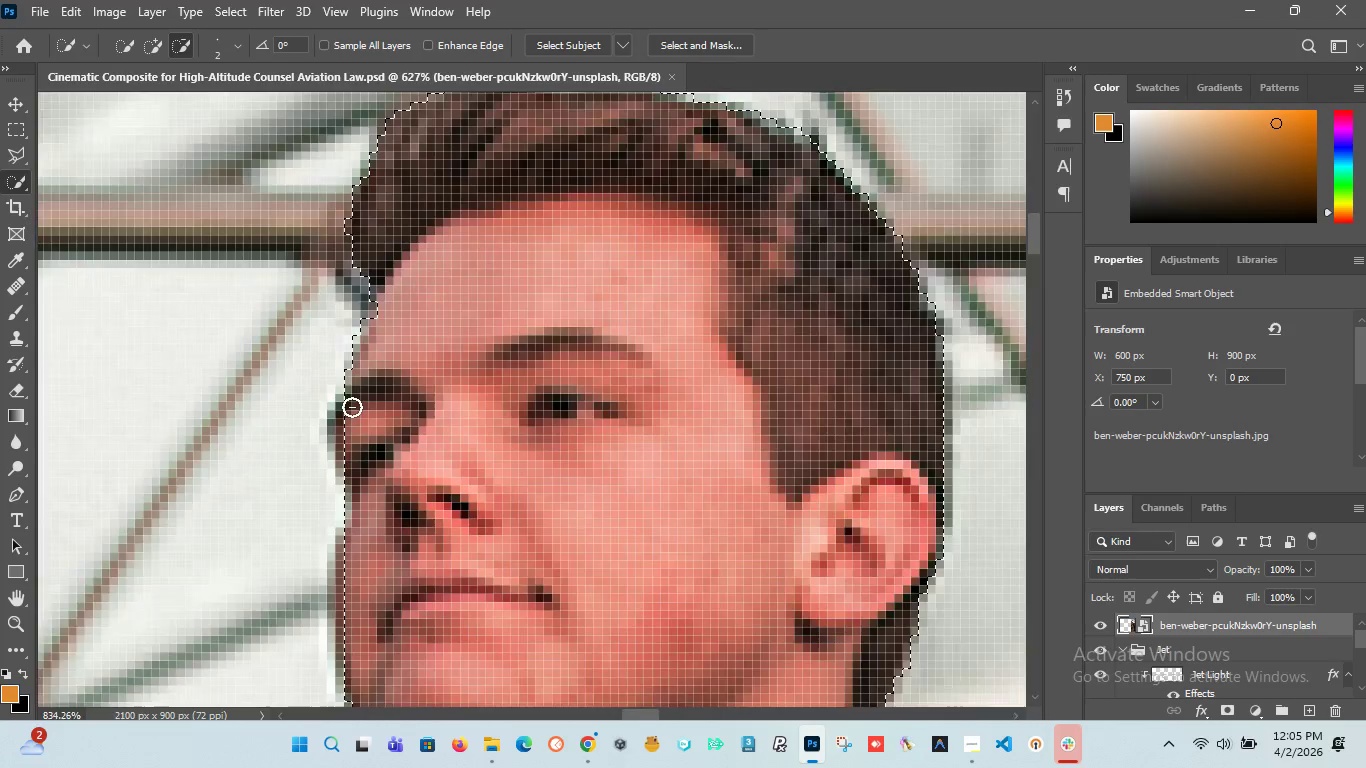 
key(Alt+AltLeft)
 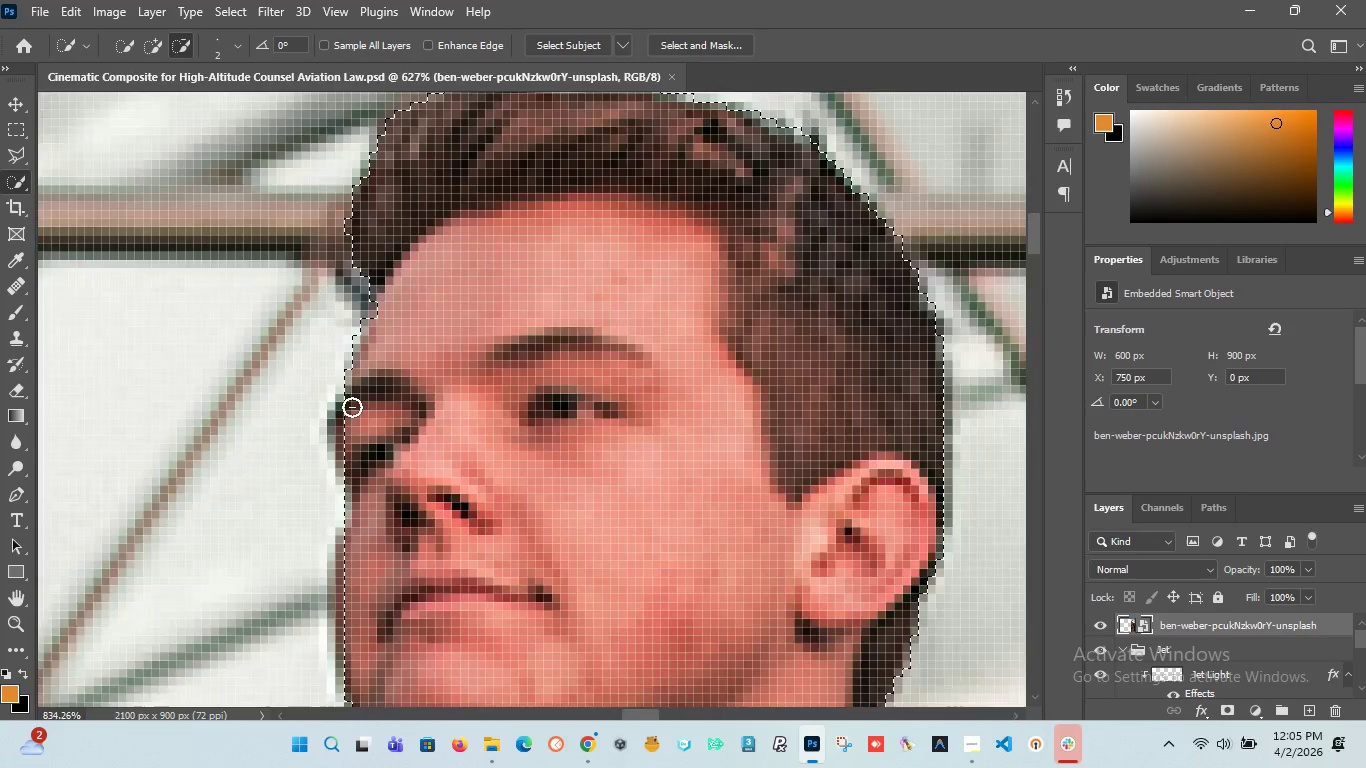 
key(Alt+AltLeft)
 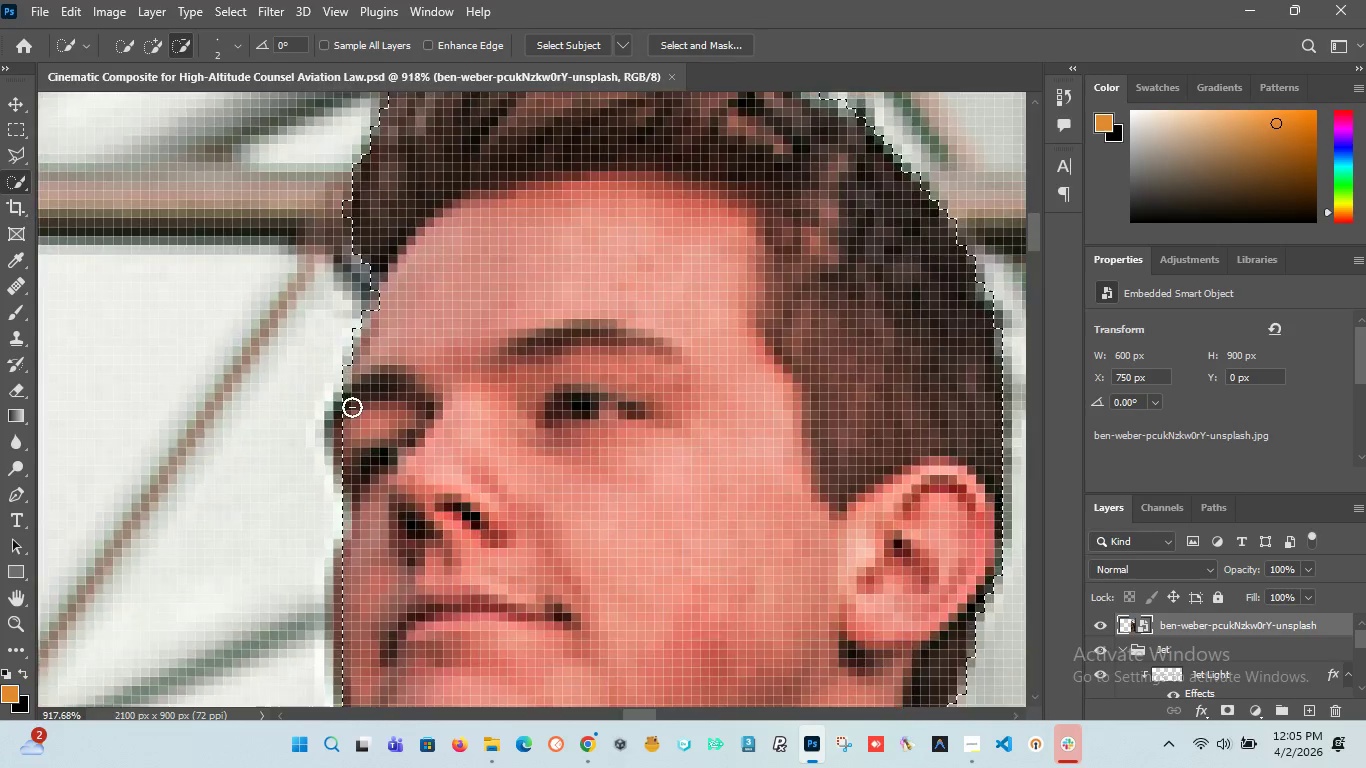 
key(Alt+AltLeft)
 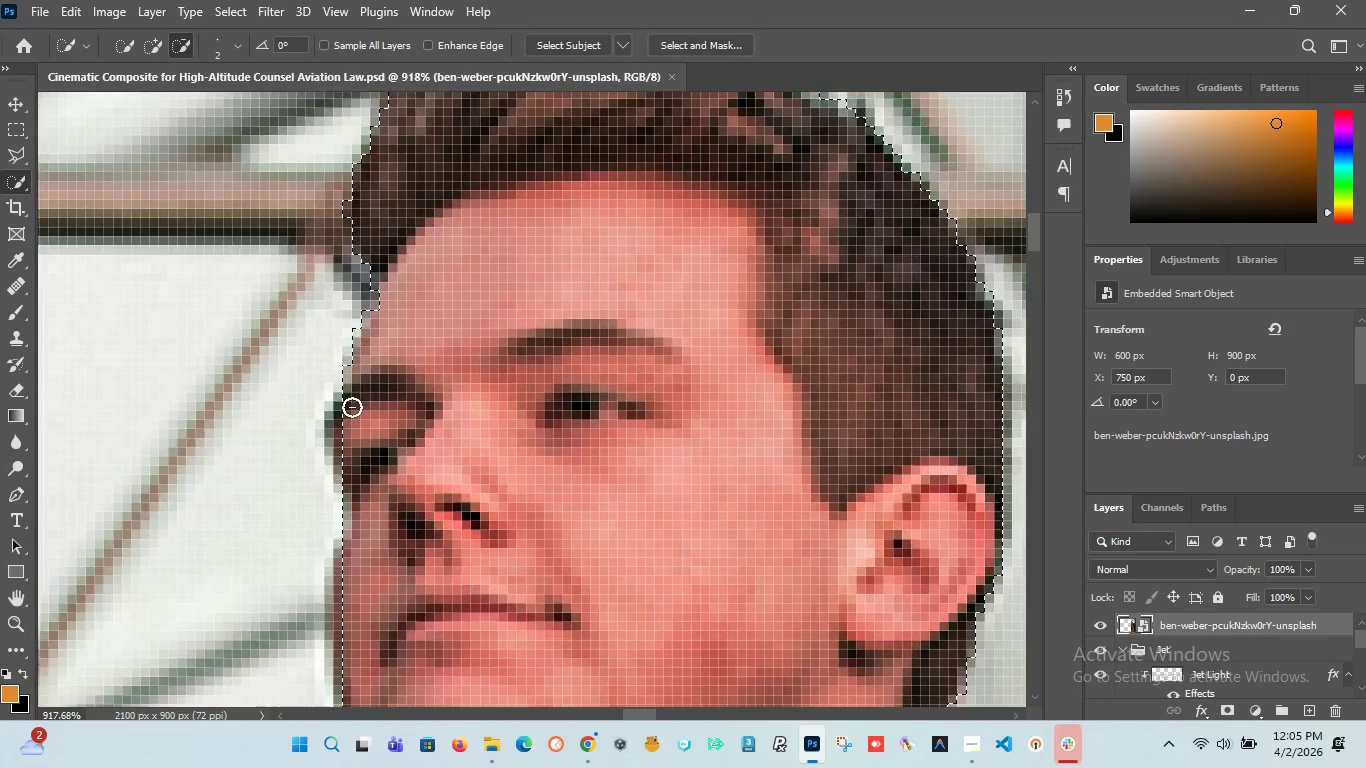 
key(Alt+AltLeft)
 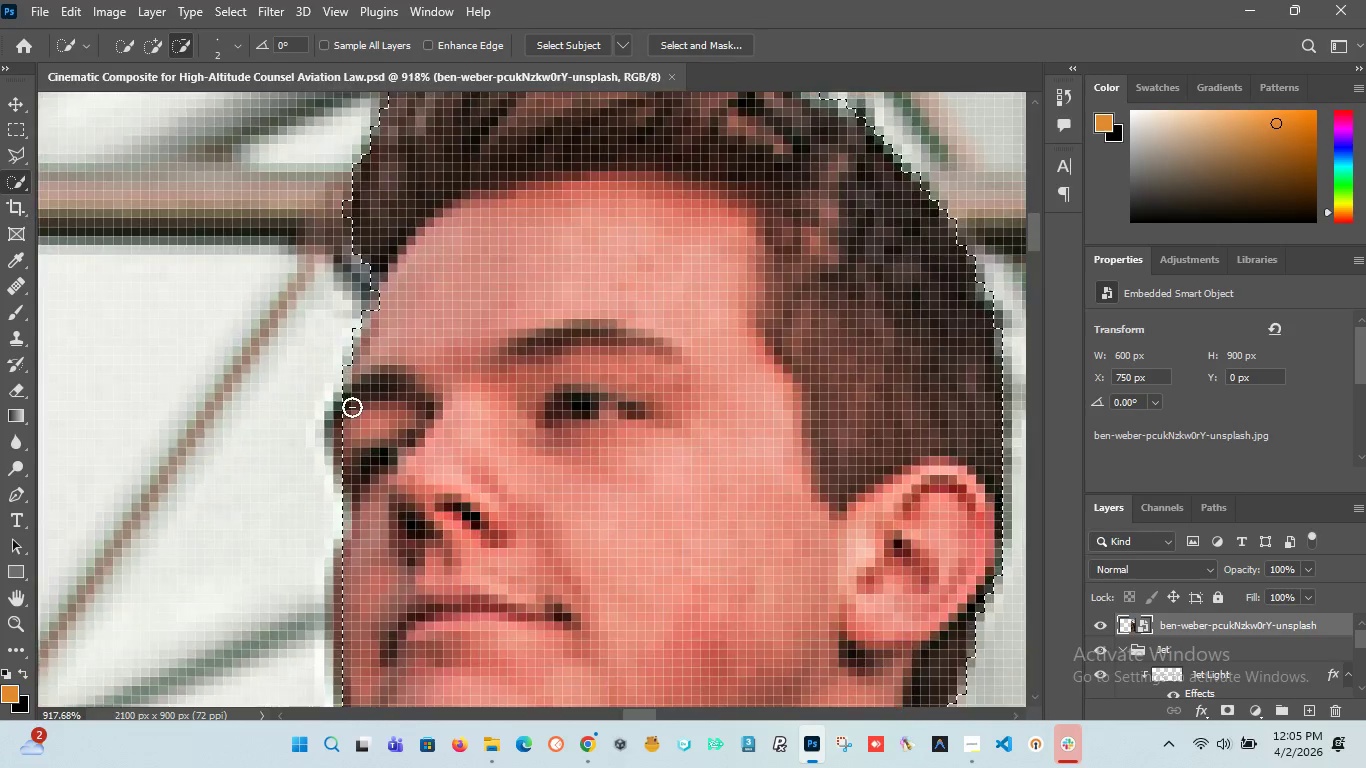 
key(Alt+AltLeft)
 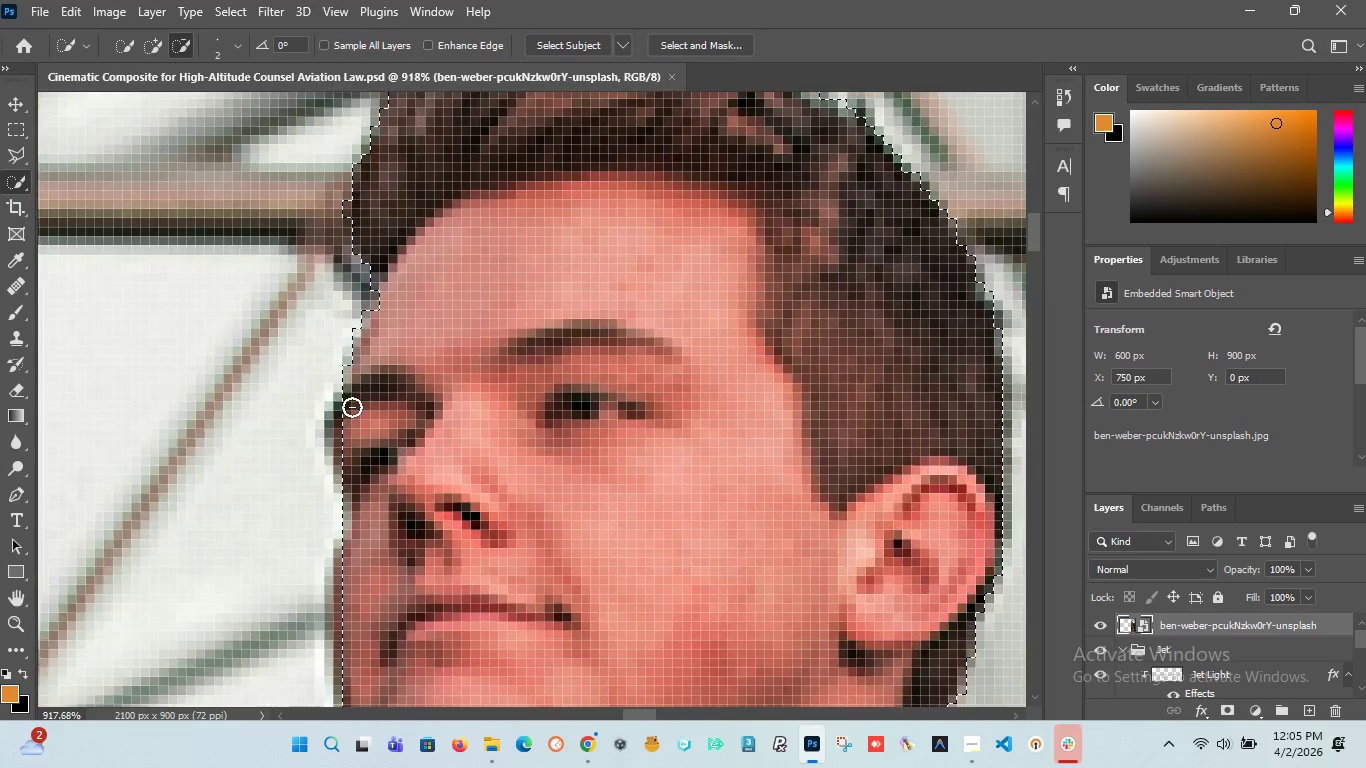 
key(Alt+AltLeft)
 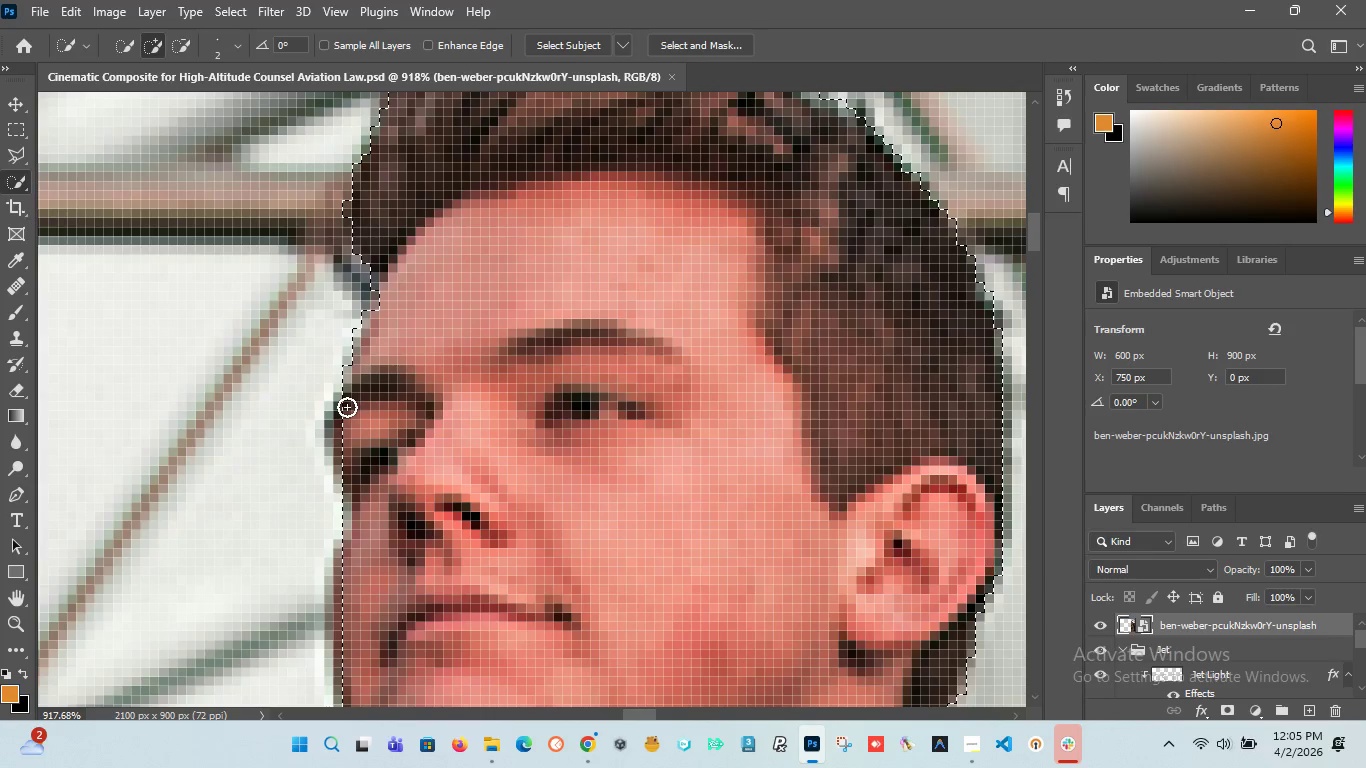 
scroll: coordinate [352, 407], scroll_direction: down, amount: 5.0
 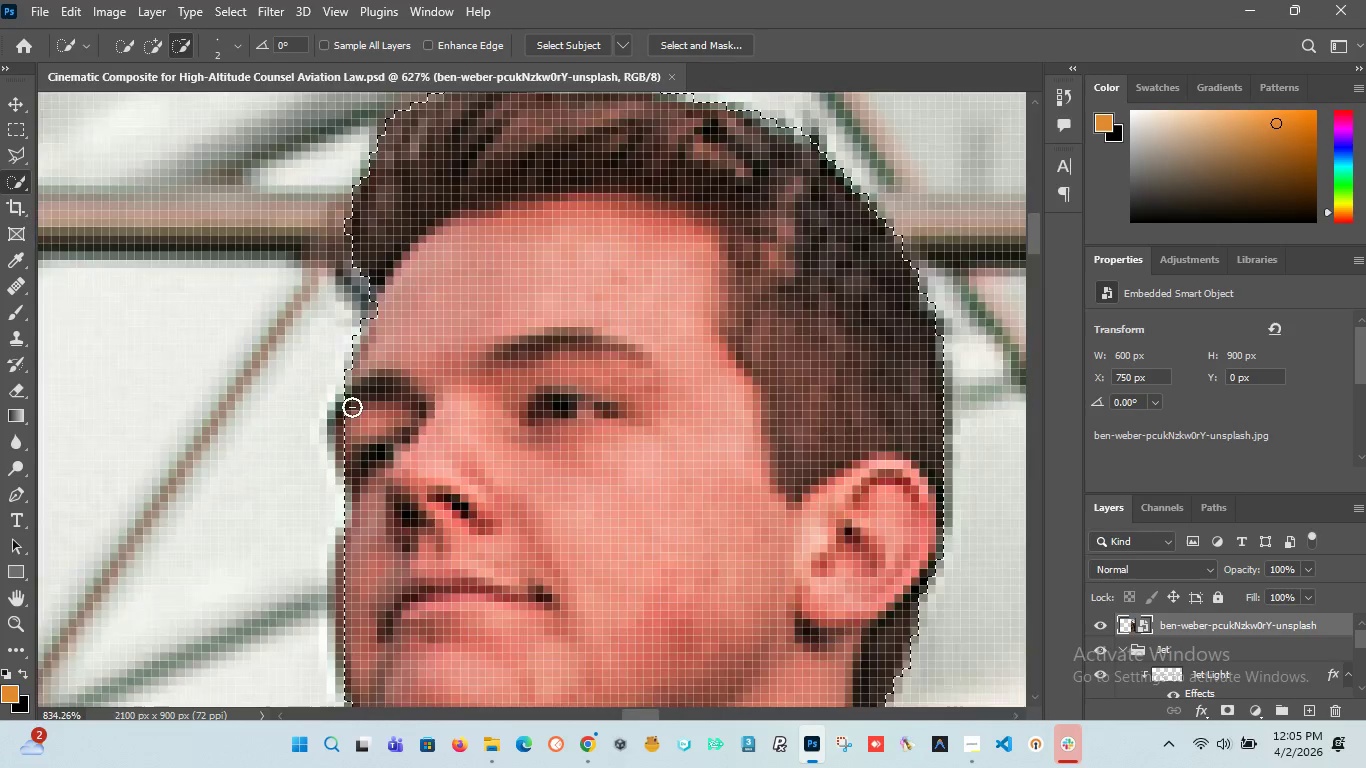 
left_click([343, 418])
 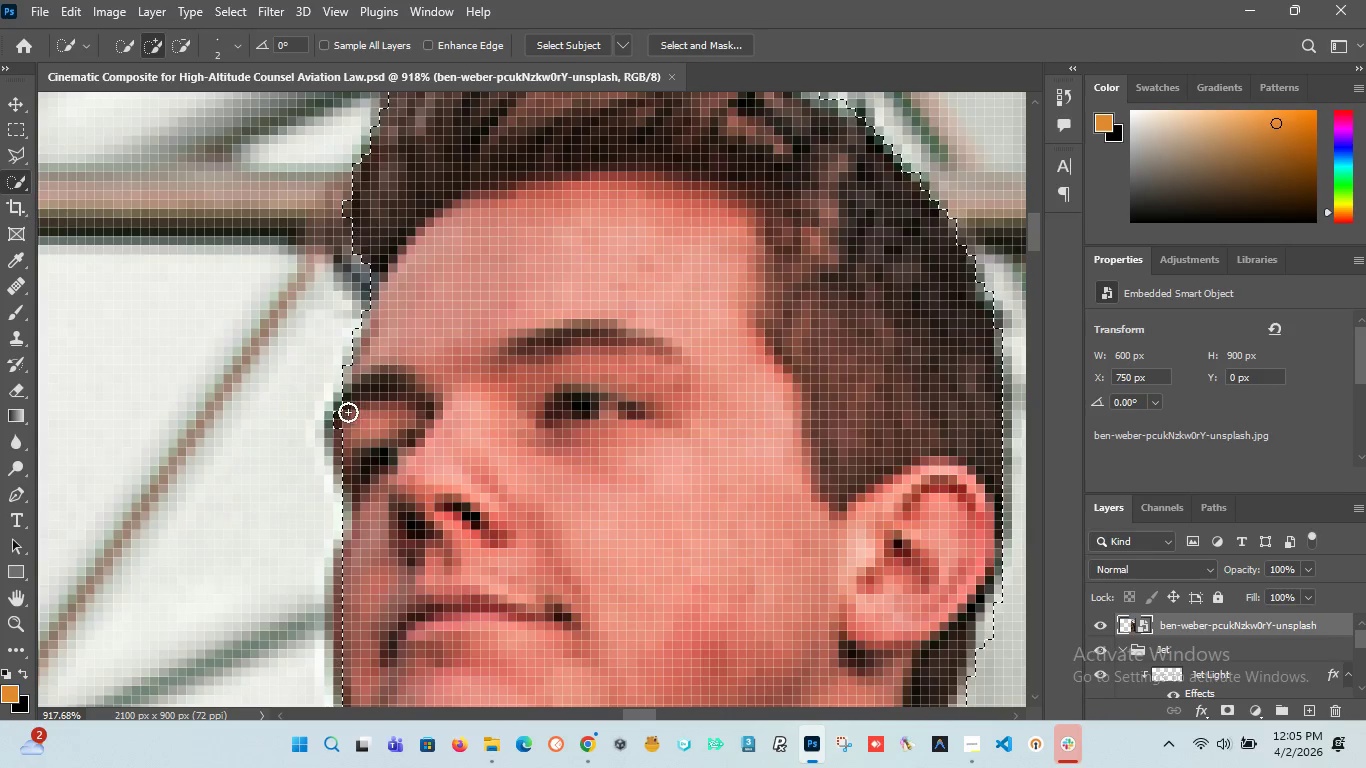 
left_click([342, 411])
 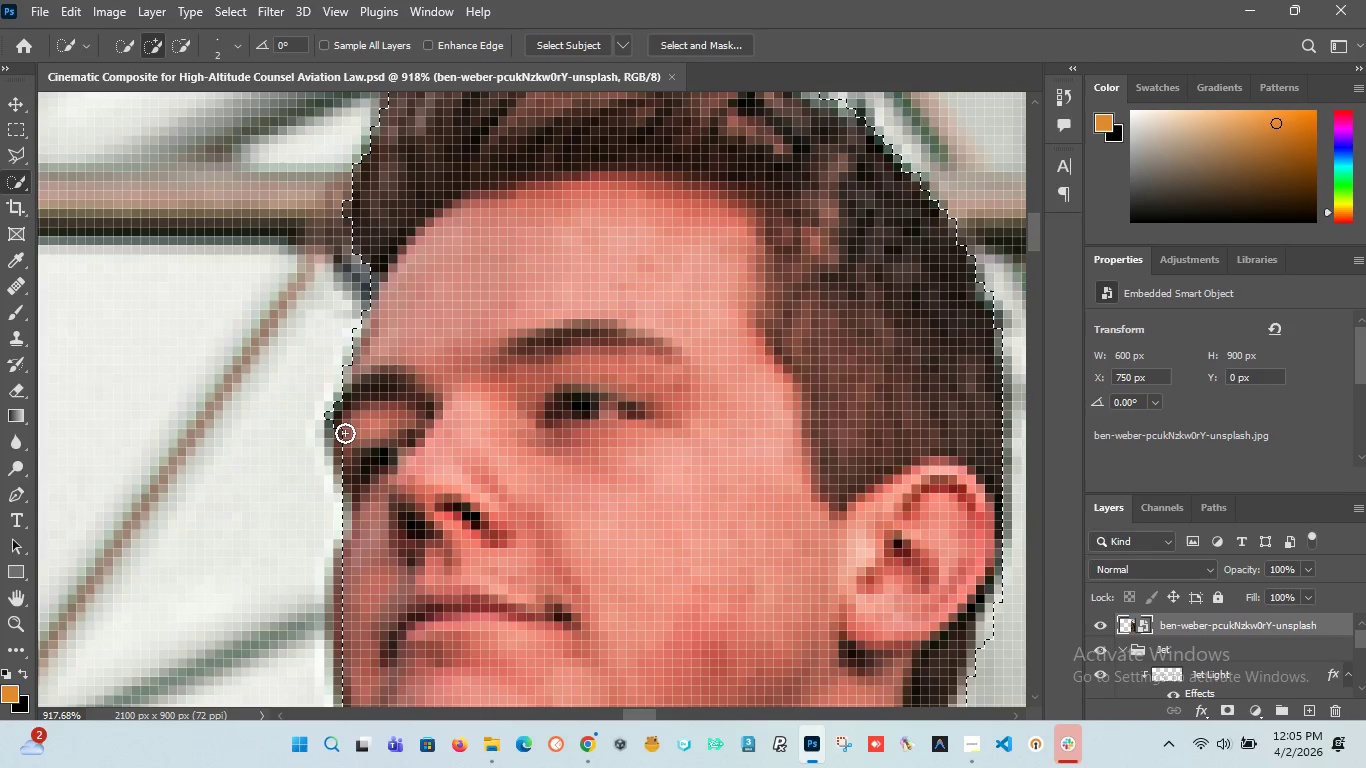 
left_click([345, 433])
 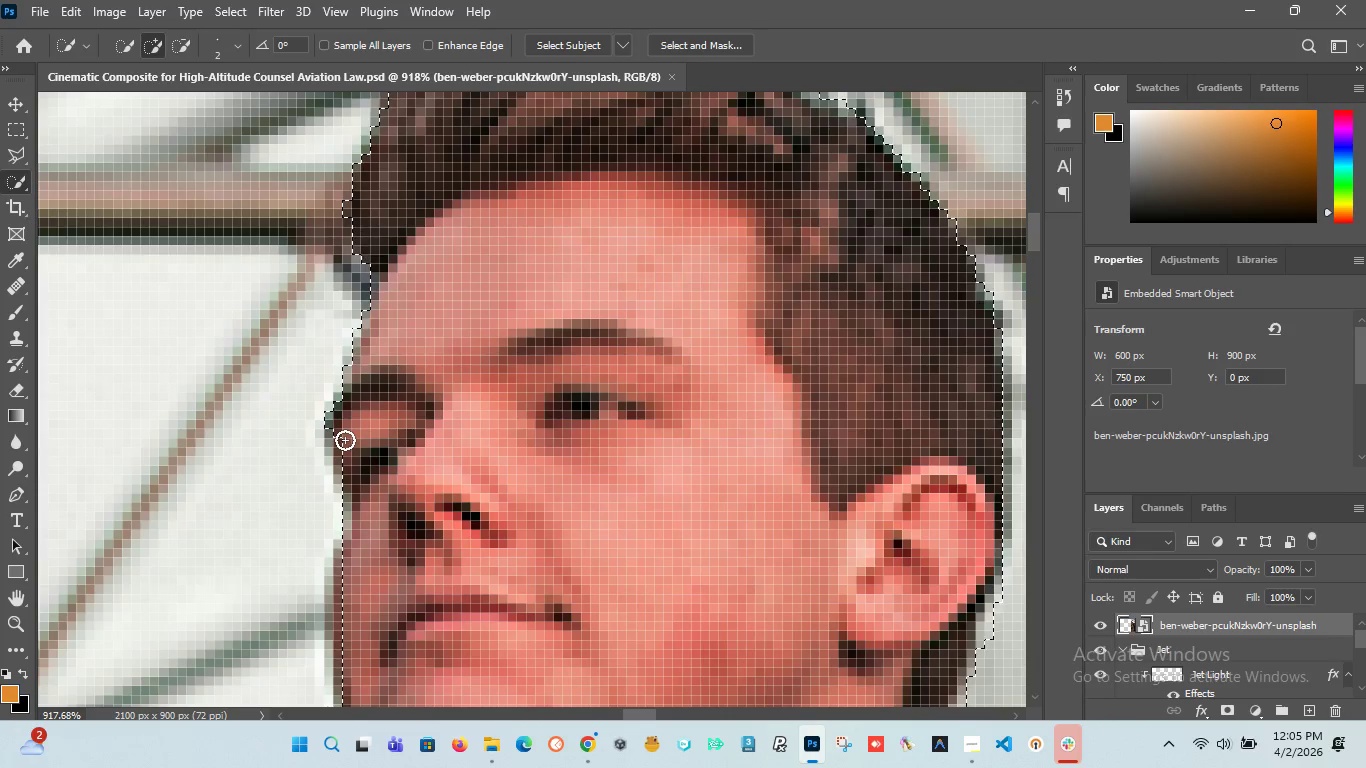 
left_click([345, 442])
 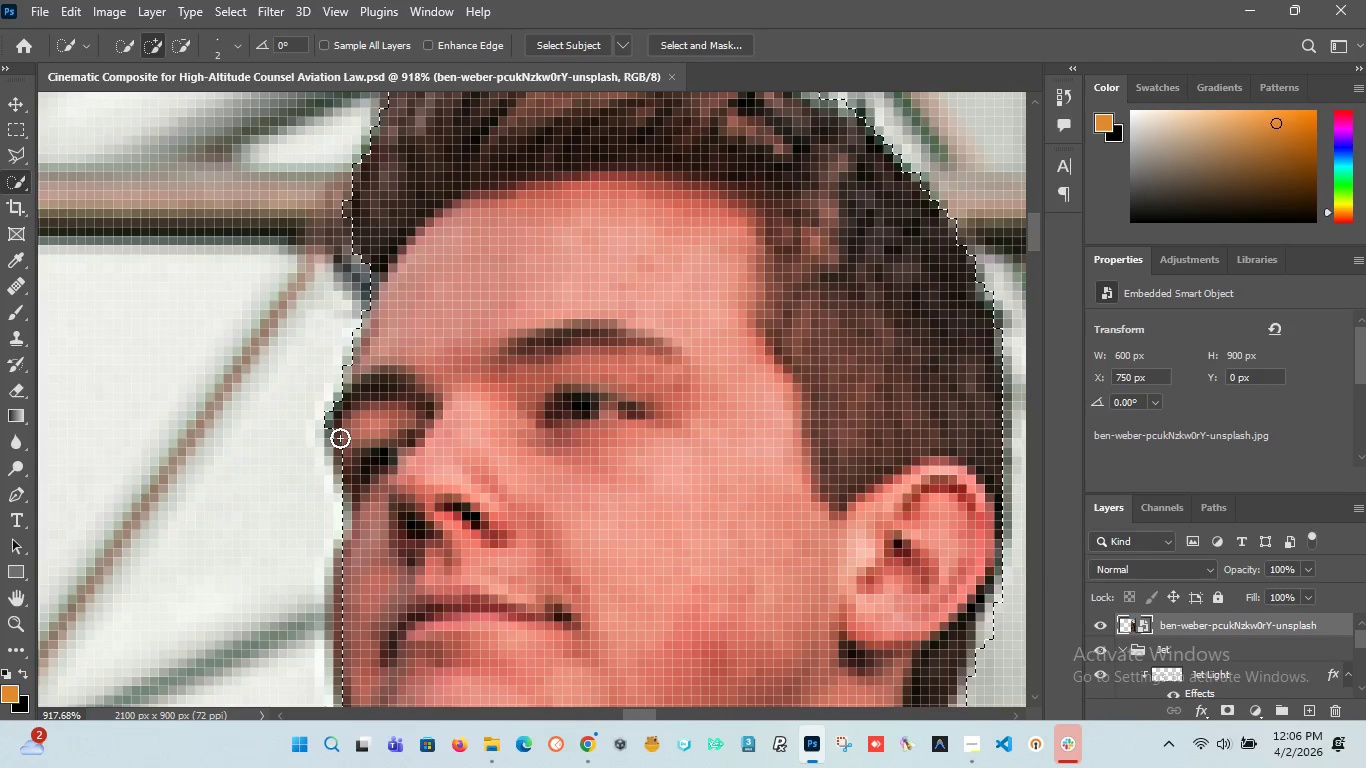 
left_click([340, 440])
 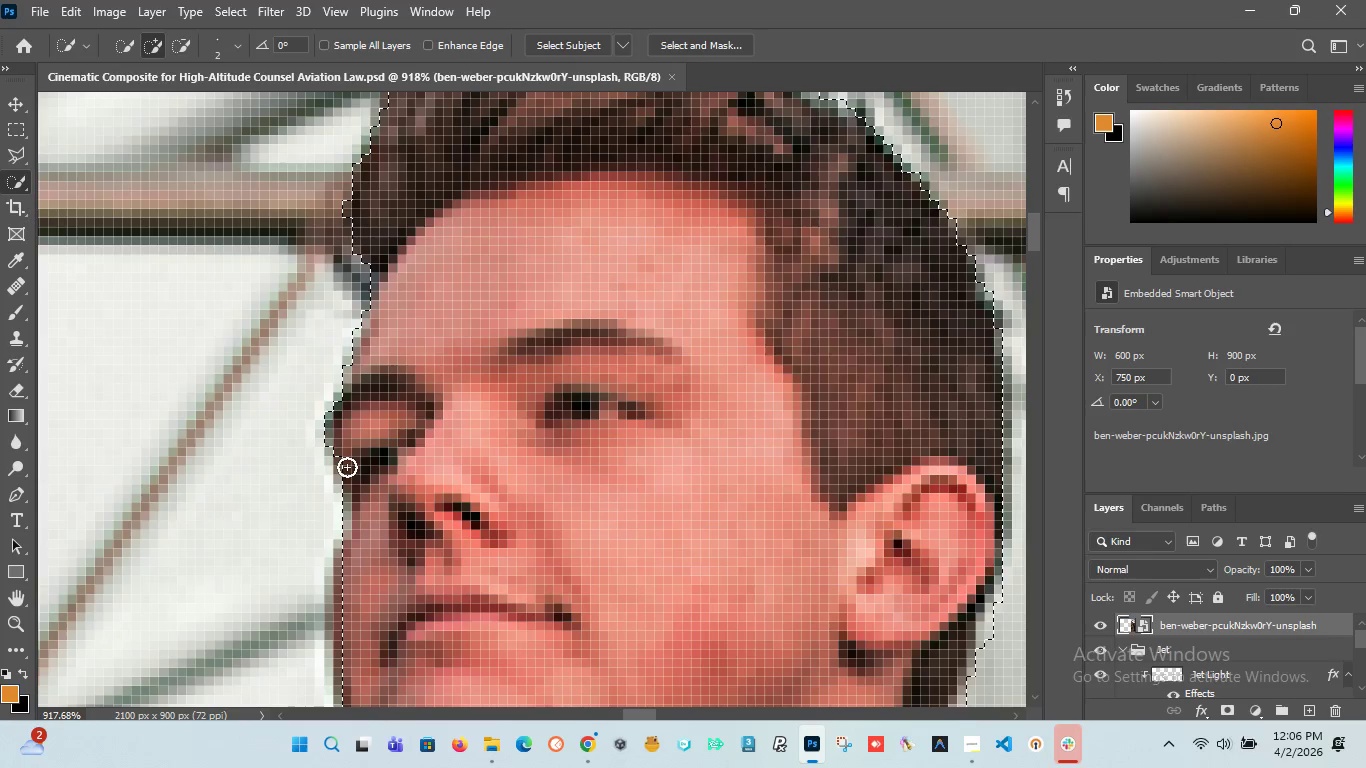 
left_click([347, 461])
 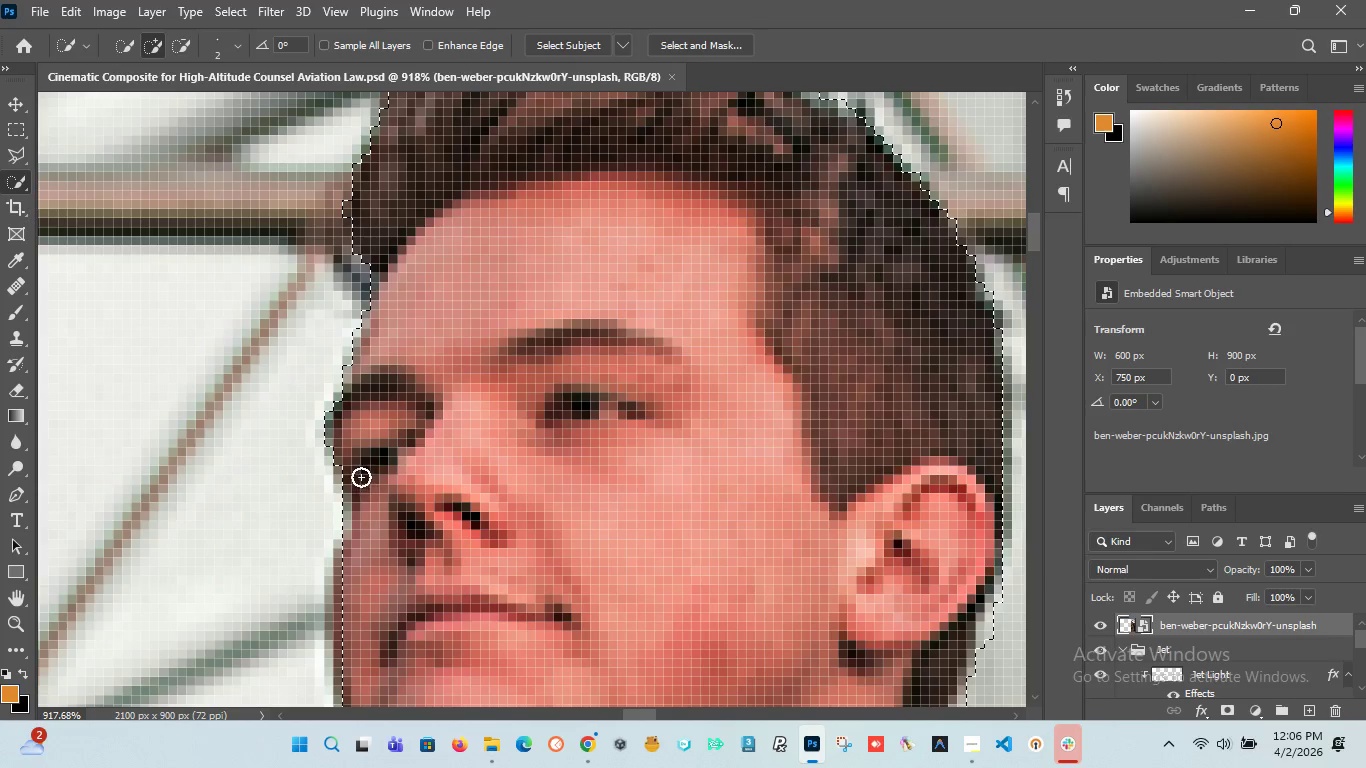 
hold_key(key=AltLeft, duration=1.52)
scroll: coordinate [362, 487], scroll_direction: down, amount: 7.0
 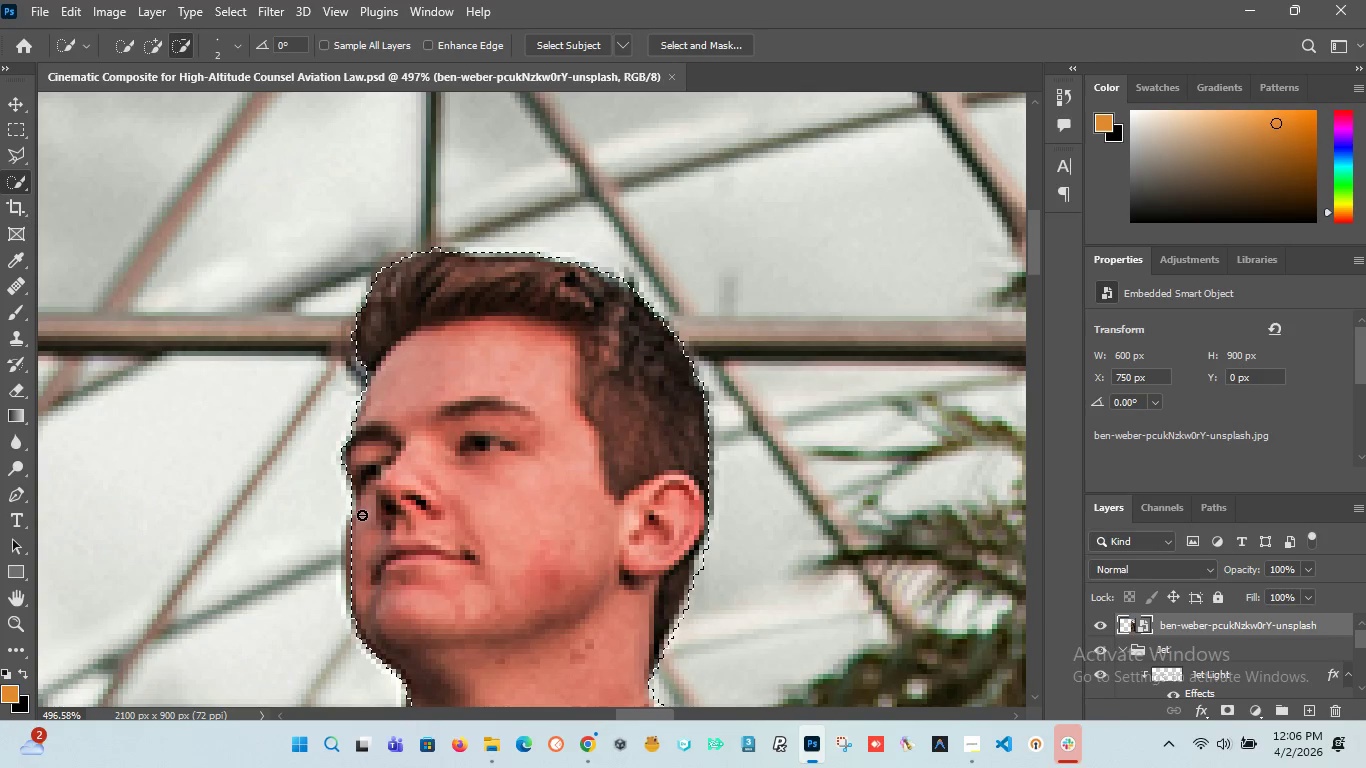 
hold_key(key=AltLeft, duration=1.5)
 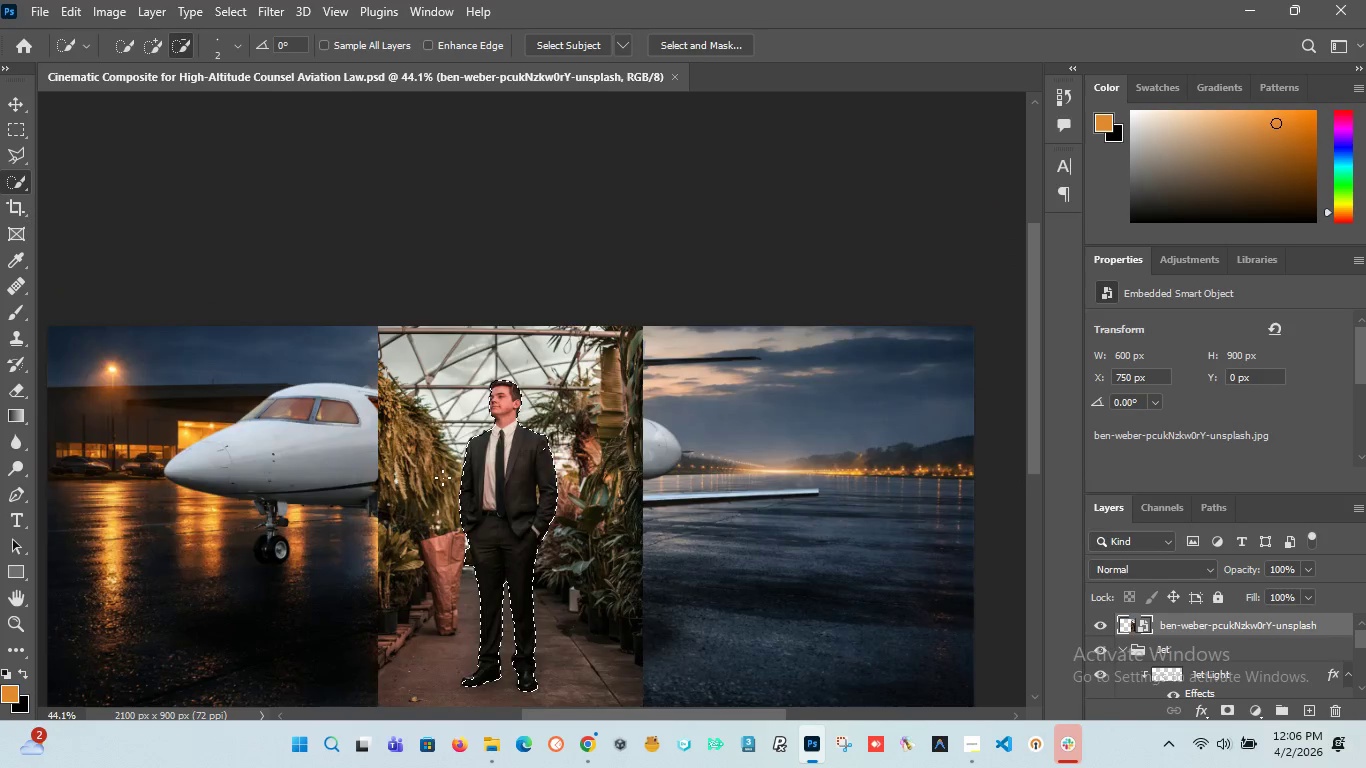 
scroll: coordinate [369, 510], scroll_direction: down, amount: 8.0
 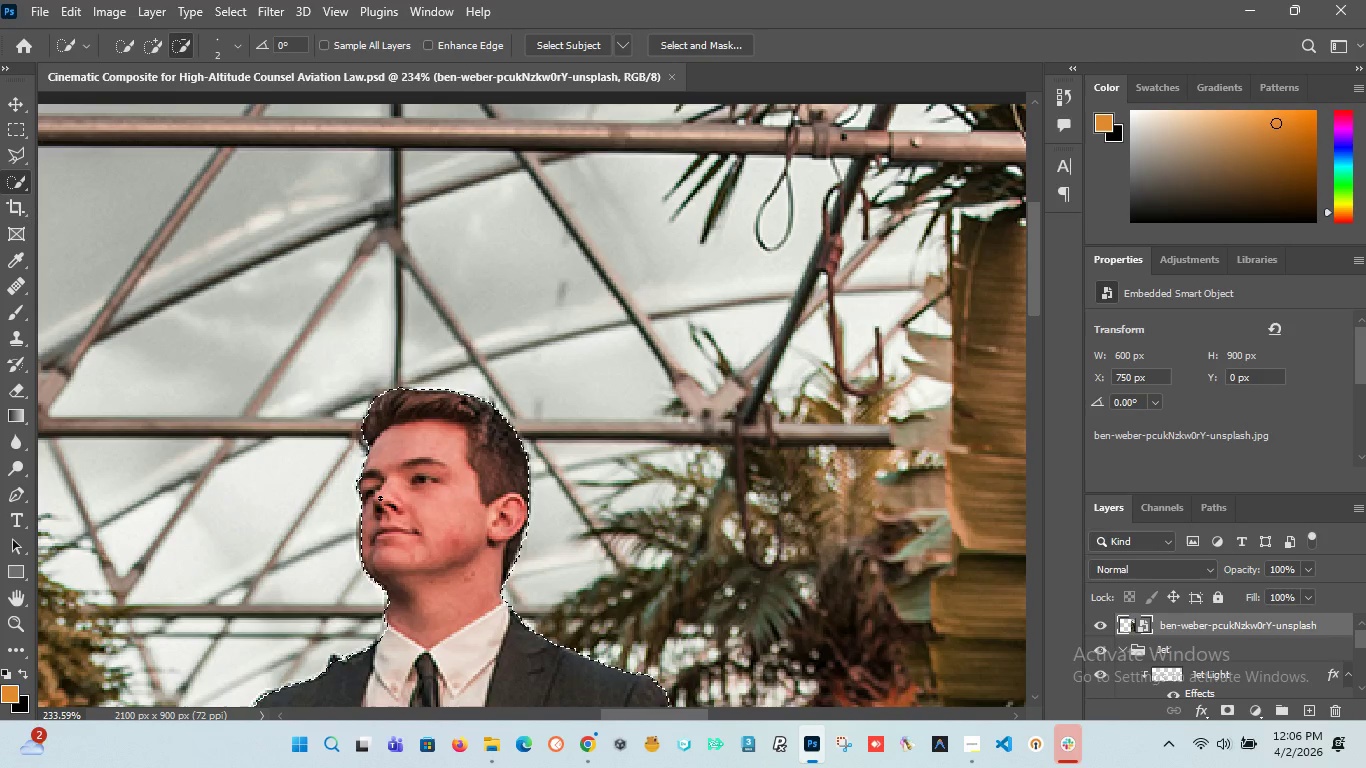 
hold_key(key=AltLeft, duration=1.5)
 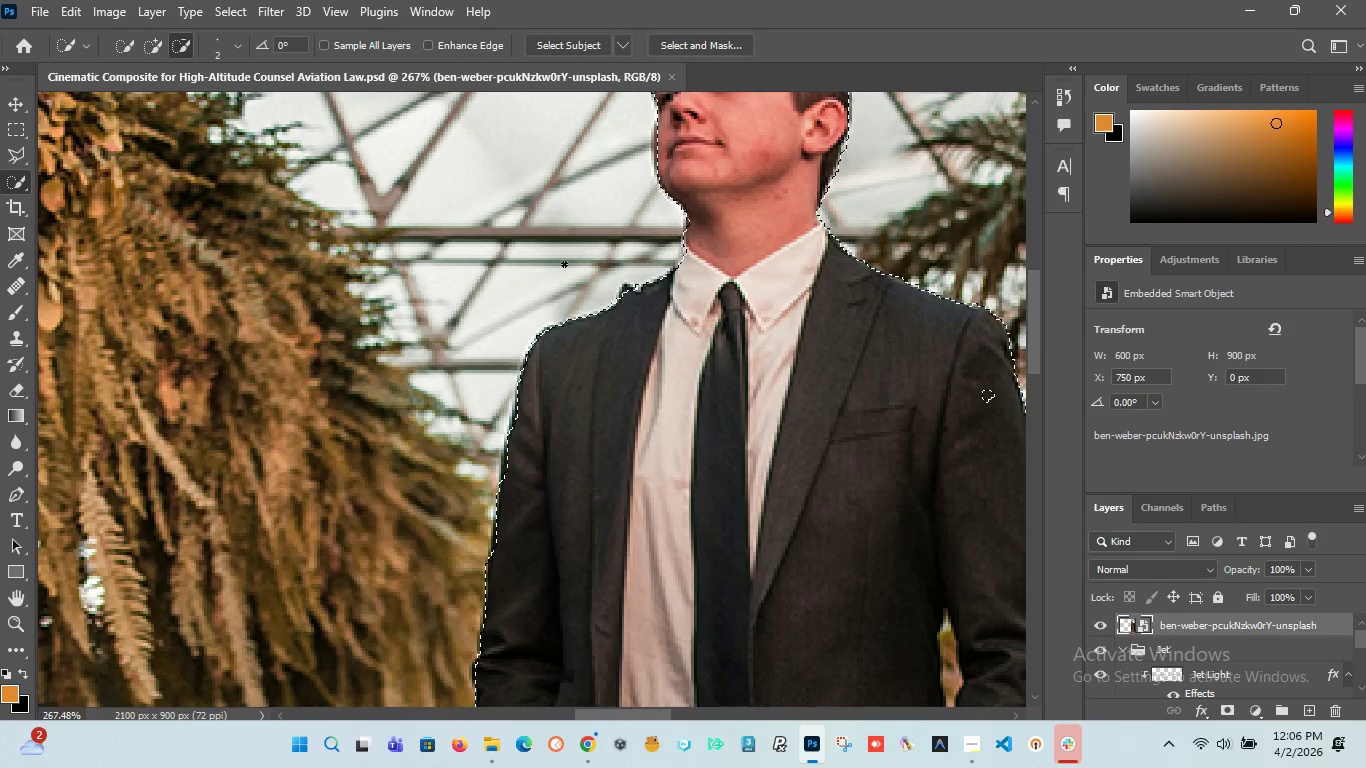 
hold_key(key=AltLeft, duration=0.56)
 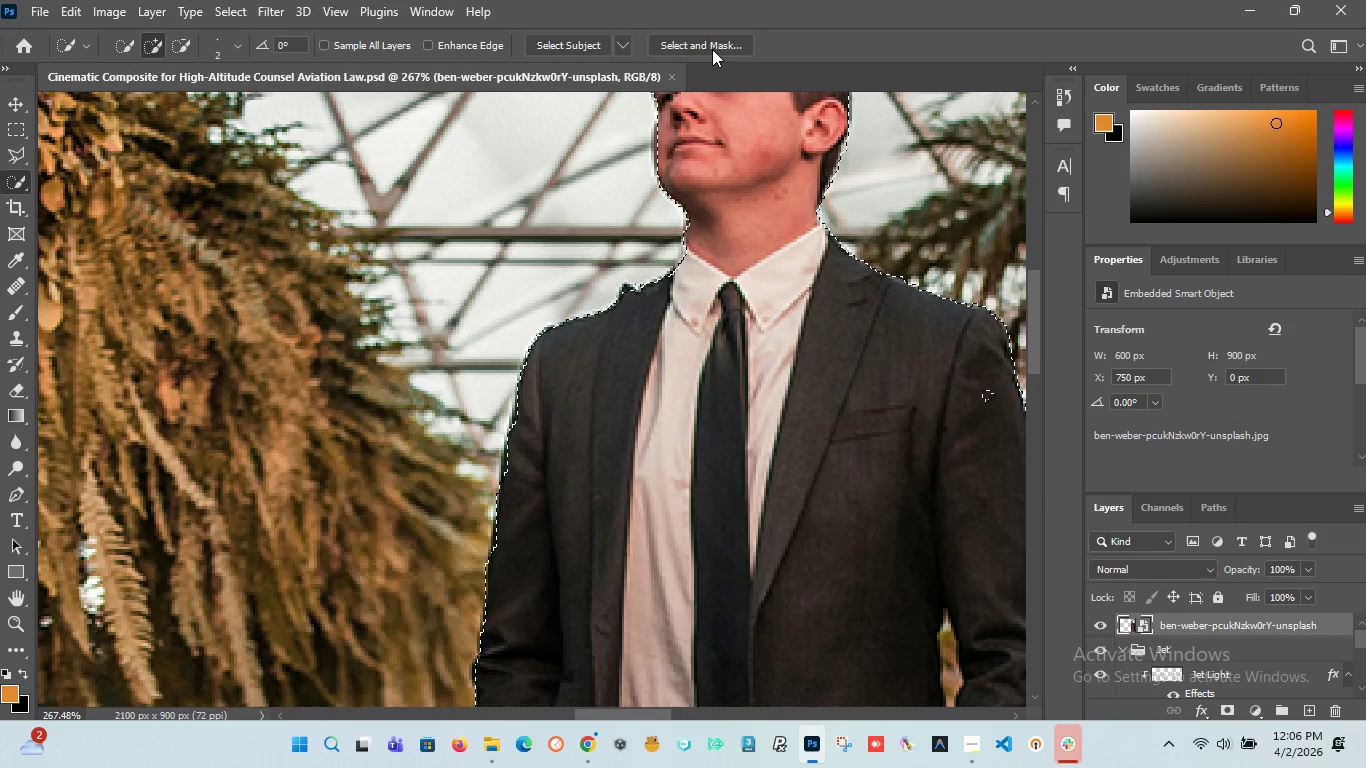 
scroll: coordinate [474, 437], scroll_direction: up, amount: 1.0
 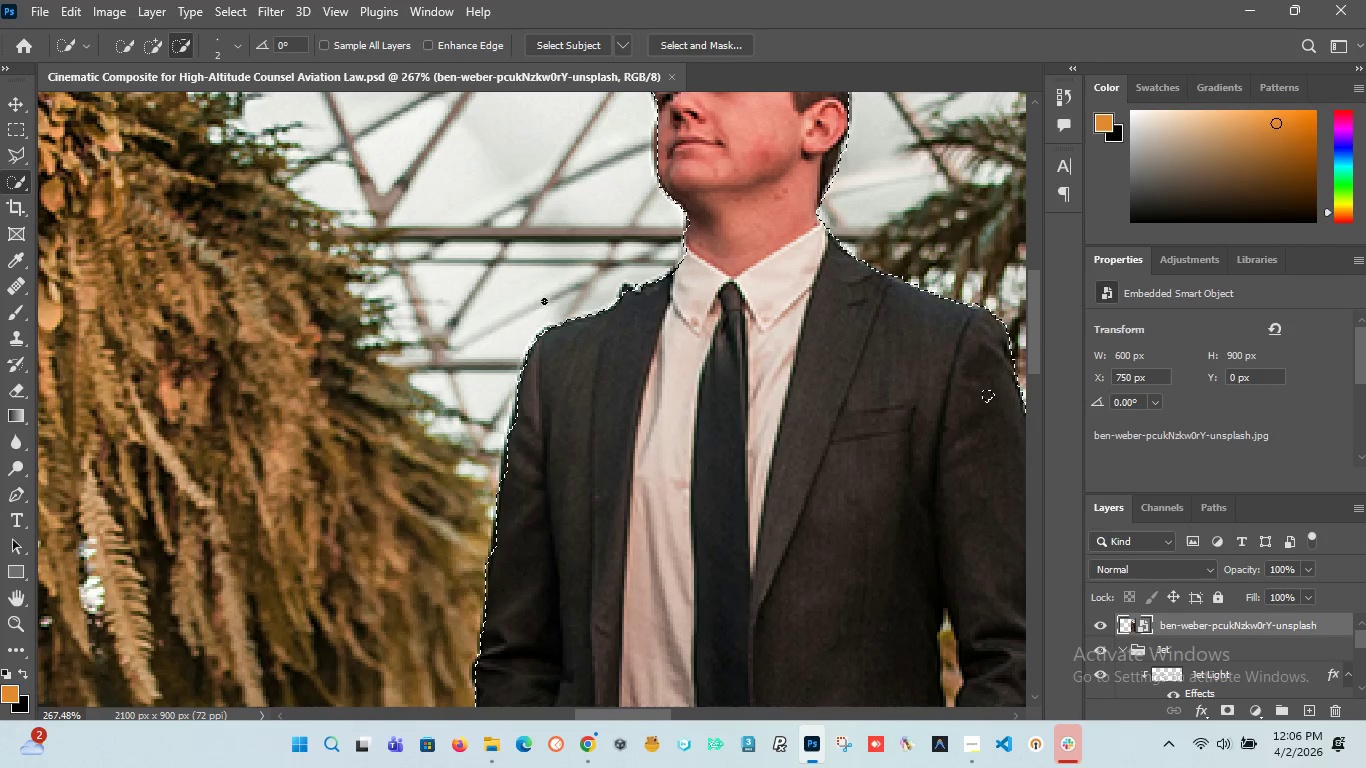 
left_click([708, 43])
 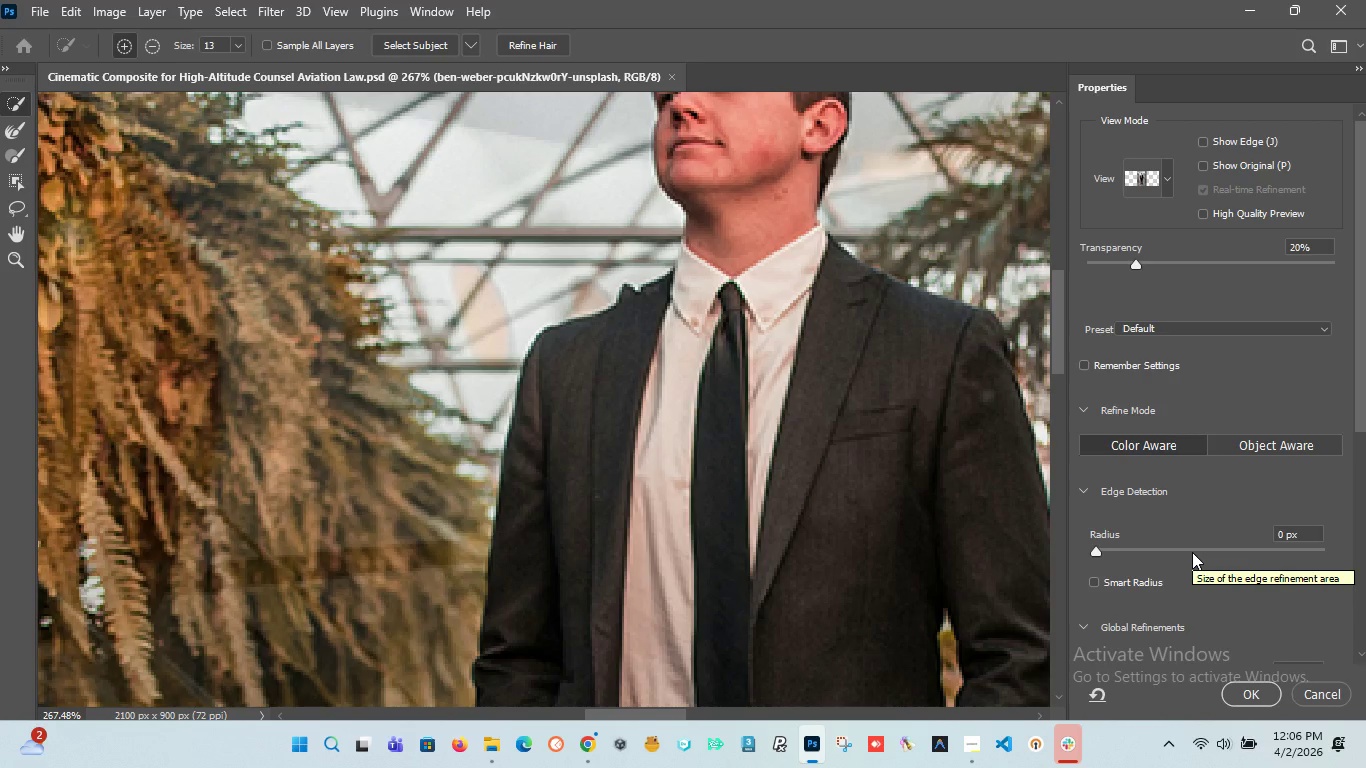 
wait(14.22)
 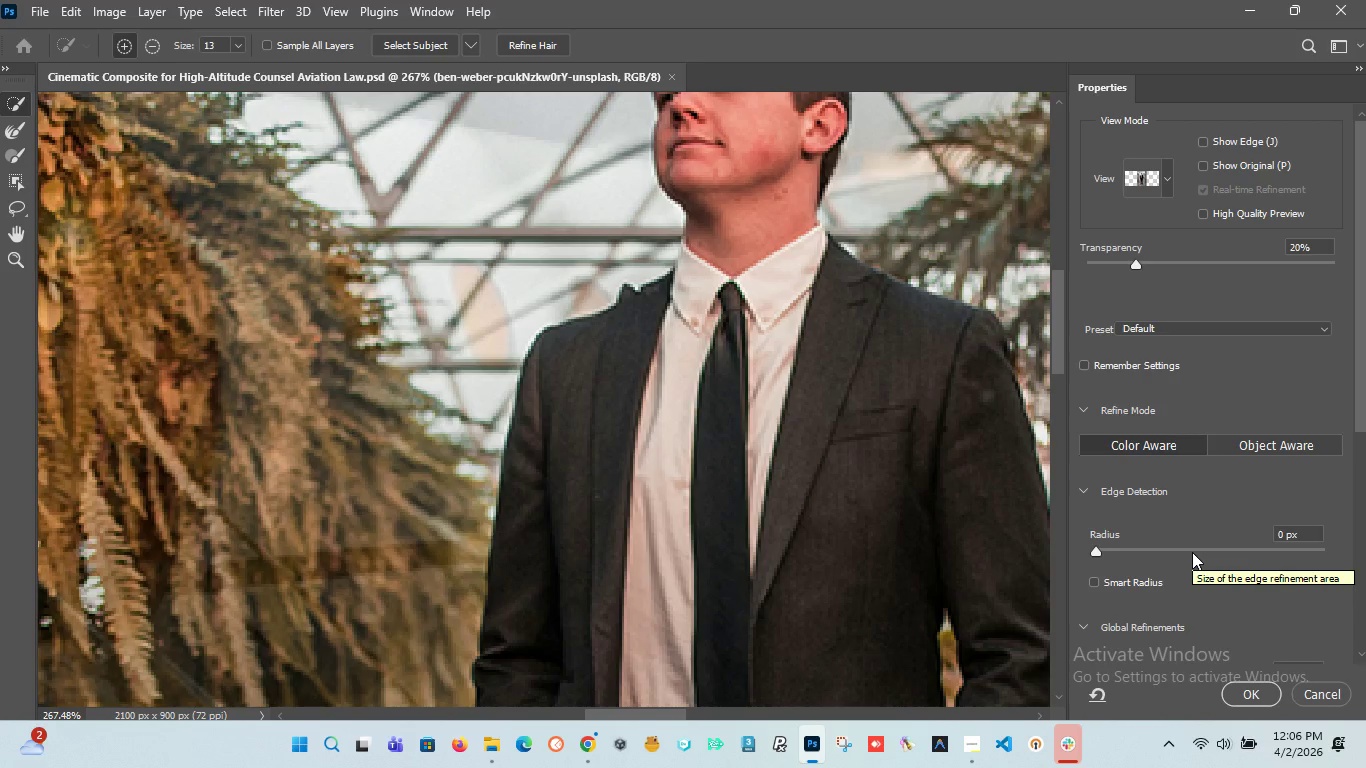 
left_click([1333, 695])
 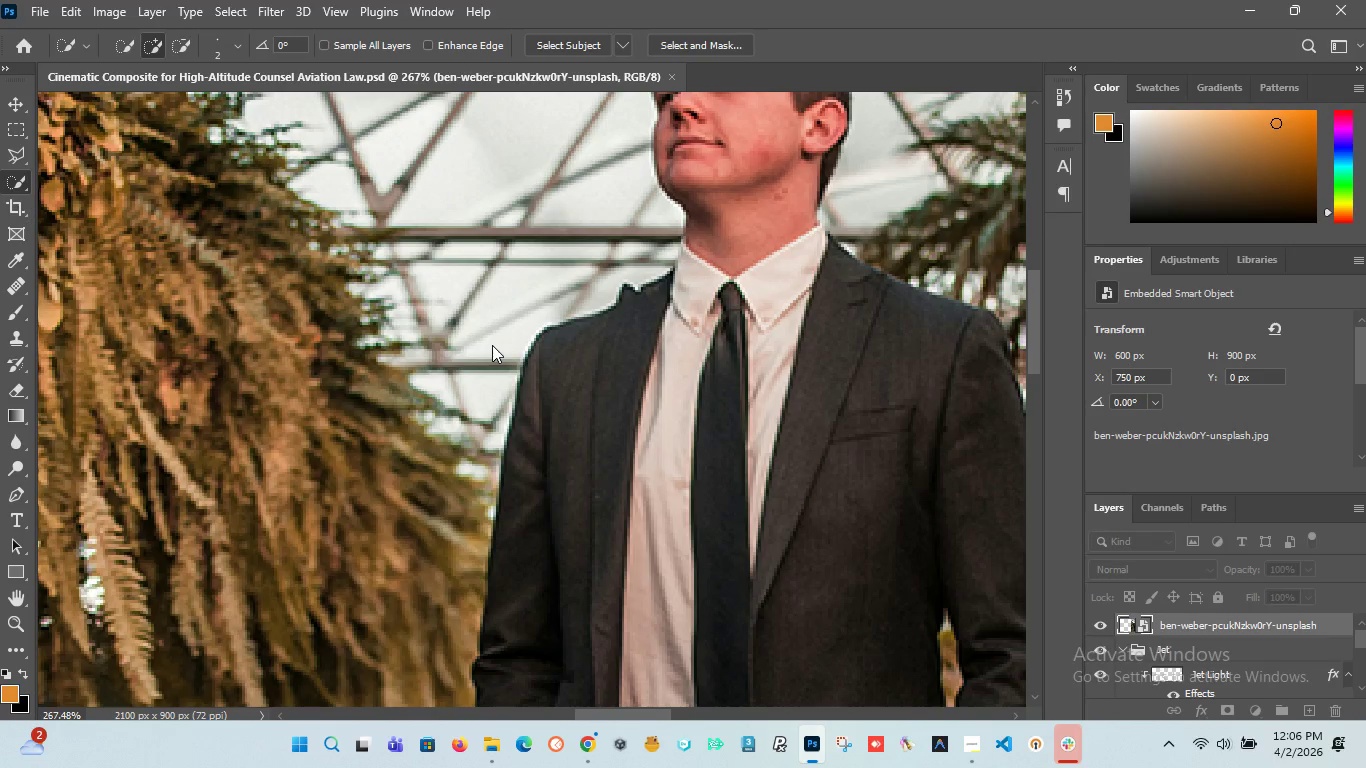 
key(Control+Z)
 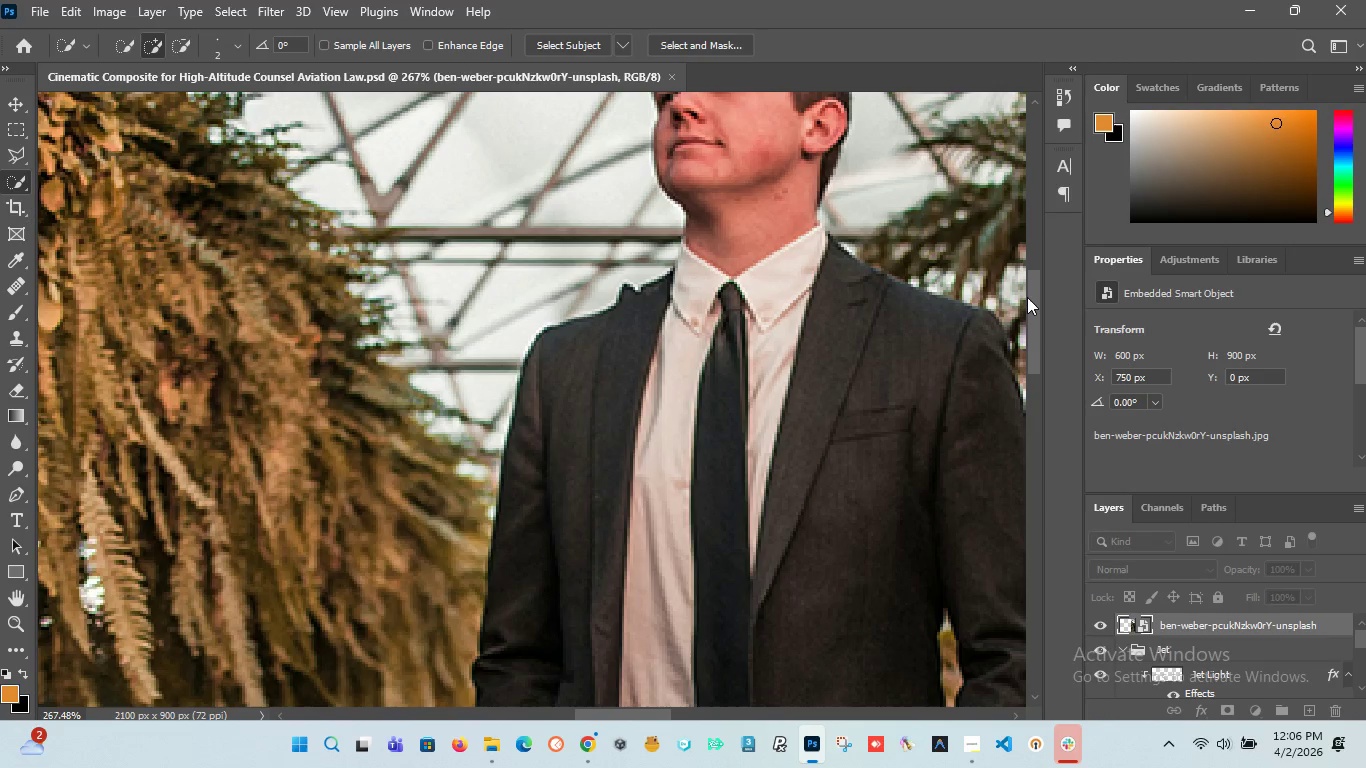 
wait(5.42)
 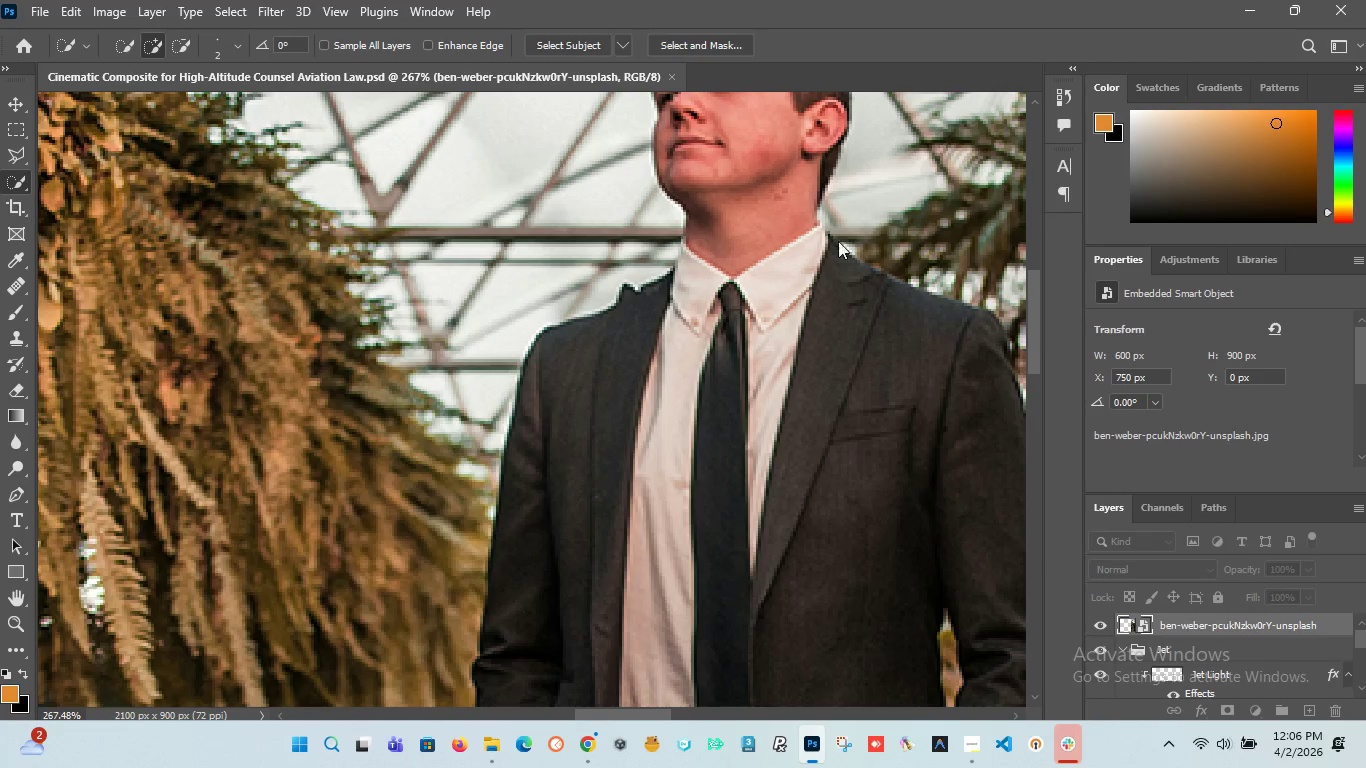 
left_click_drag(start_coordinate=[1037, 320], to_coordinate=[1037, 291])
 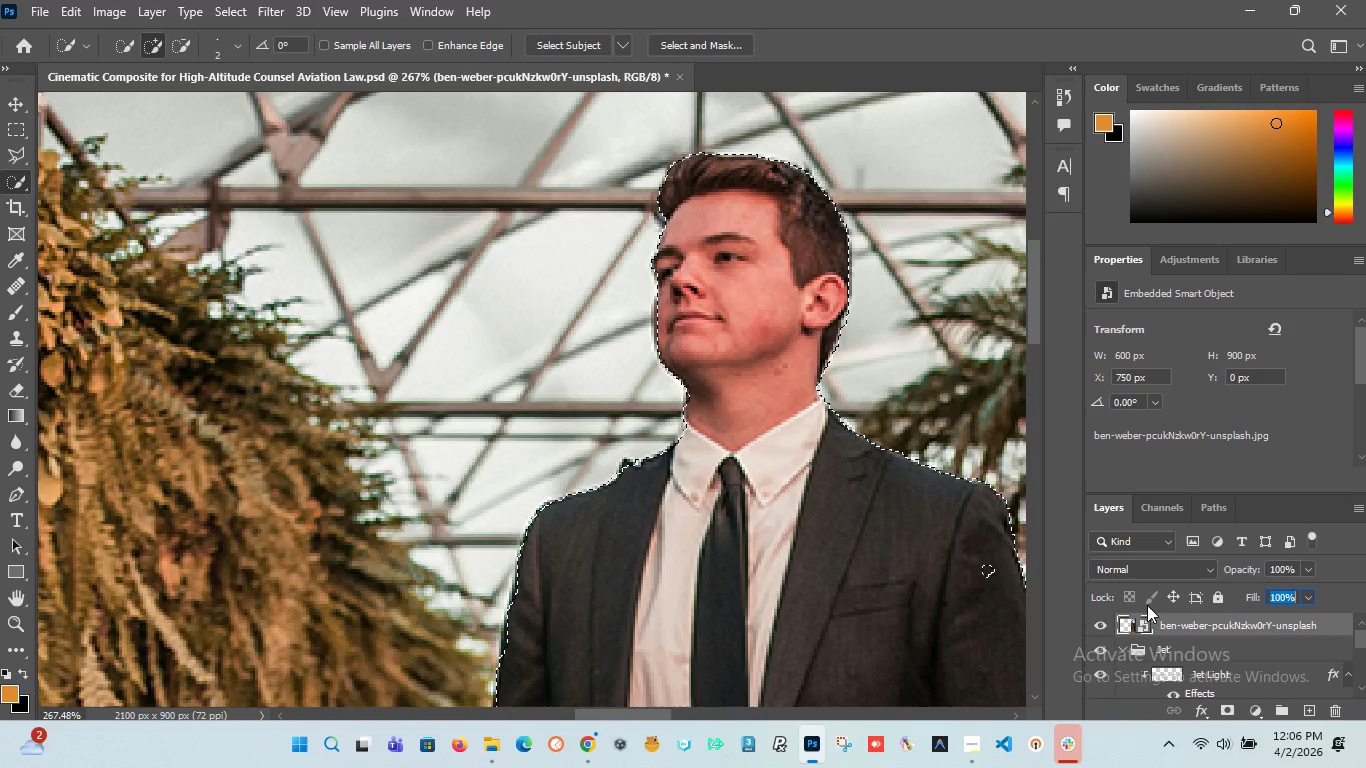 
wait(7.34)
 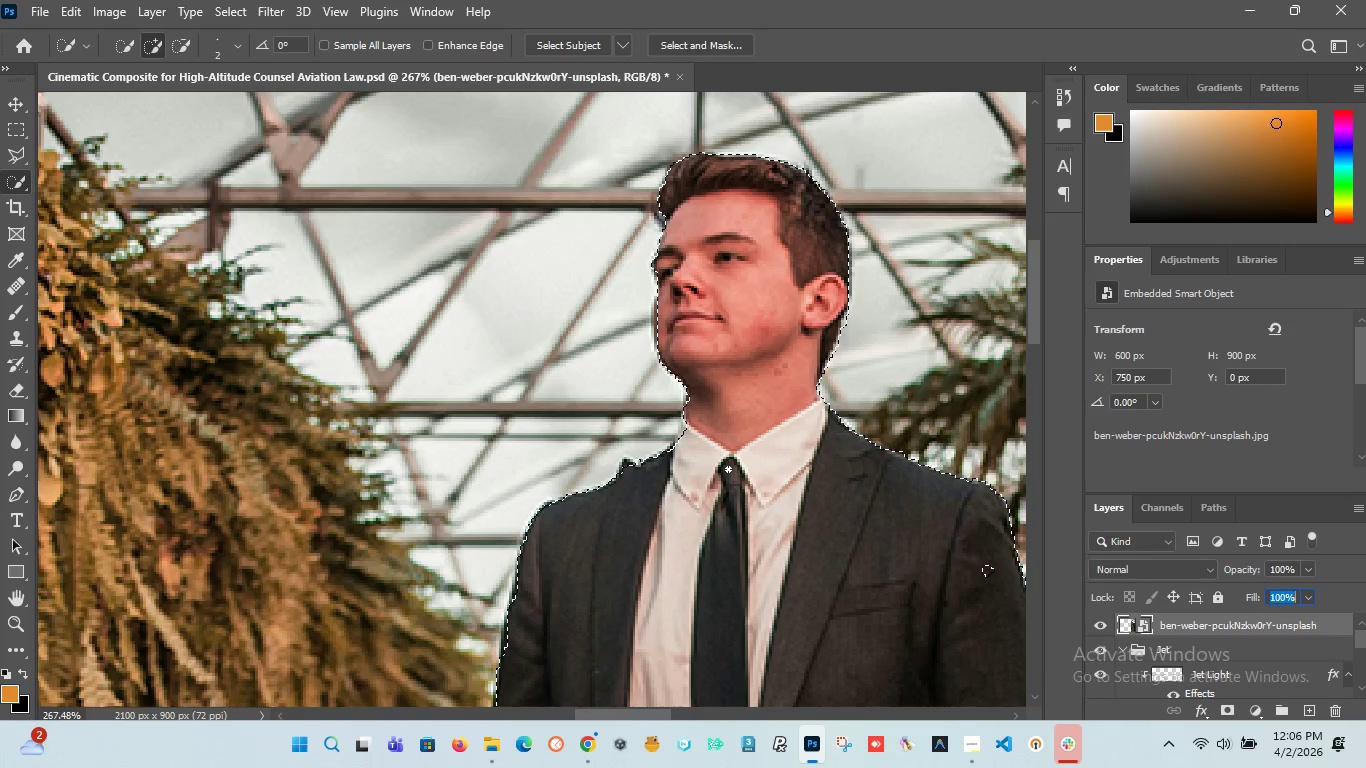 
hold_key(key=AltLeft, duration=0.55)
scroll: coordinate [725, 384], scroll_direction: down, amount: 7.0
 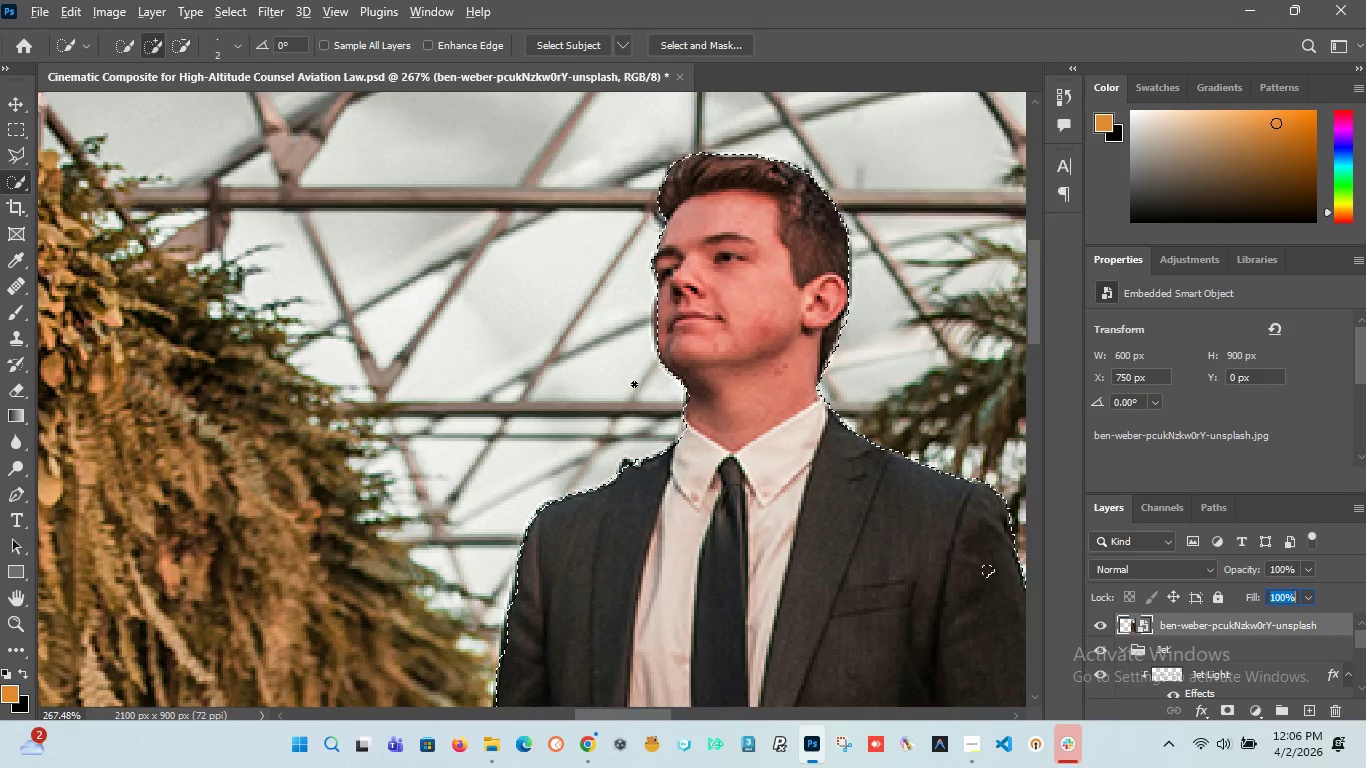 
key(Alt+AltLeft)
 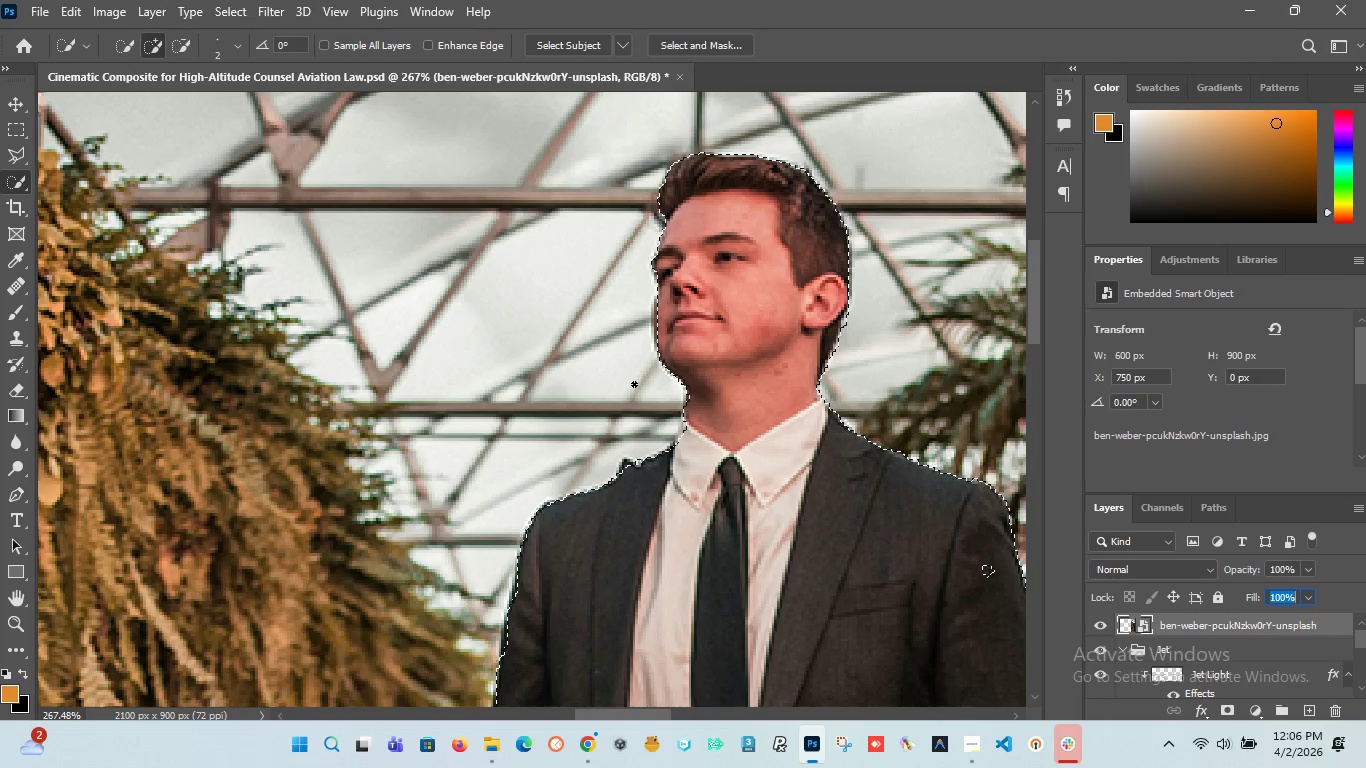 
scroll: coordinate [634, 384], scroll_direction: down, amount: 5.0
 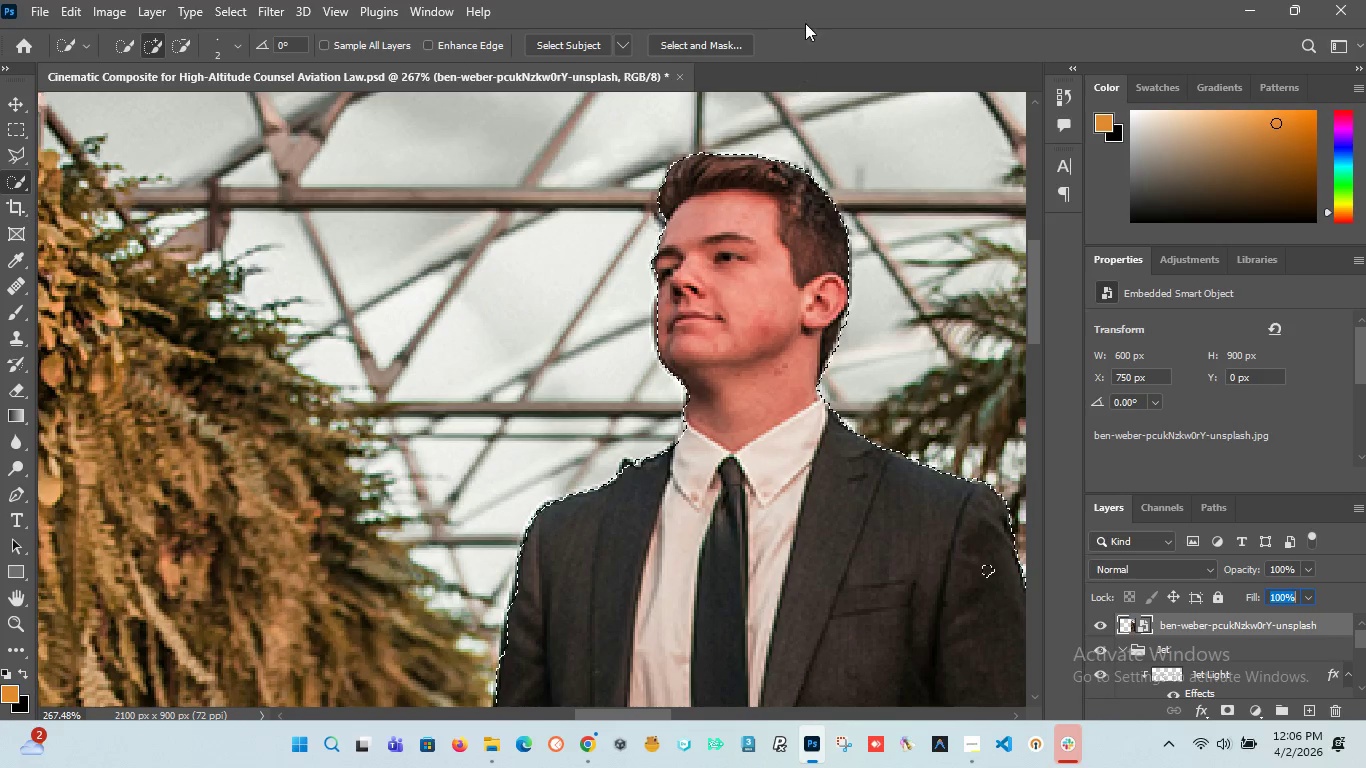 
left_click([806, 11])
 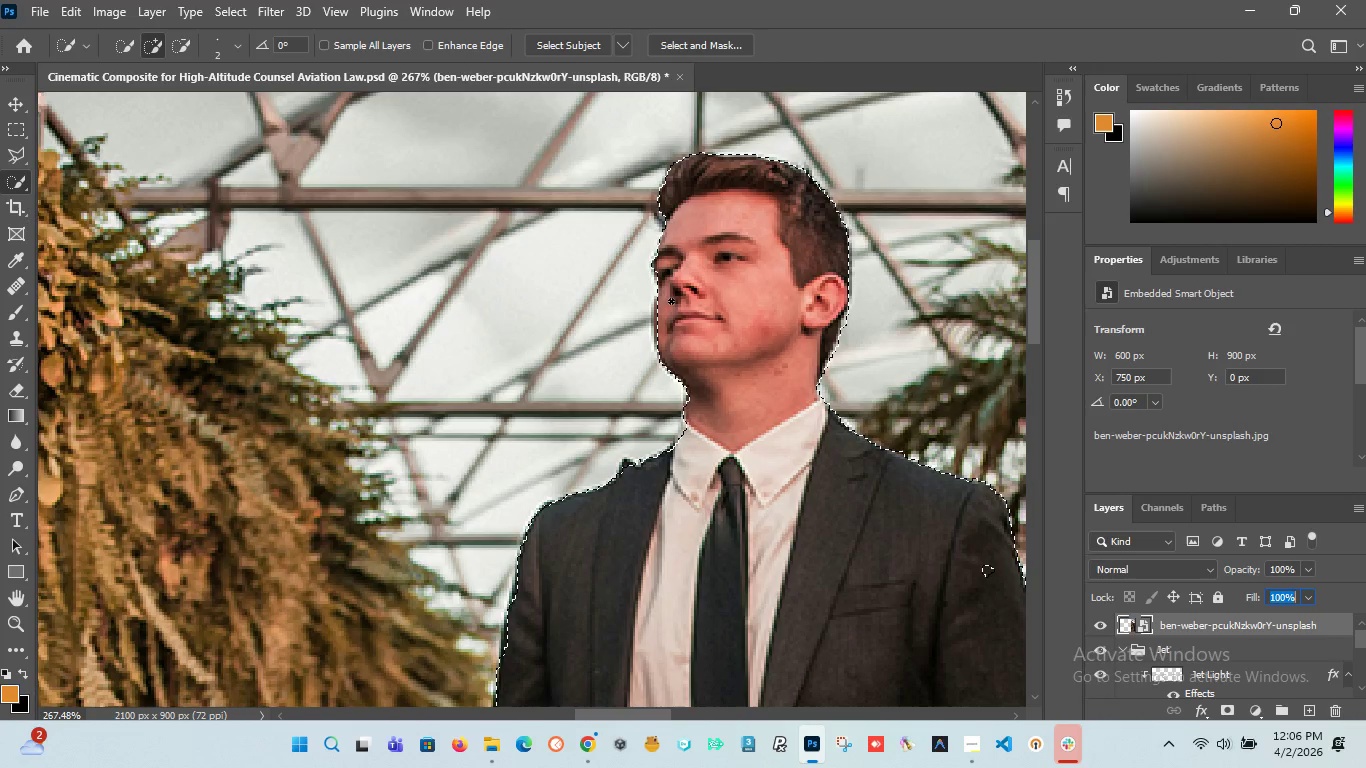 
hold_key(key=AltLeft, duration=0.7)
scroll: coordinate [671, 301], scroll_direction: down, amount: 5.0
 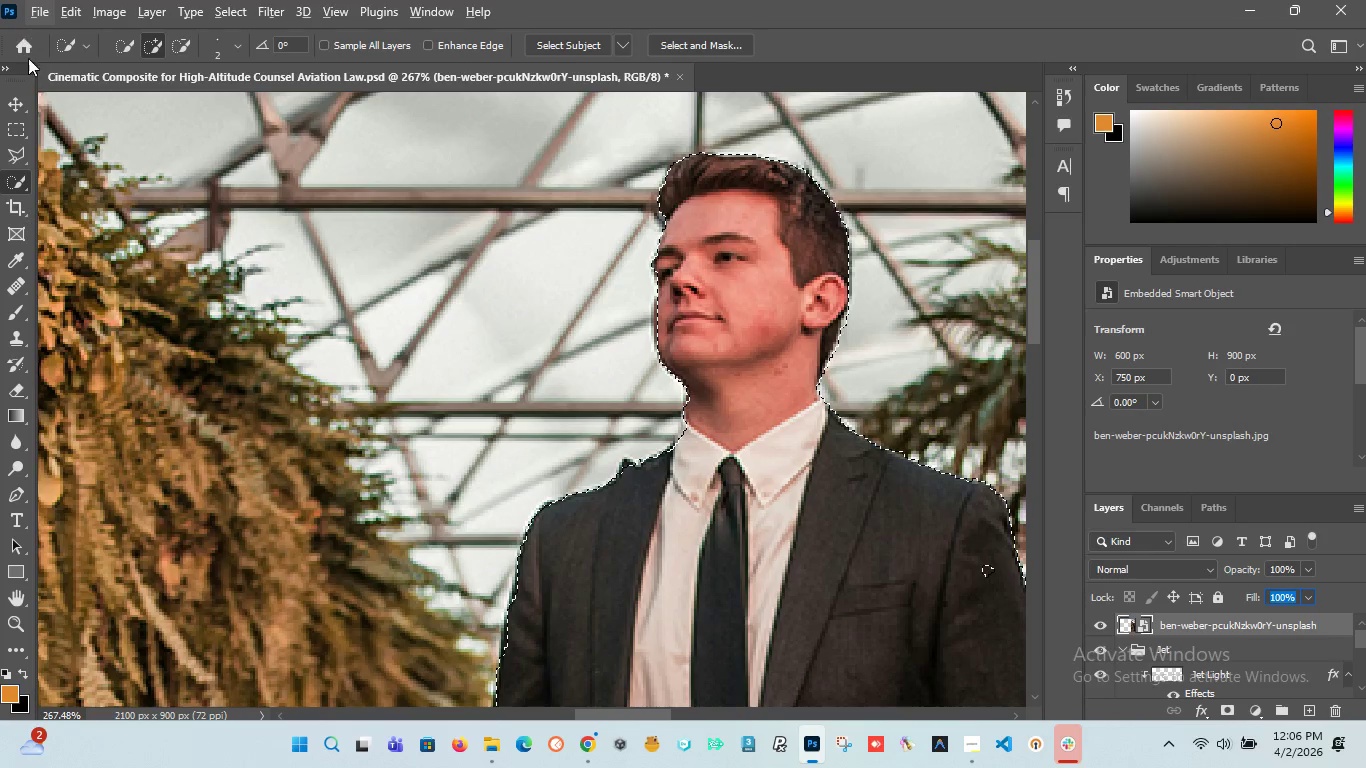 
left_click([10, 109])
 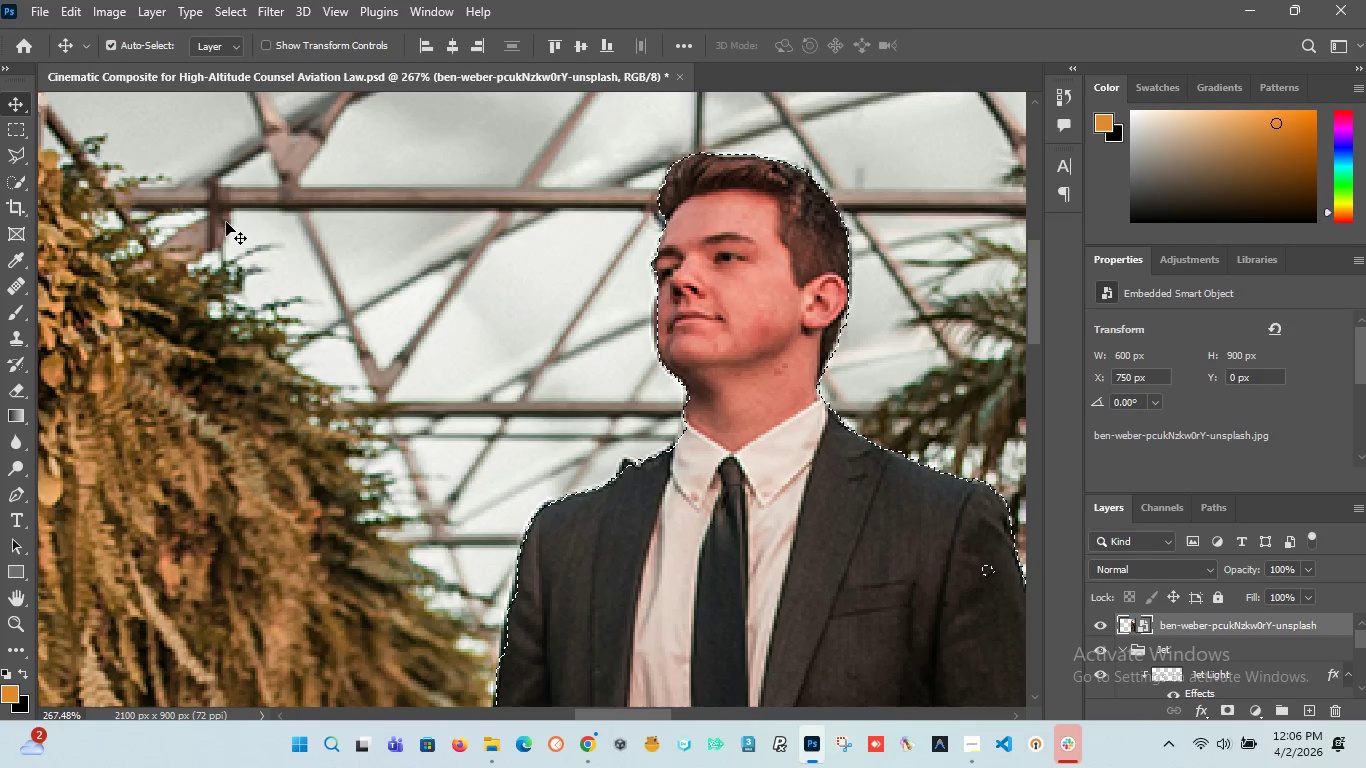 
hold_key(key=AltLeft, duration=1.5)
hold_key(key=AltLeft, duration=1.51)
scroll: coordinate [371, 326], scroll_direction: down, amount: 19.0
 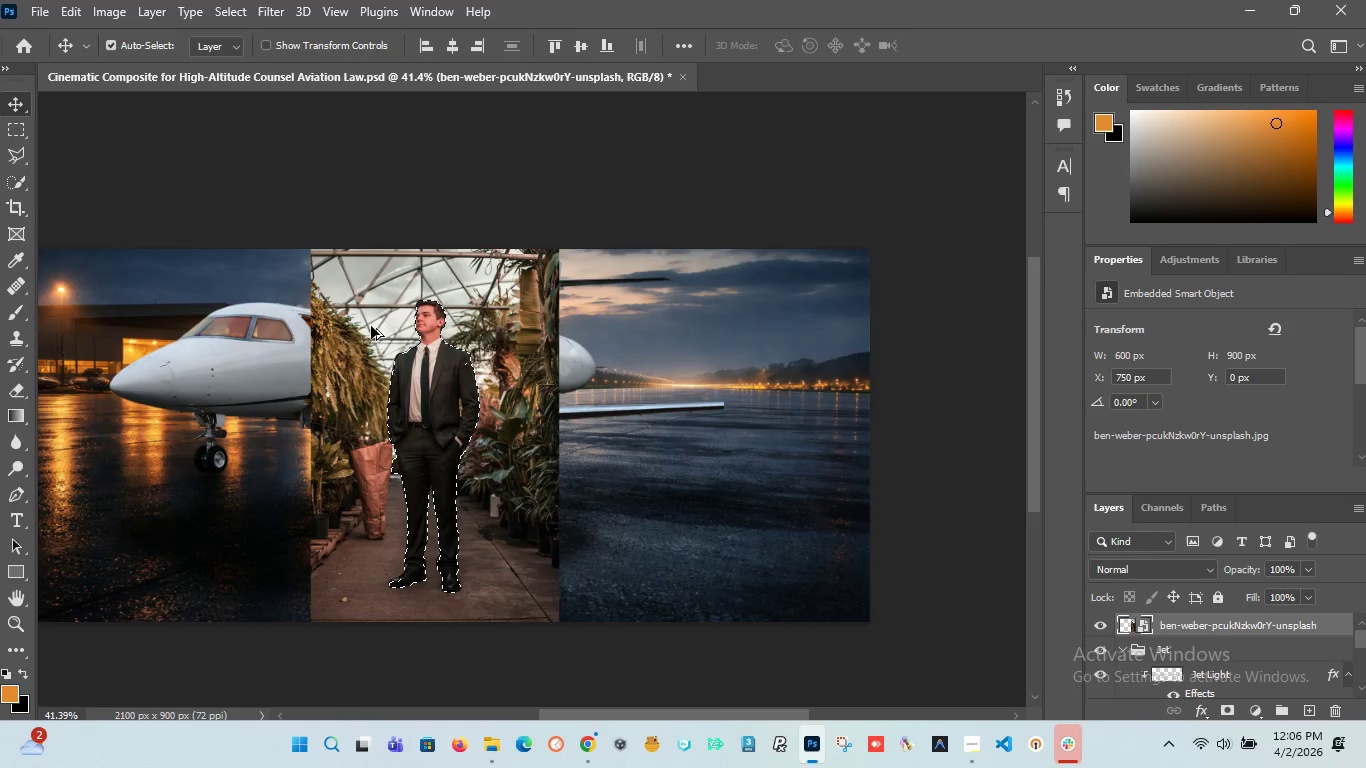 
hold_key(key=AltLeft, duration=0.48)
 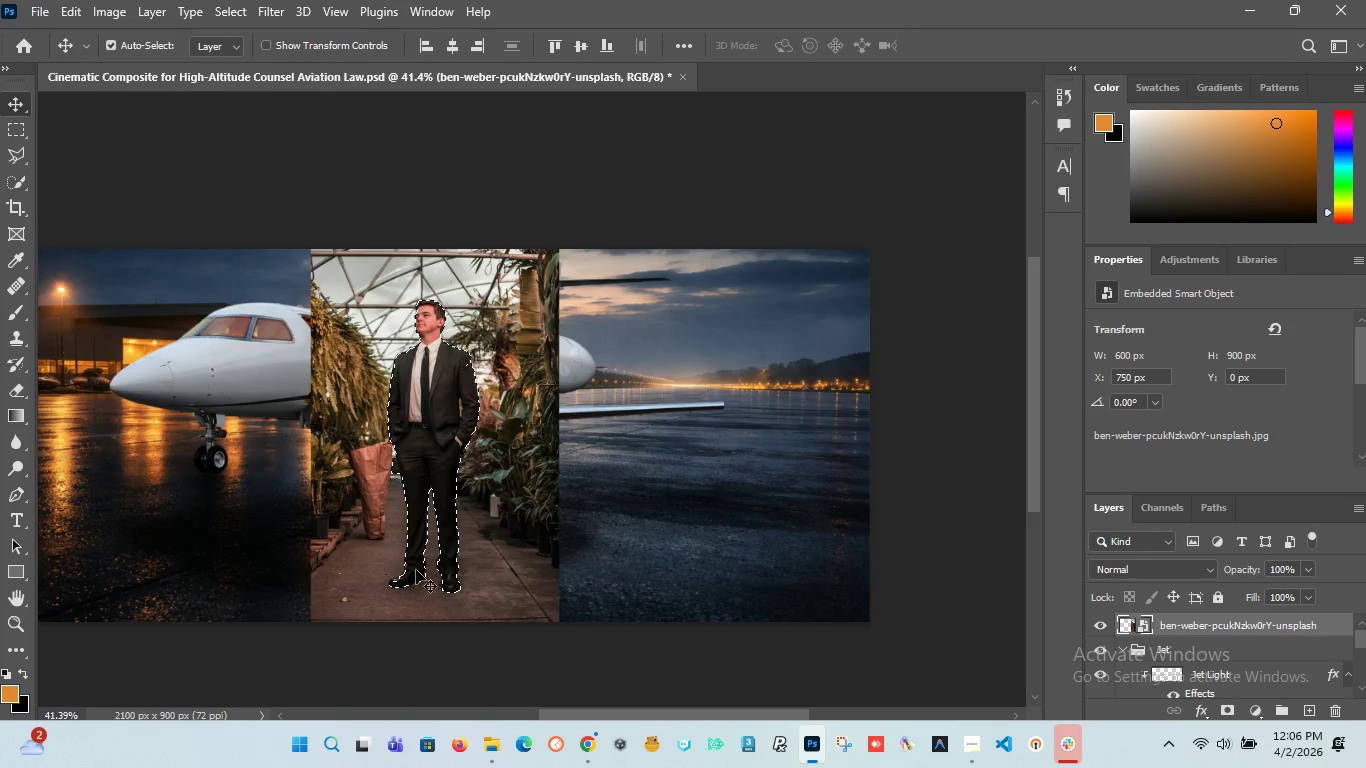 
hold_key(key=AltLeft, duration=1.52)
hold_key(key=AltLeft, duration=1.5)
scroll: coordinate [397, 592], scroll_direction: up, amount: 20.0
 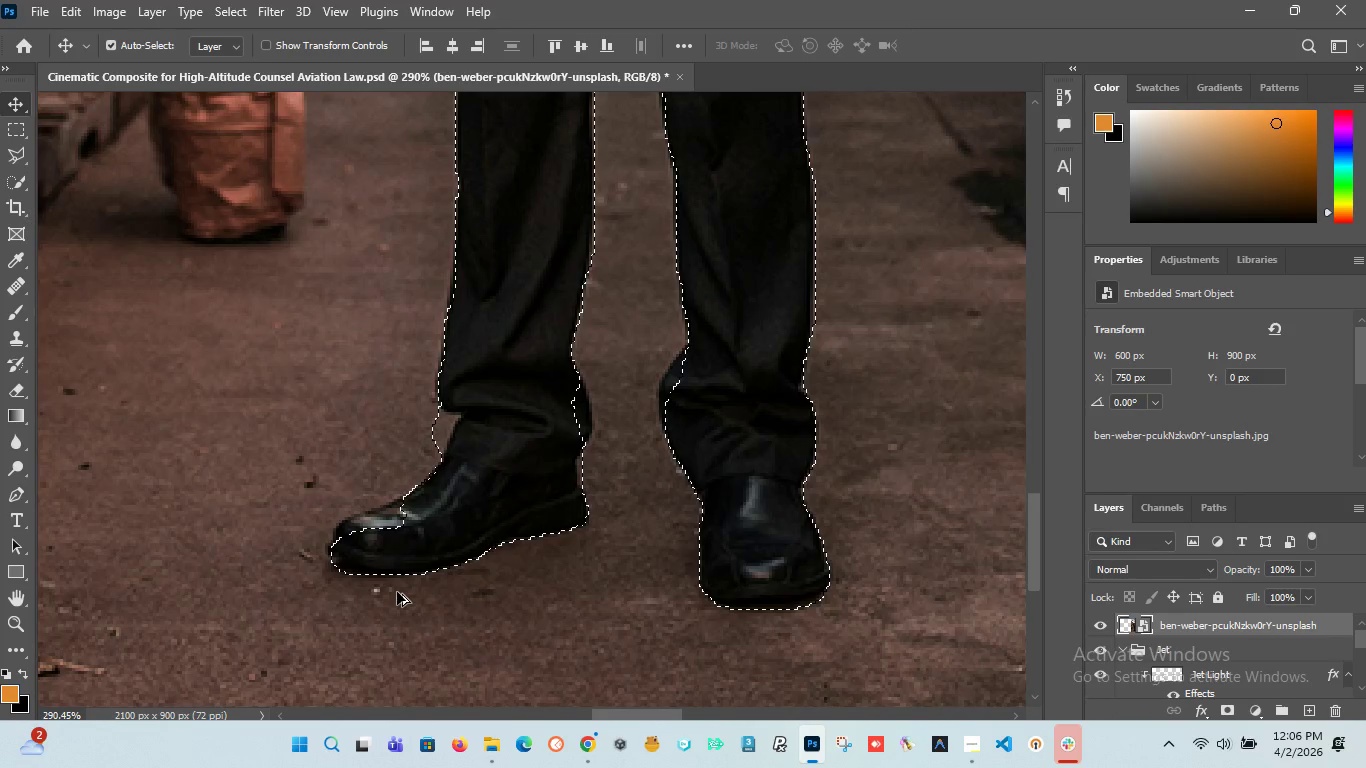 
hold_key(key=AltLeft, duration=0.83)
 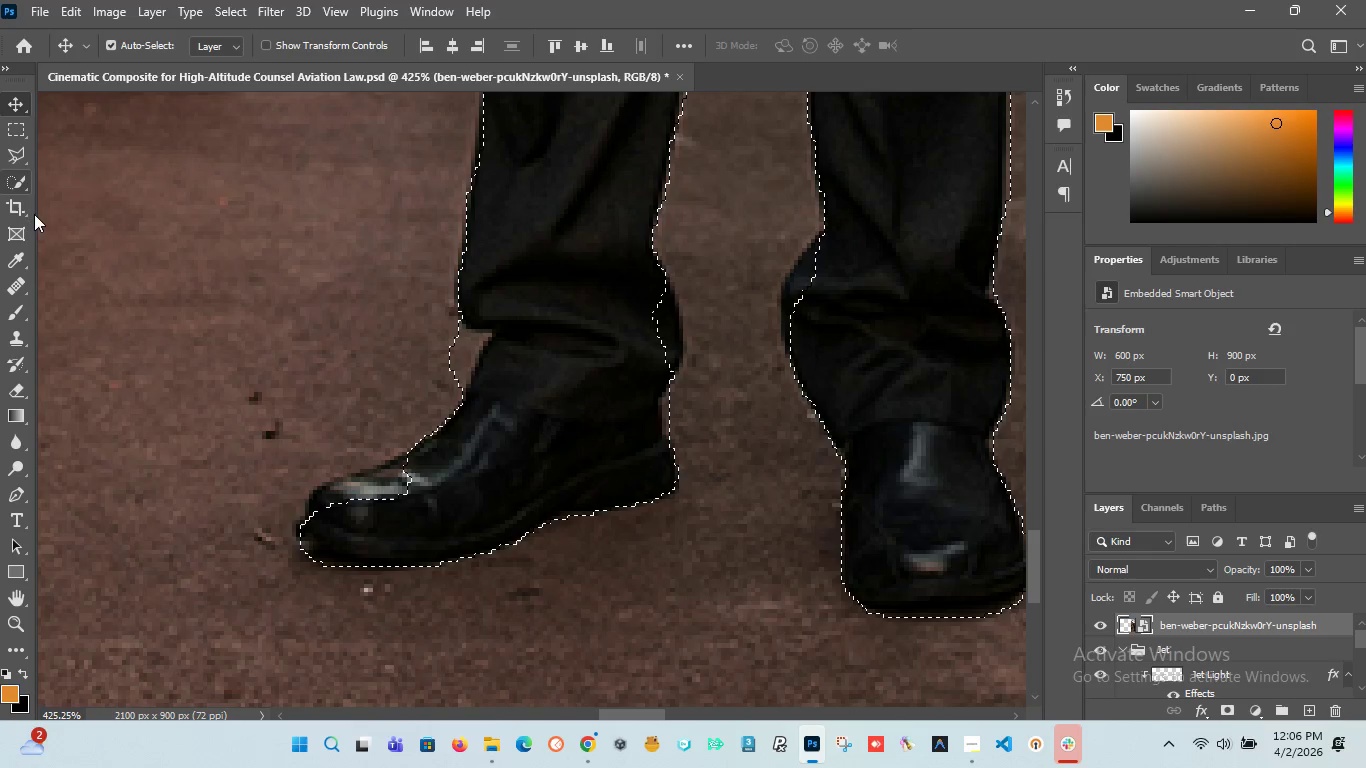 
left_click([25, 183])
 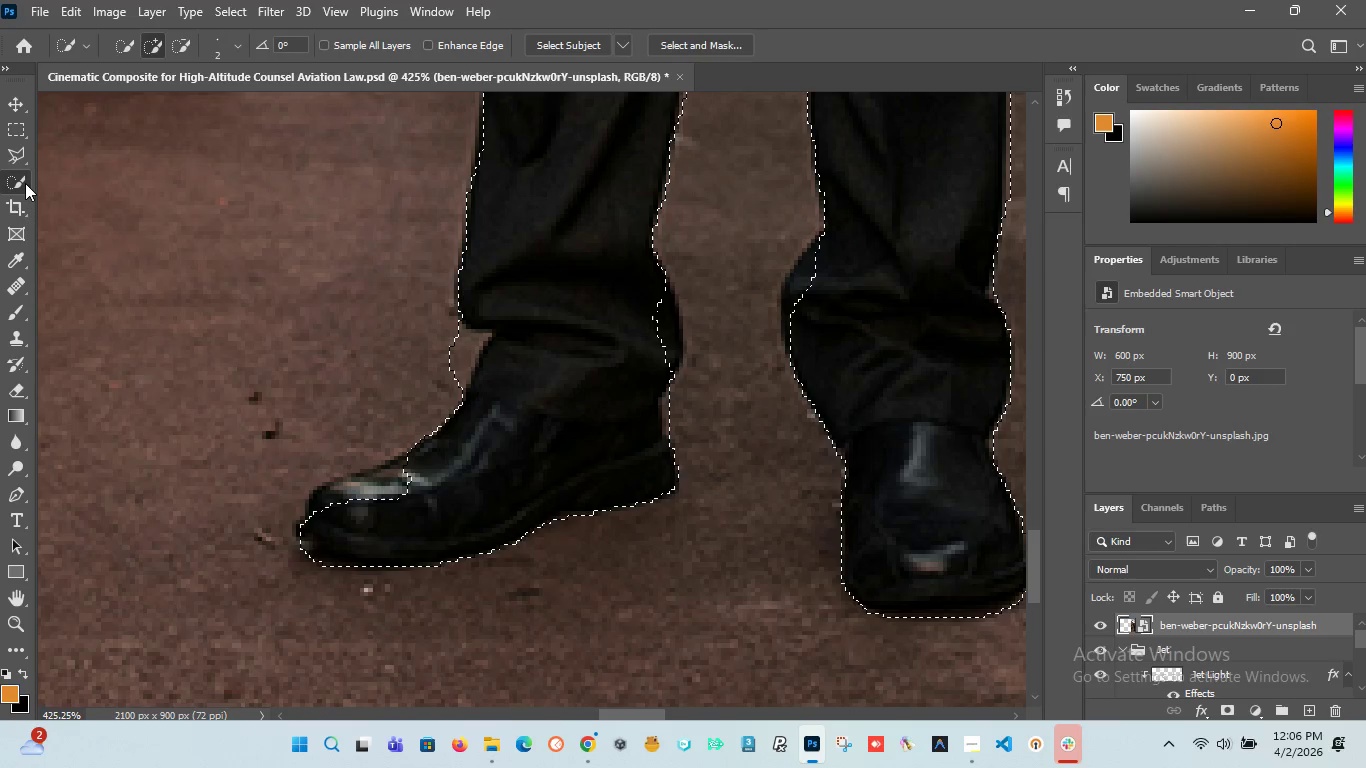 
right_click([25, 183])
 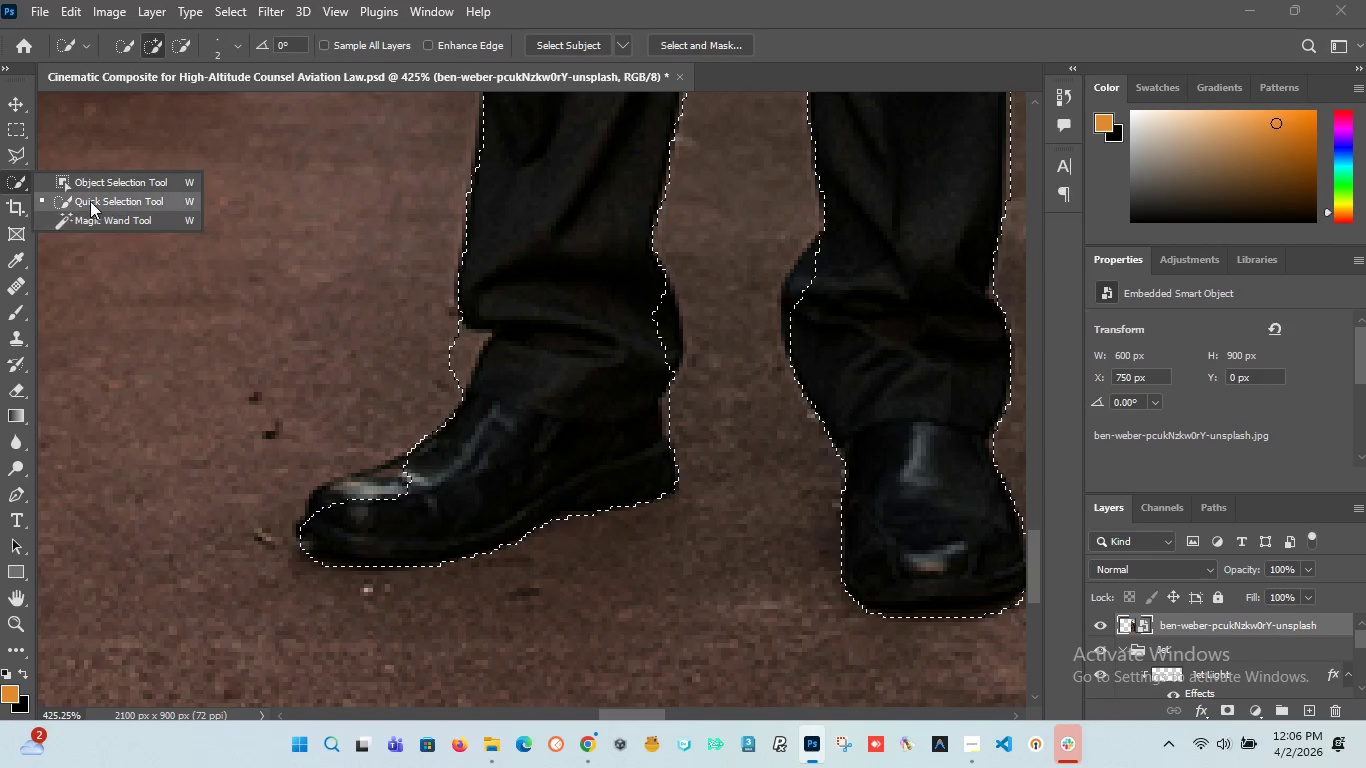 
left_click([90, 201])
 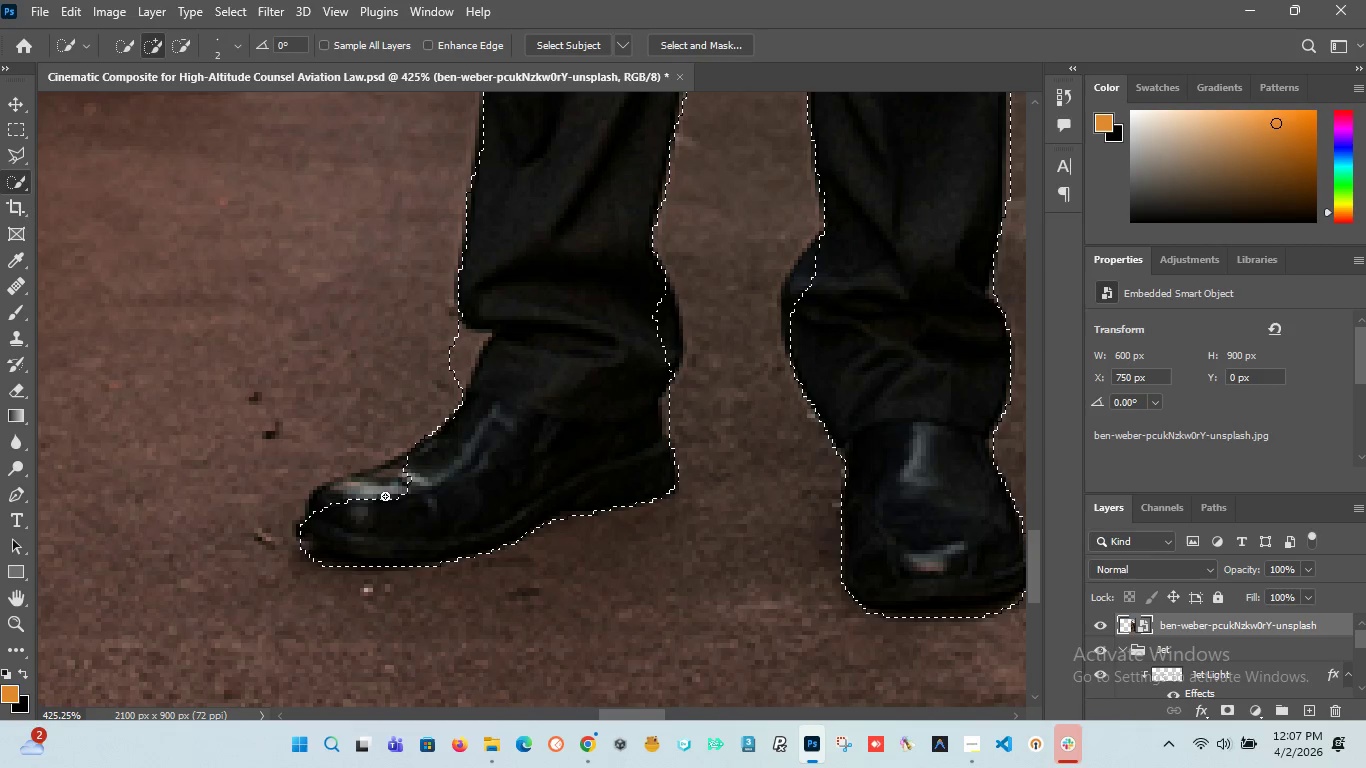 
hold_key(key=AltLeft, duration=0.33)
 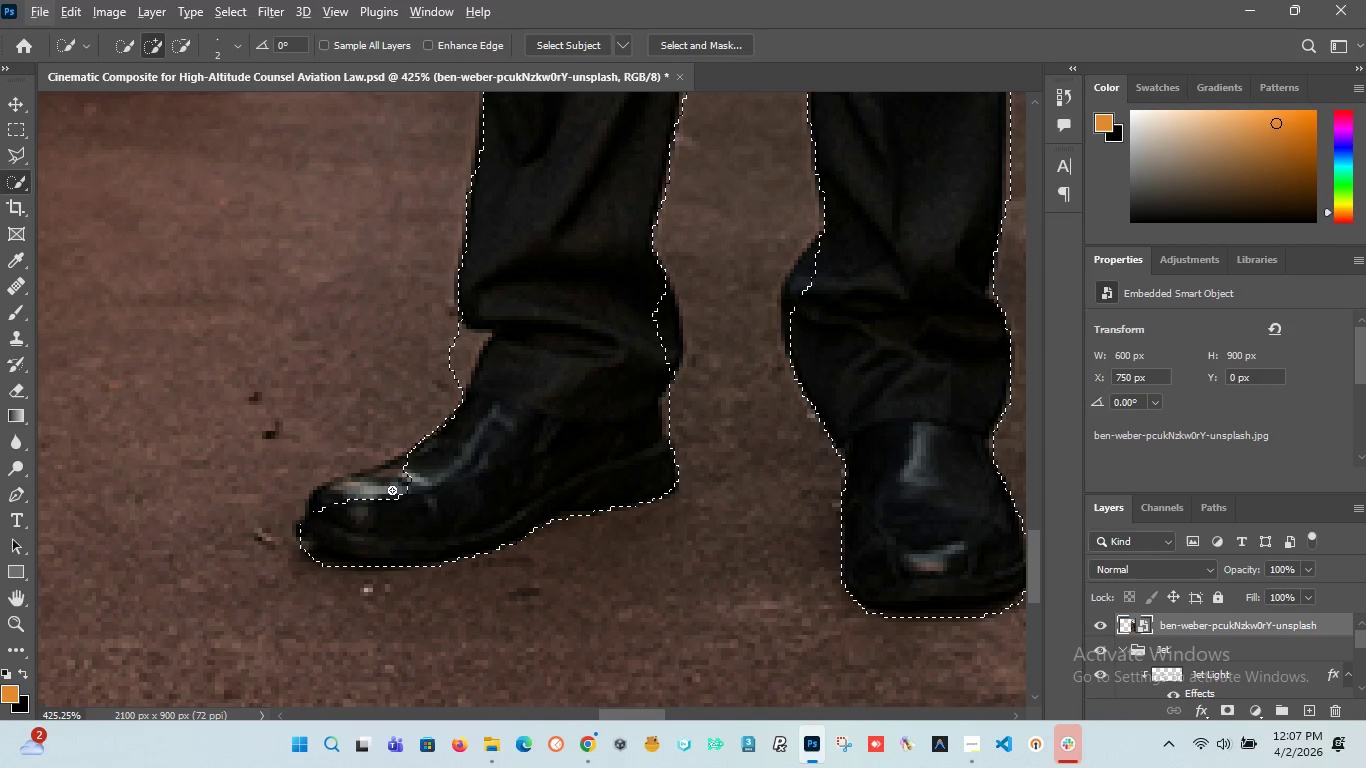 
hold_key(key=AltLeft, duration=0.84)
 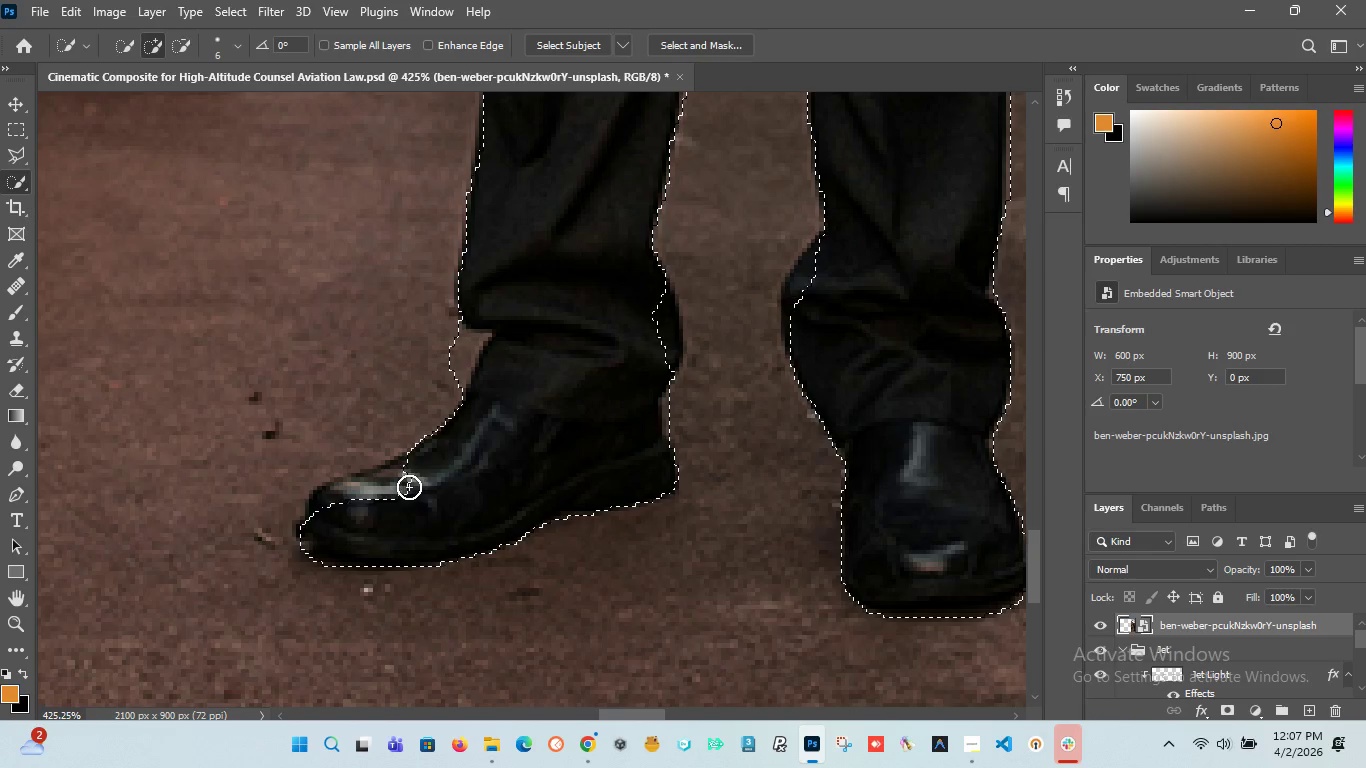 
left_click([408, 487])
 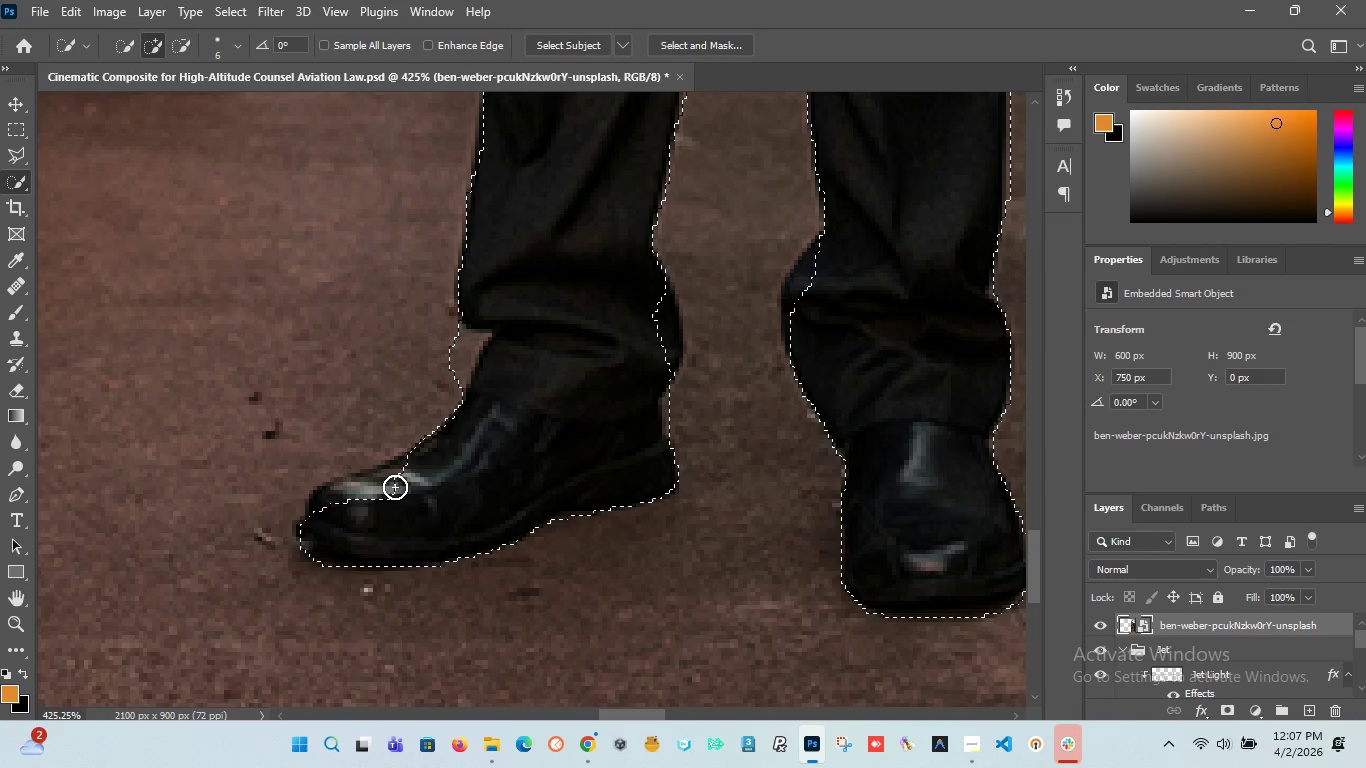 
left_click([393, 486])
 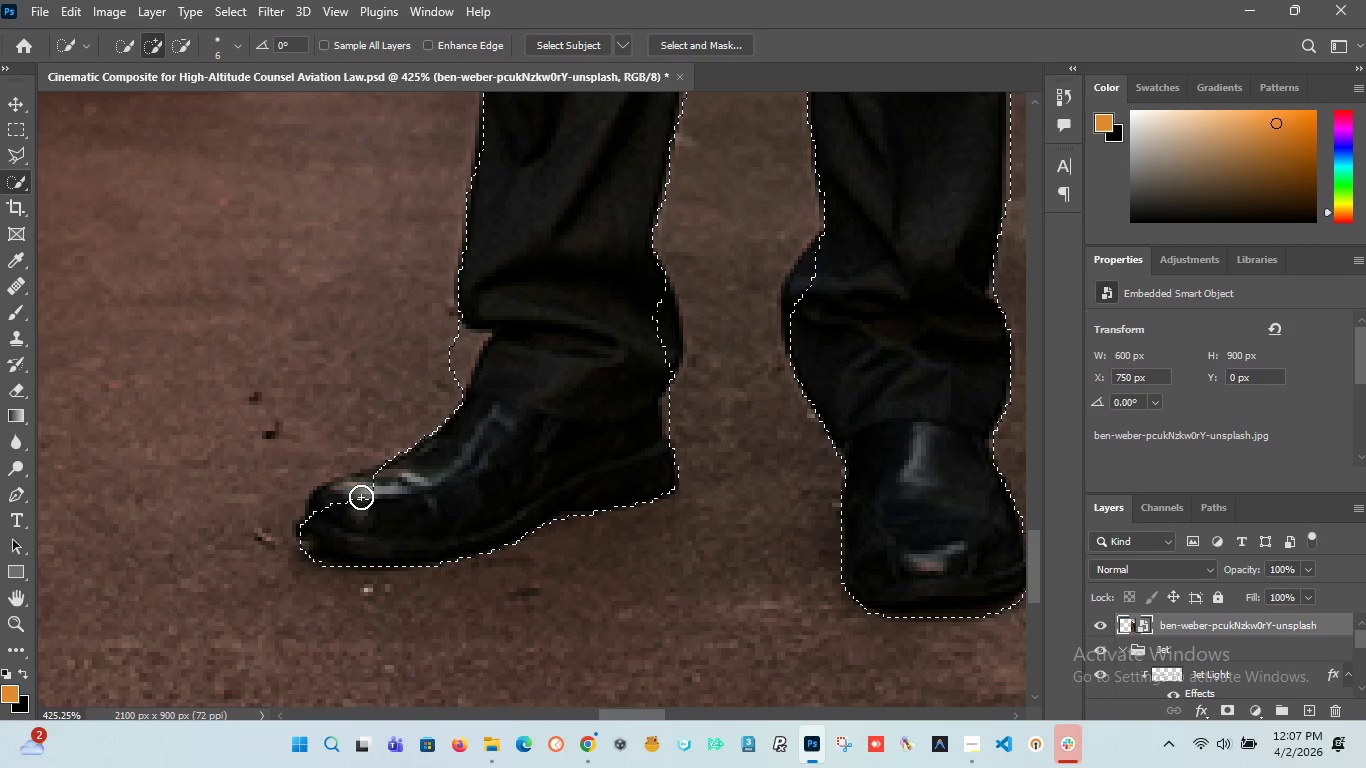 
left_click([360, 497])
 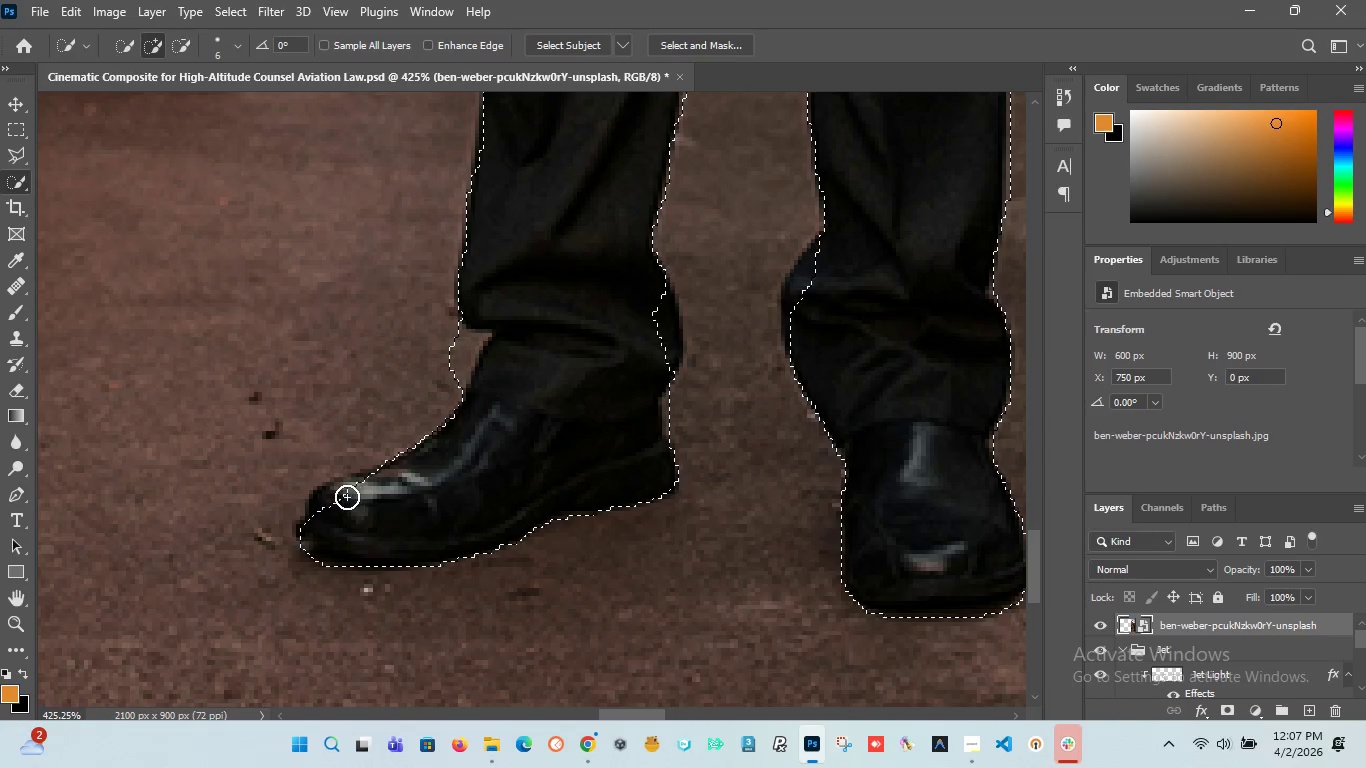 
left_click([347, 497])
 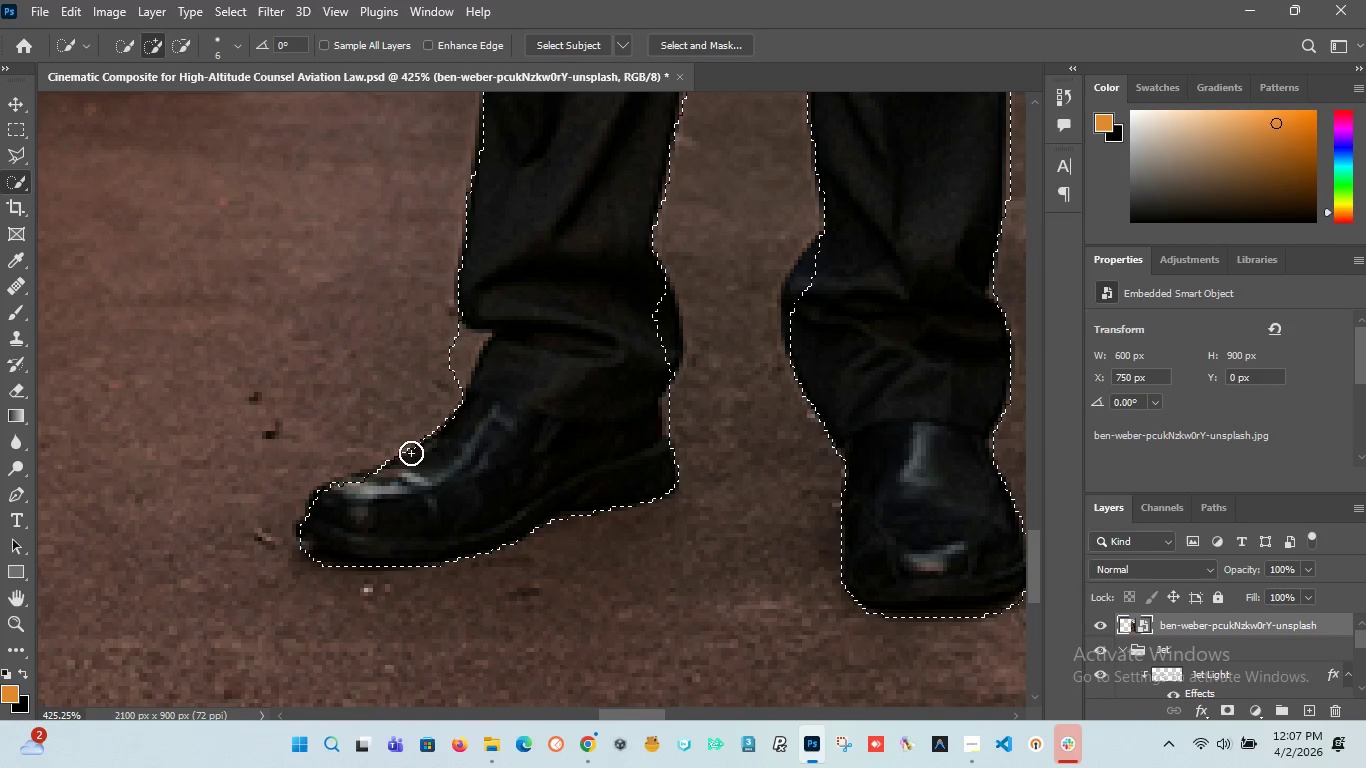 
hold_key(key=AltLeft, duration=1.51)
left_click([452, 355])
 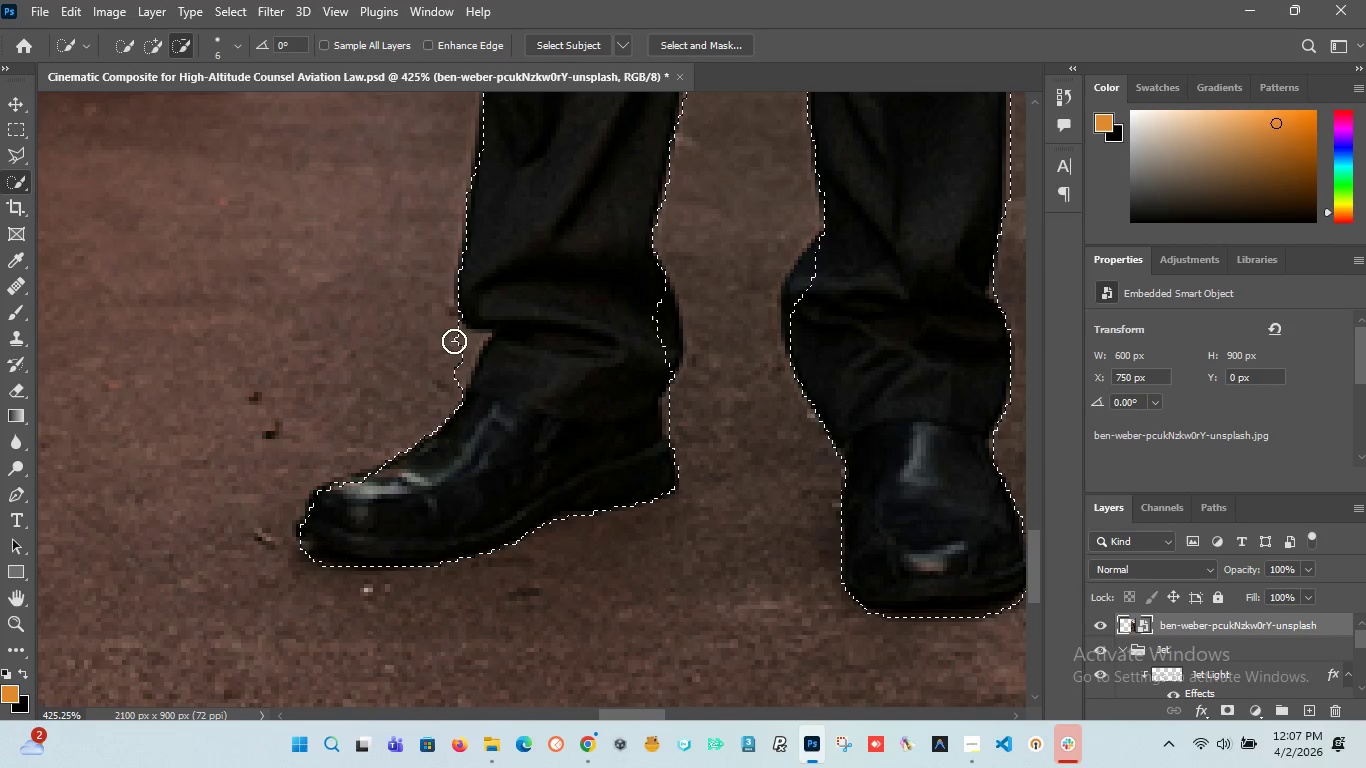 
left_click([454, 341])
 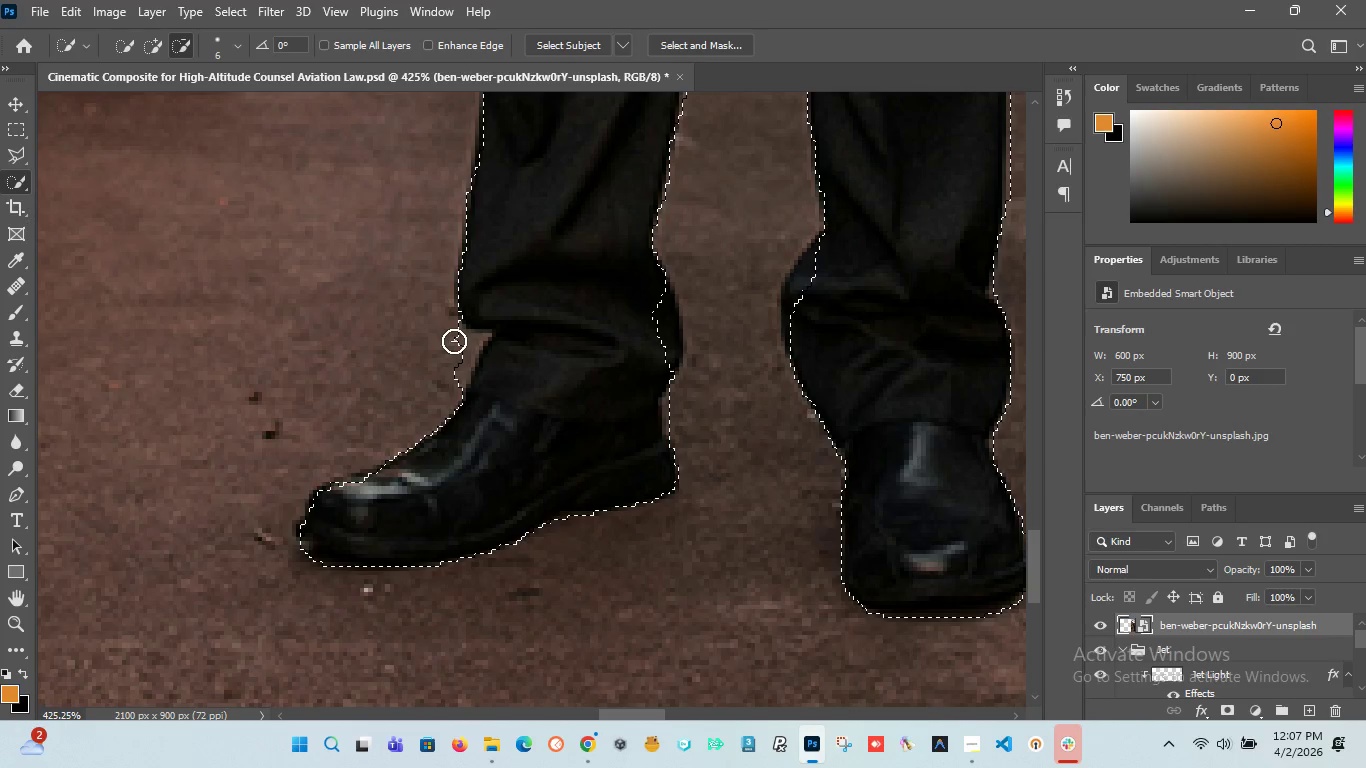 
hold_key(key=AltLeft, duration=1.5)
left_click([468, 347])
 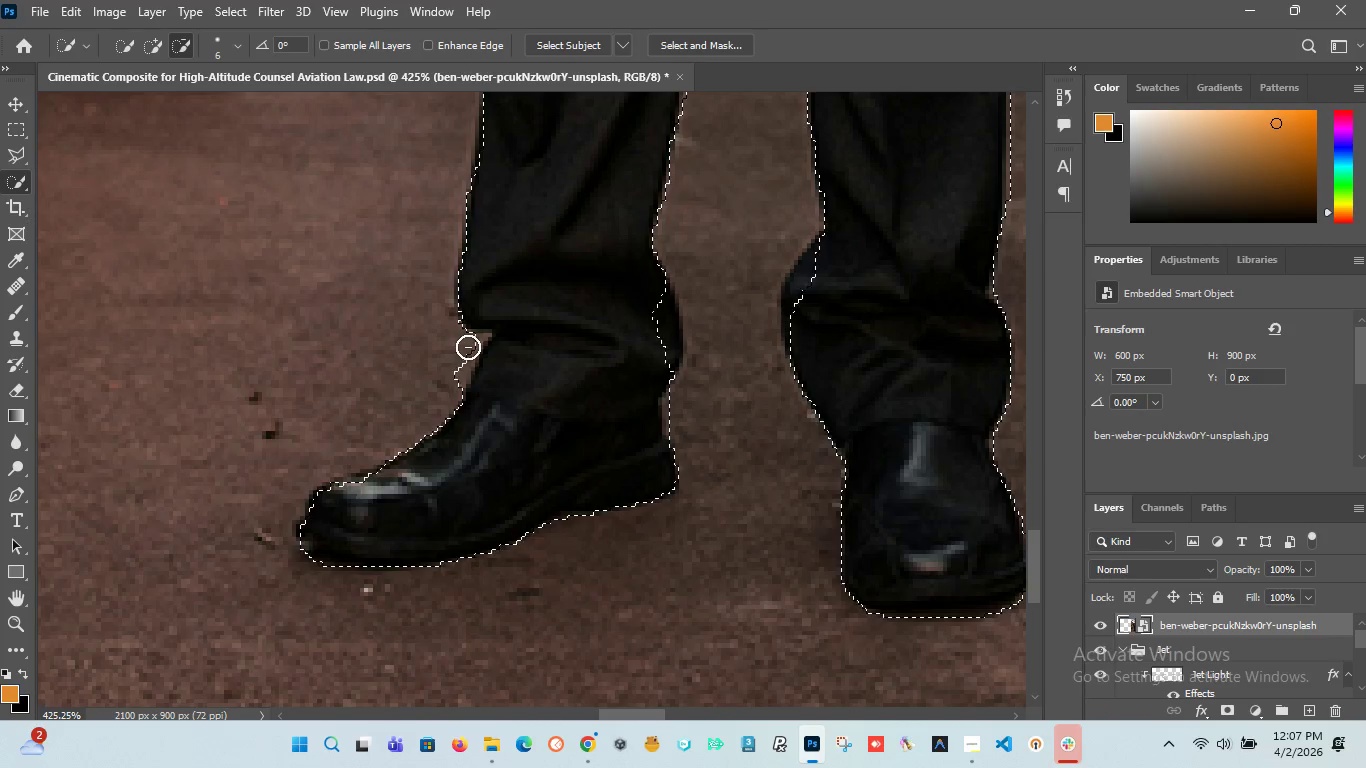 
hold_key(key=AltLeft, duration=1.36)
 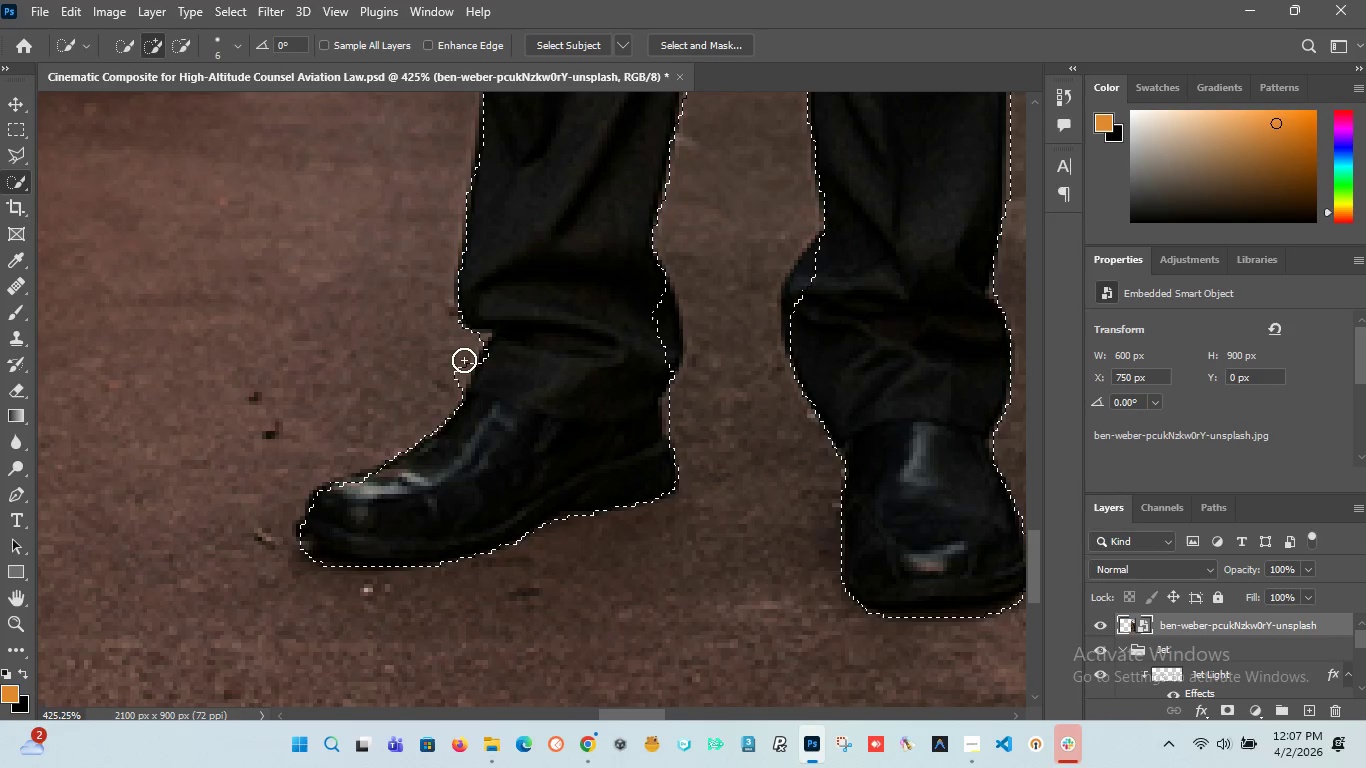 
hold_key(key=AltLeft, duration=1.52)
scroll: coordinate [464, 360], scroll_direction: up, amount: 15.0
 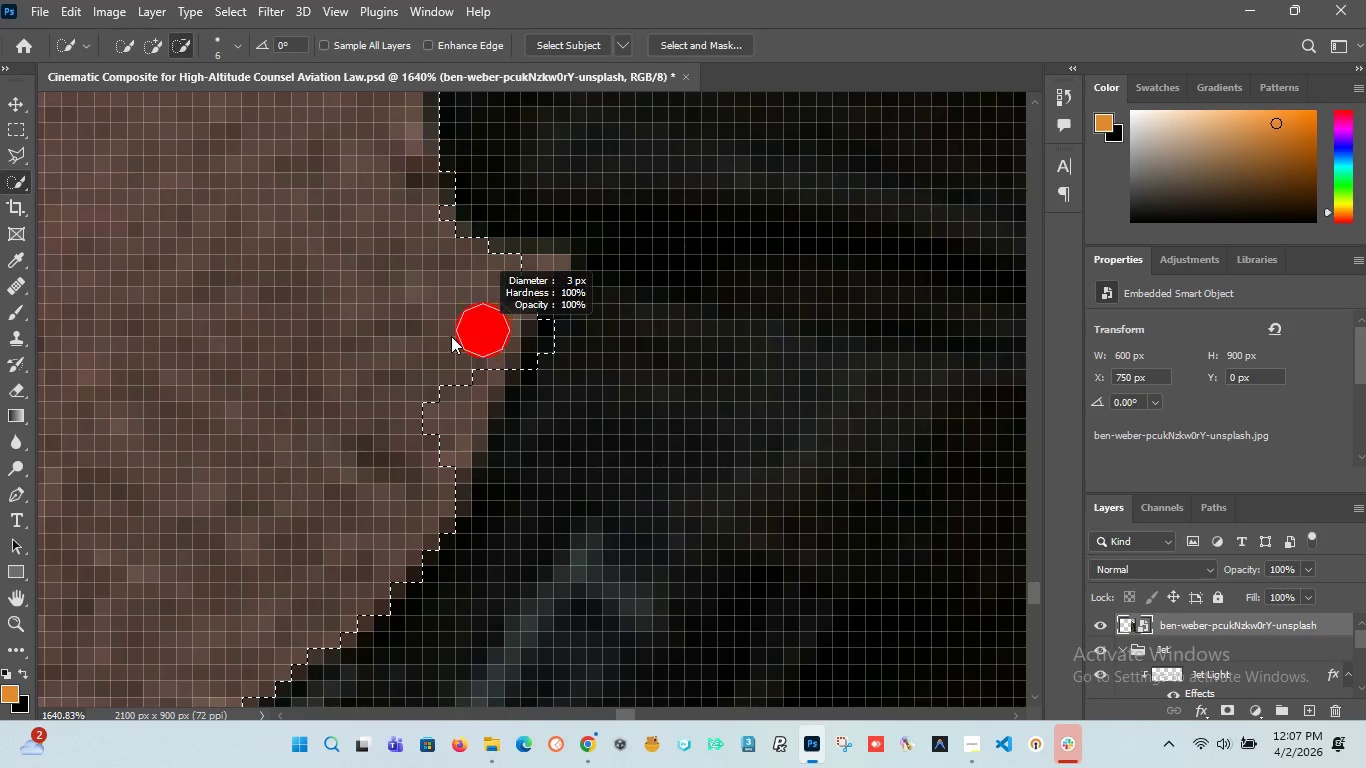 
hold_key(key=AltLeft, duration=0.45)
 